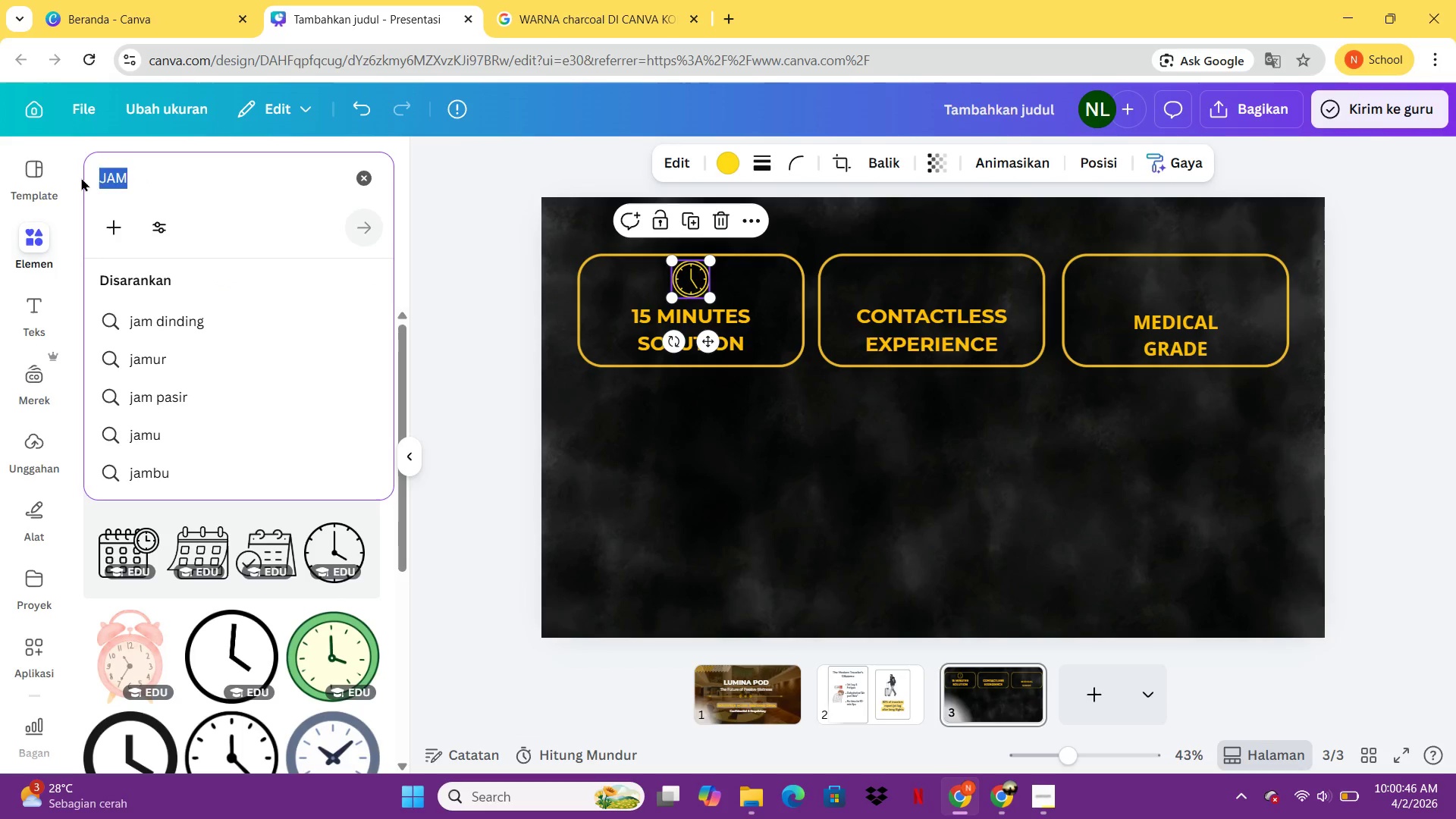 
type(NO TOUCH)
 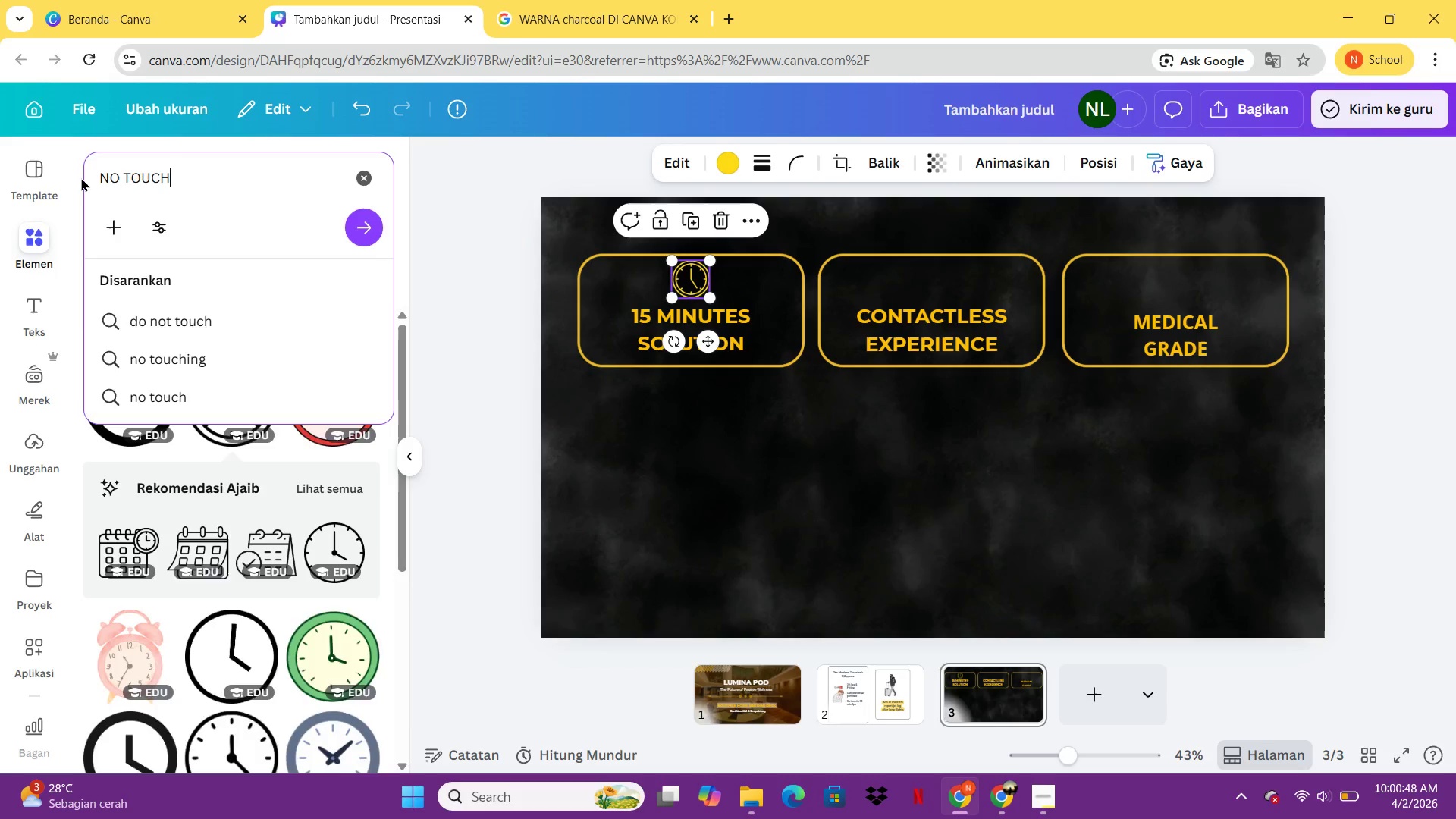 
key(Enter)
 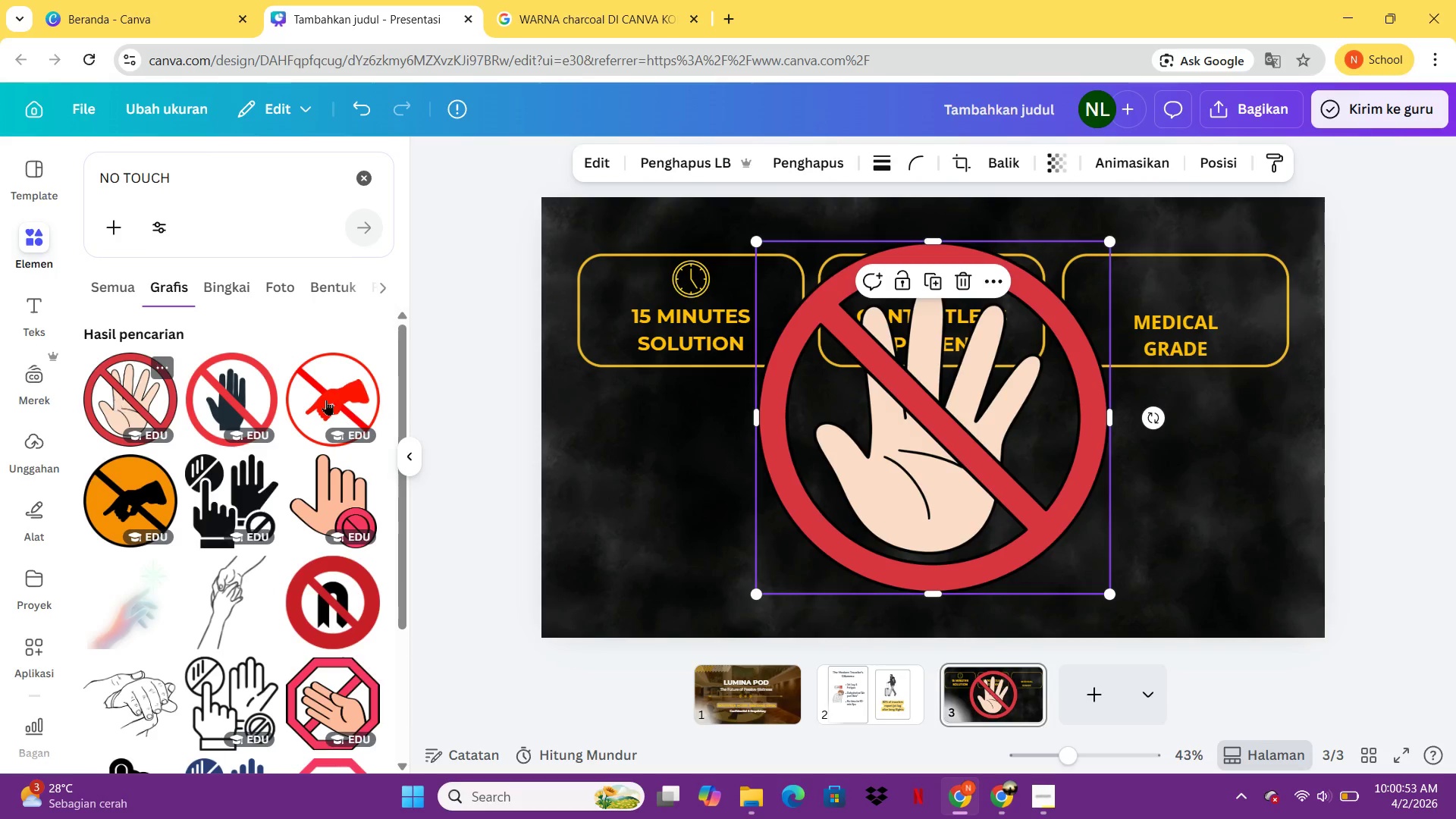 
wait(7.27)
 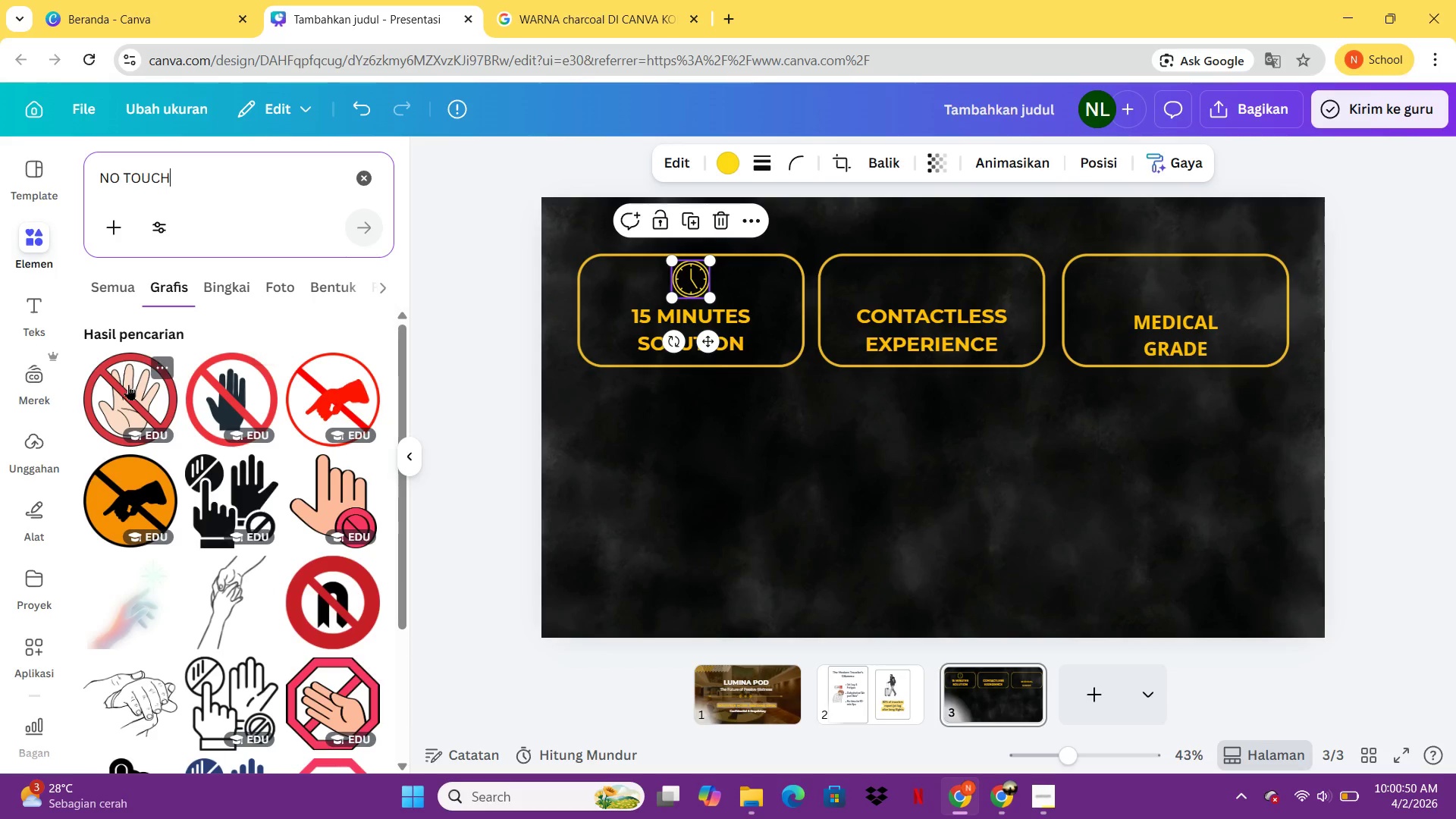 
left_click_drag(start_coordinate=[1106, 243], to_coordinate=[811, 441])
 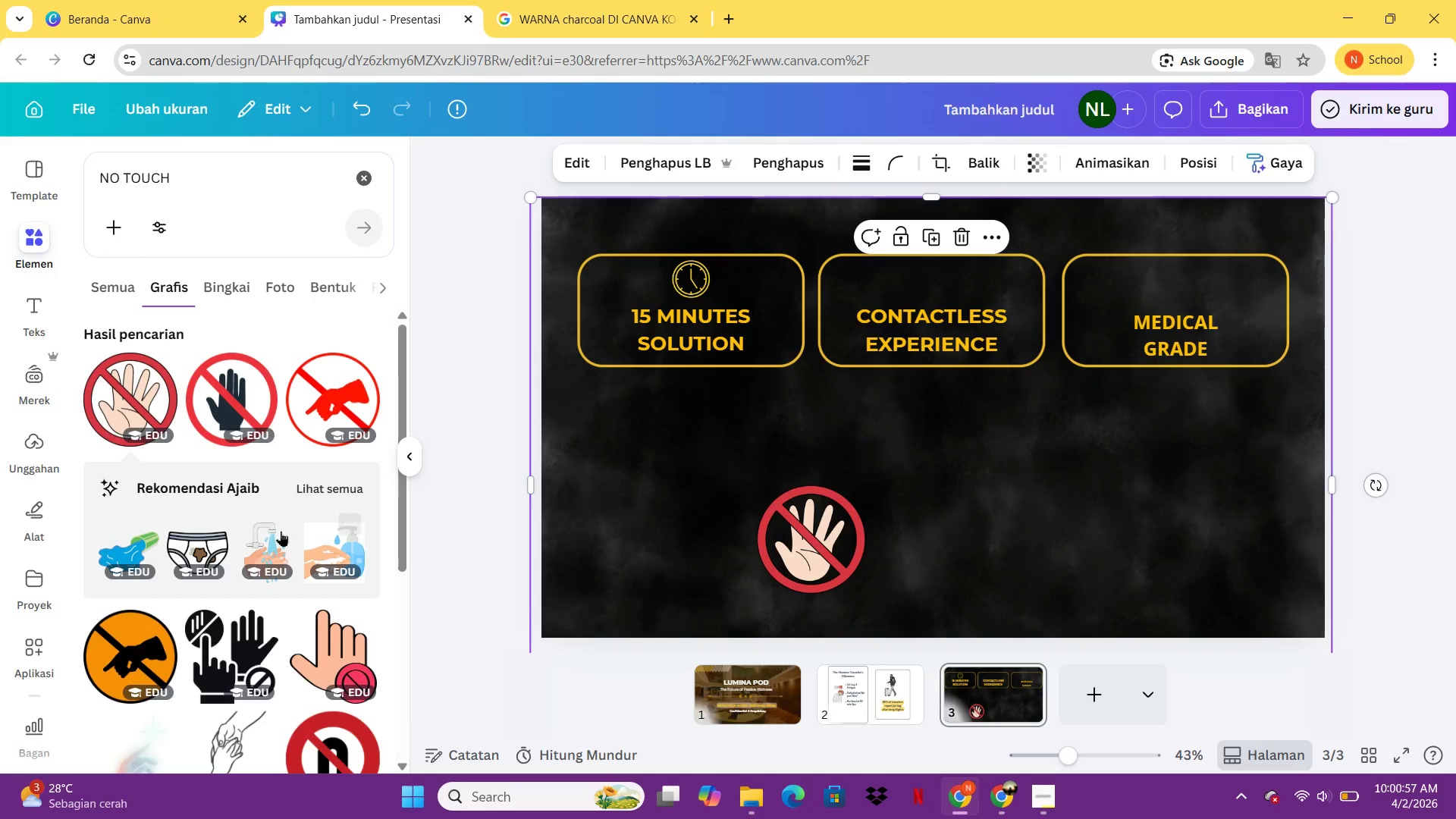 
left_click([810, 441])
 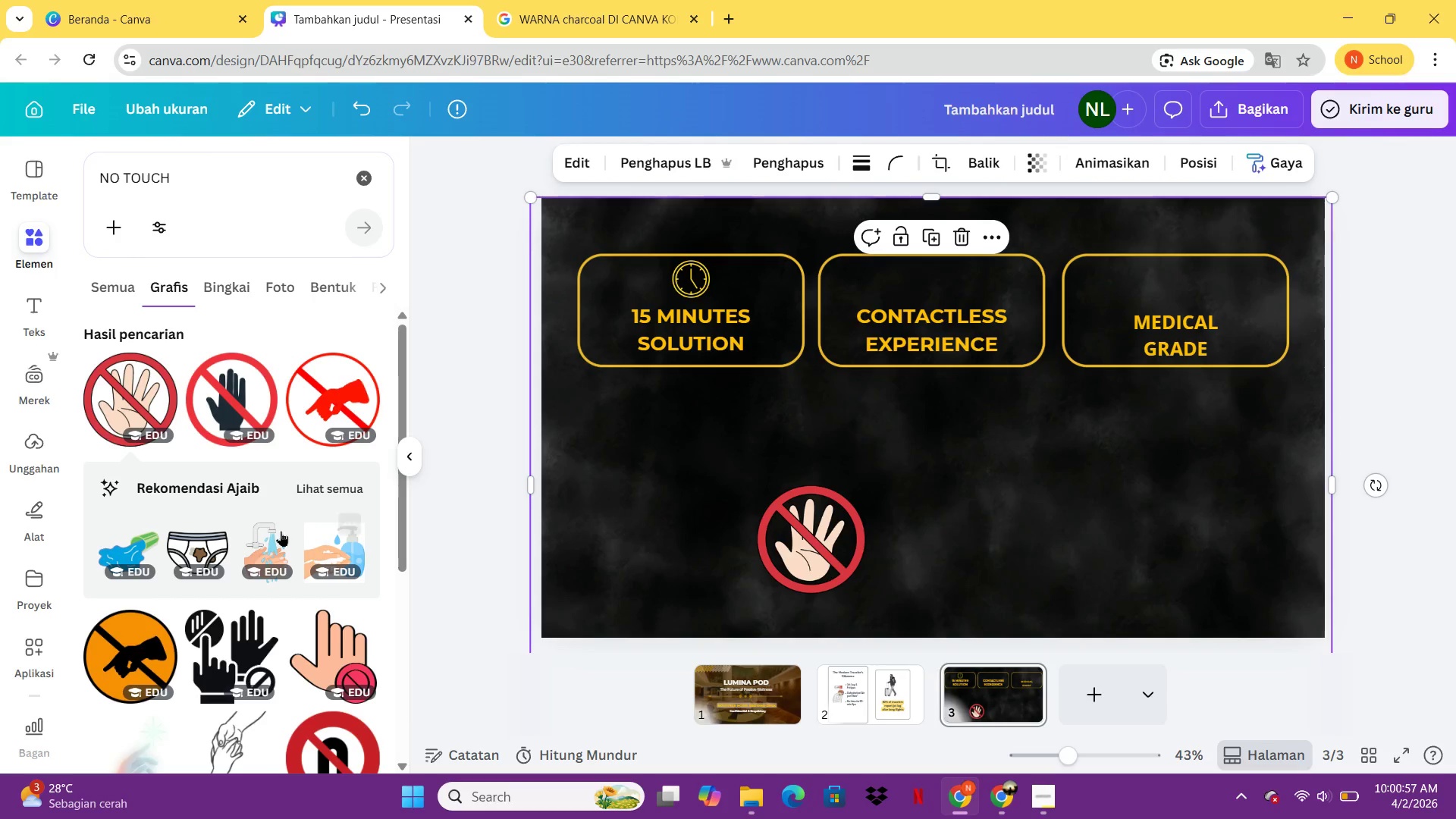 
scroll: coordinate [297, 493], scroll_direction: down, amount: 5.0
 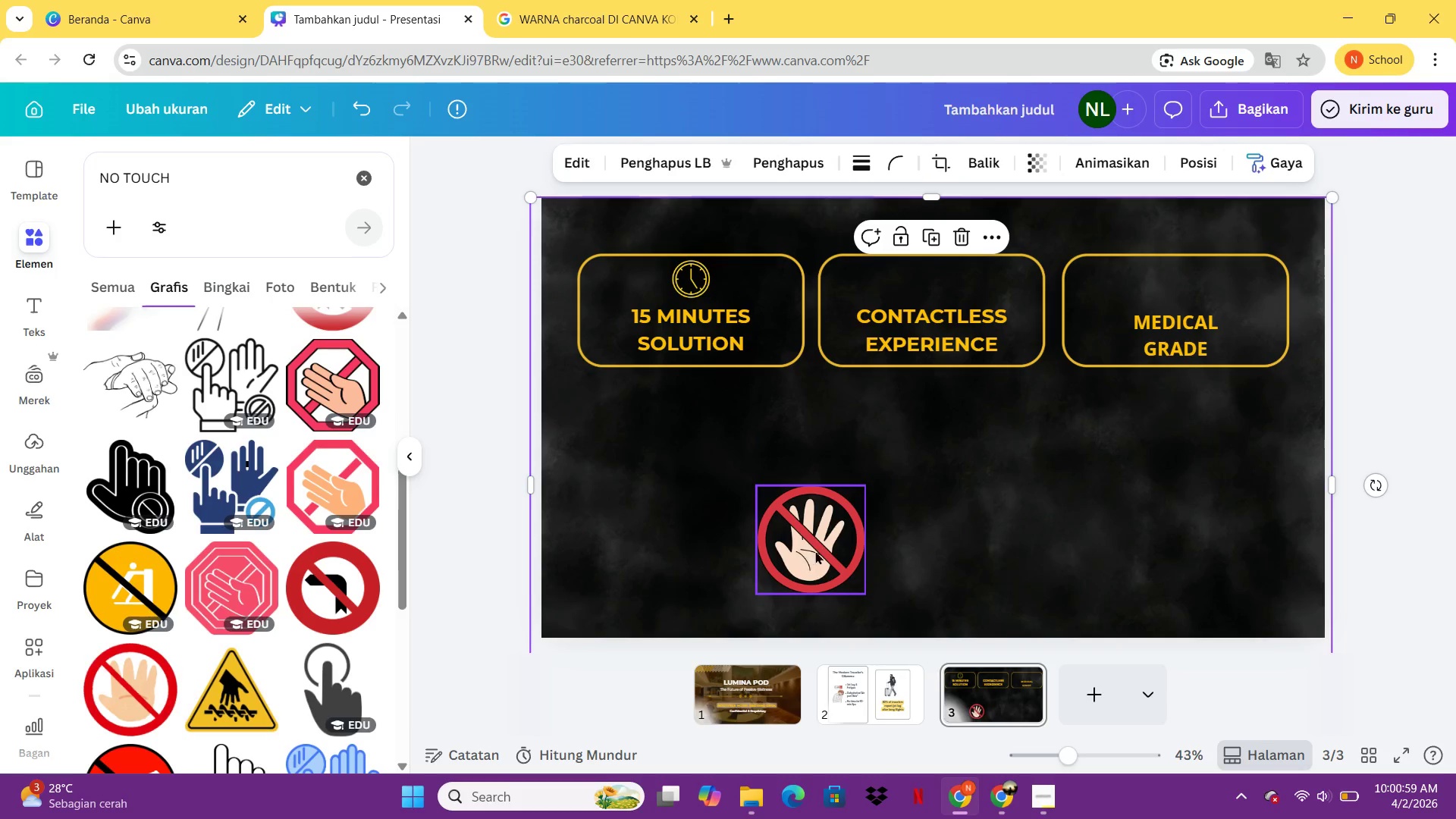 
left_click_drag(start_coordinate=[823, 548], to_coordinate=[876, 415])
 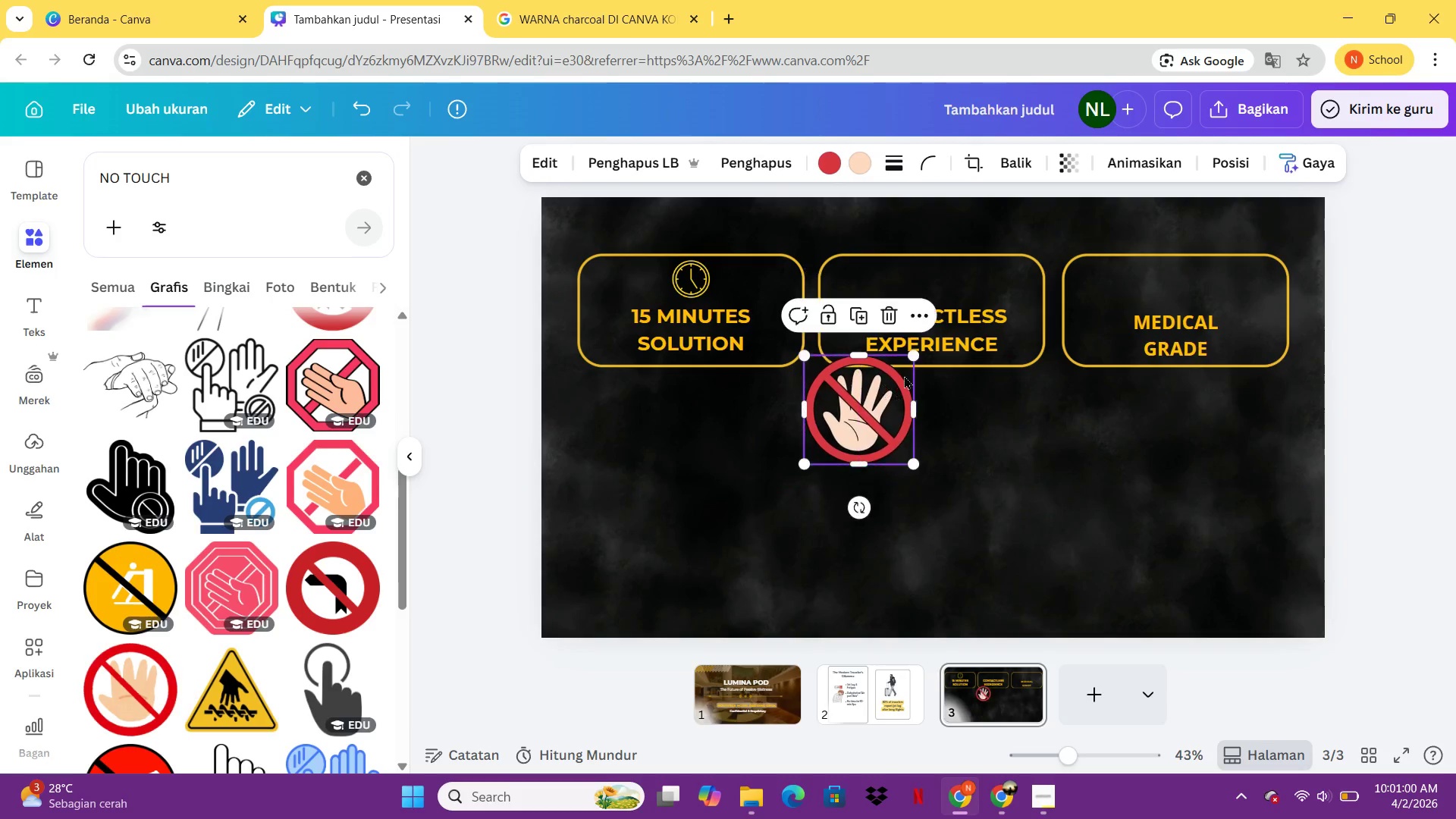 
left_click_drag(start_coordinate=[883, 406], to_coordinate=[920, 350])
 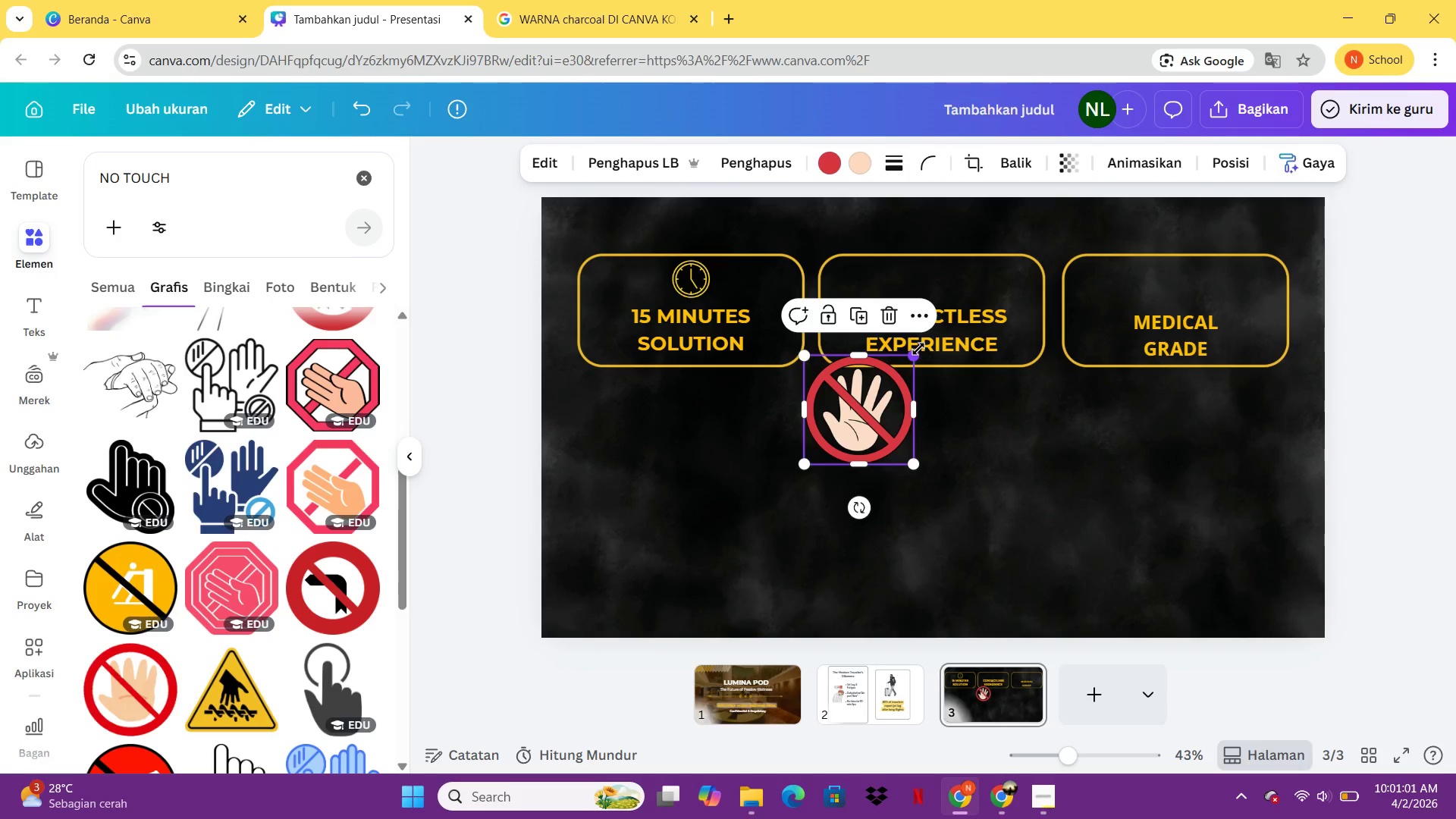 
left_click_drag(start_coordinate=[919, 349], to_coordinate=[885, 395])
 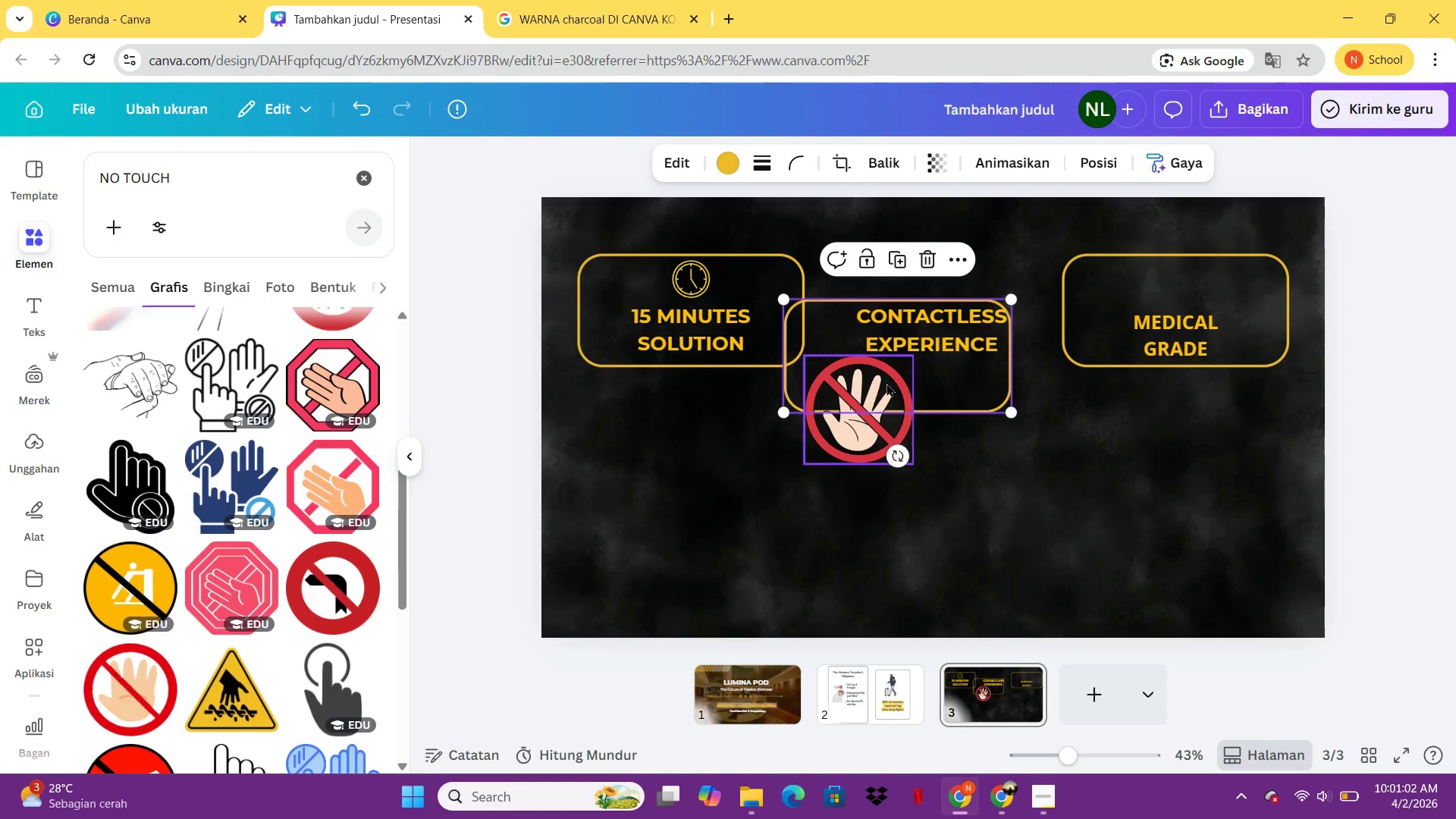 
key(Control+Z)
 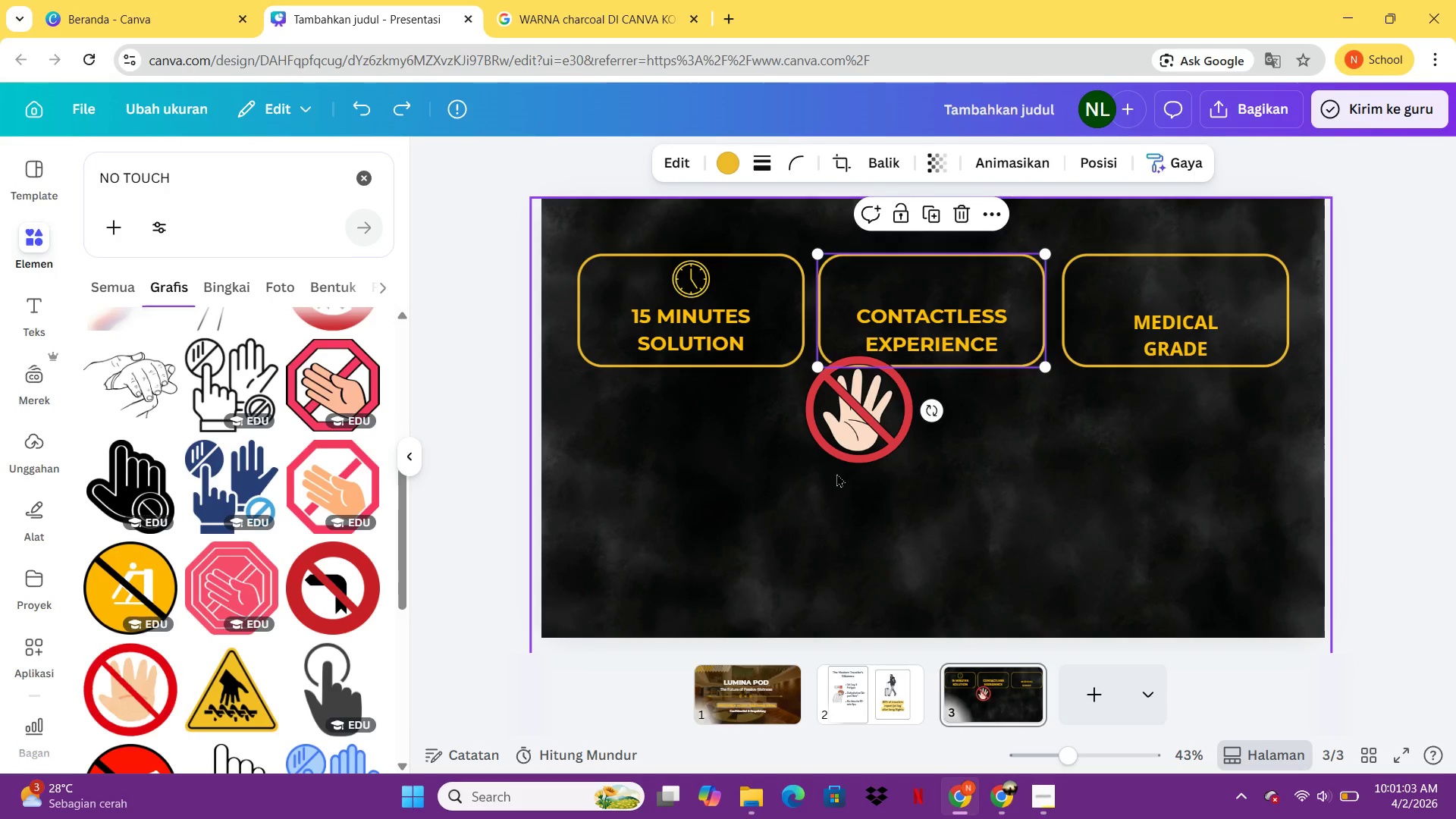 
left_click([860, 444])
 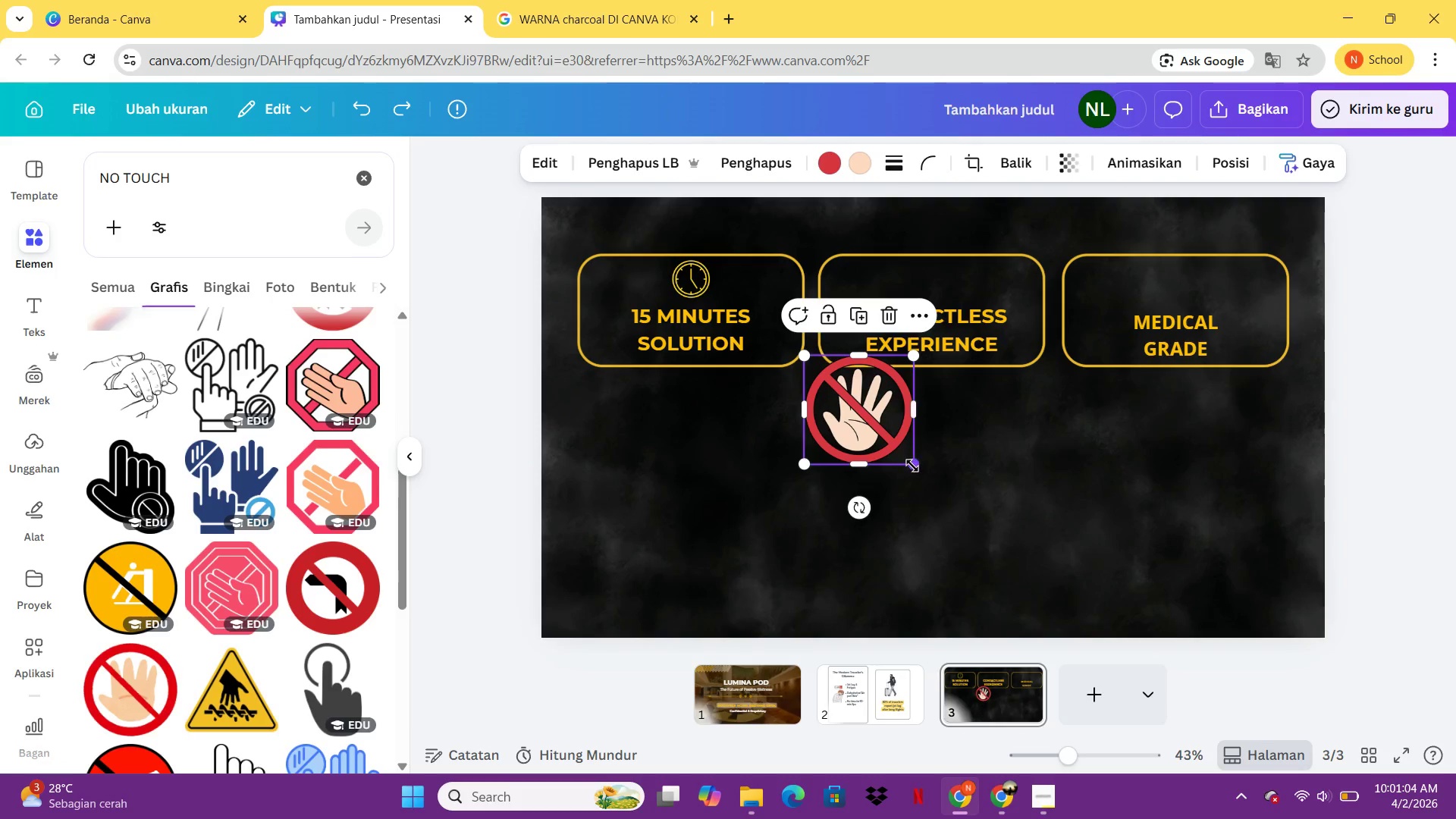 
left_click_drag(start_coordinate=[912, 466], to_coordinate=[844, 413])
 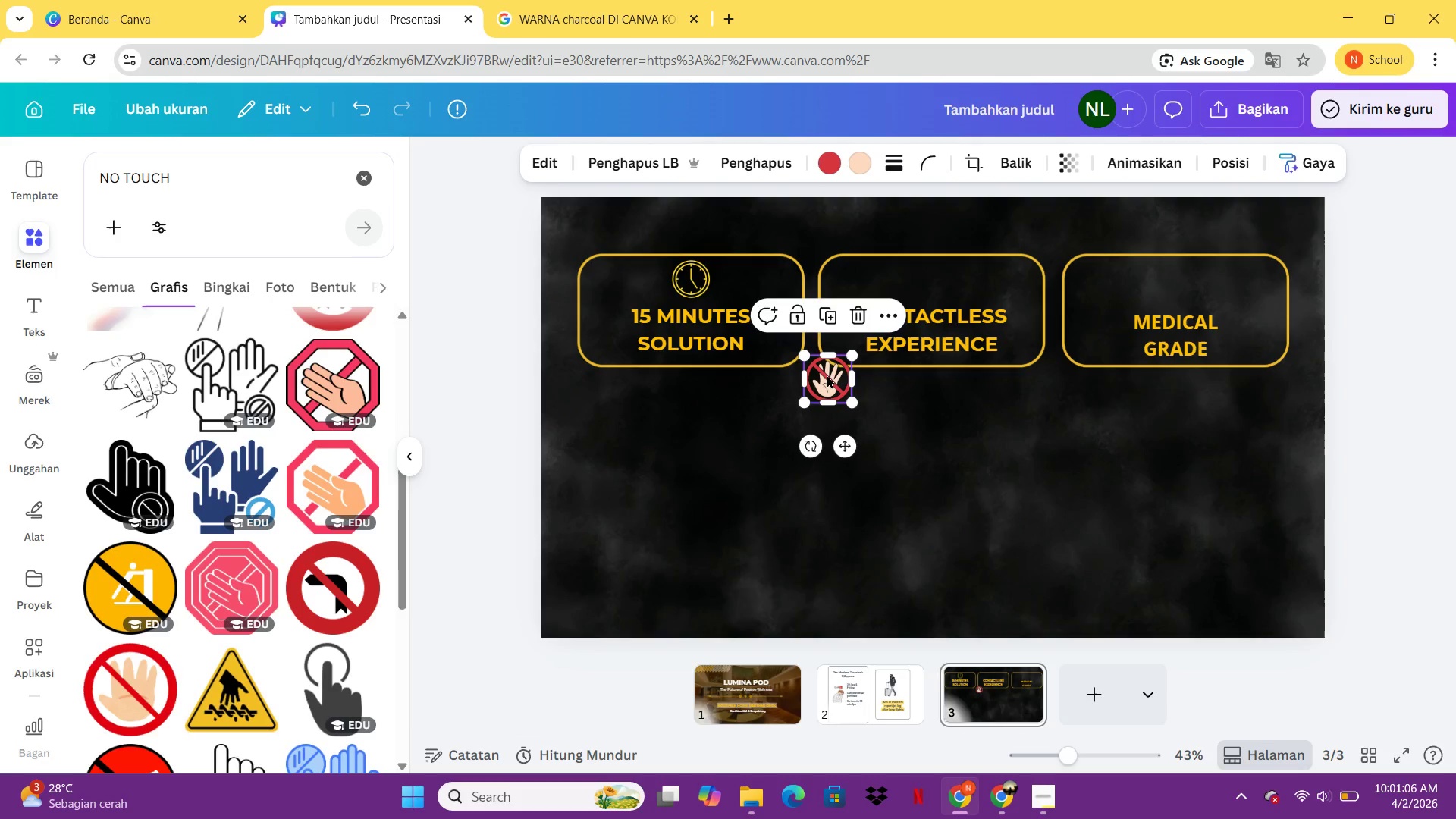 
left_click_drag(start_coordinate=[827, 375], to_coordinate=[931, 280])
 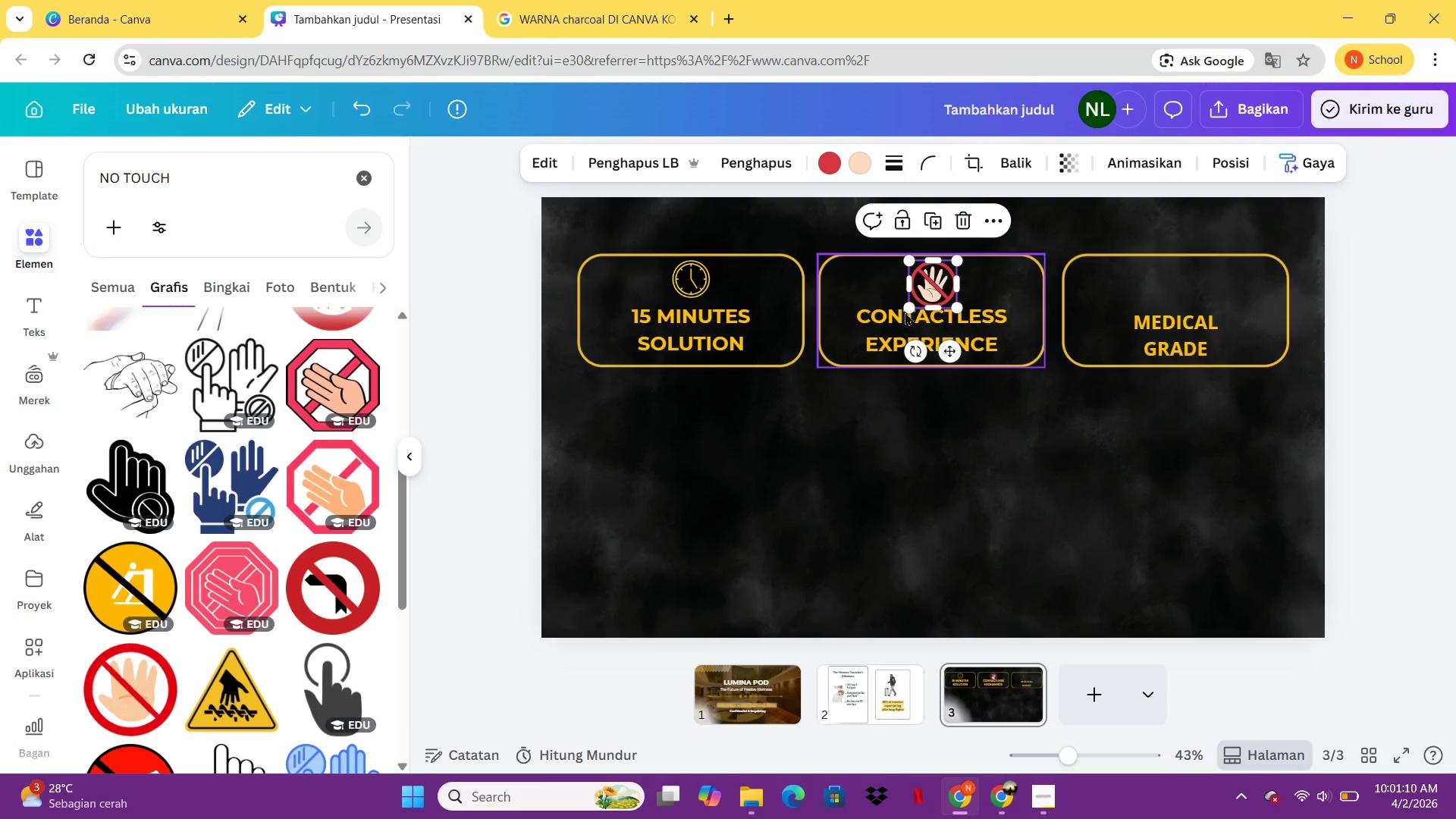 
left_click_drag(start_coordinate=[905, 310], to_coordinate=[912, 300])
 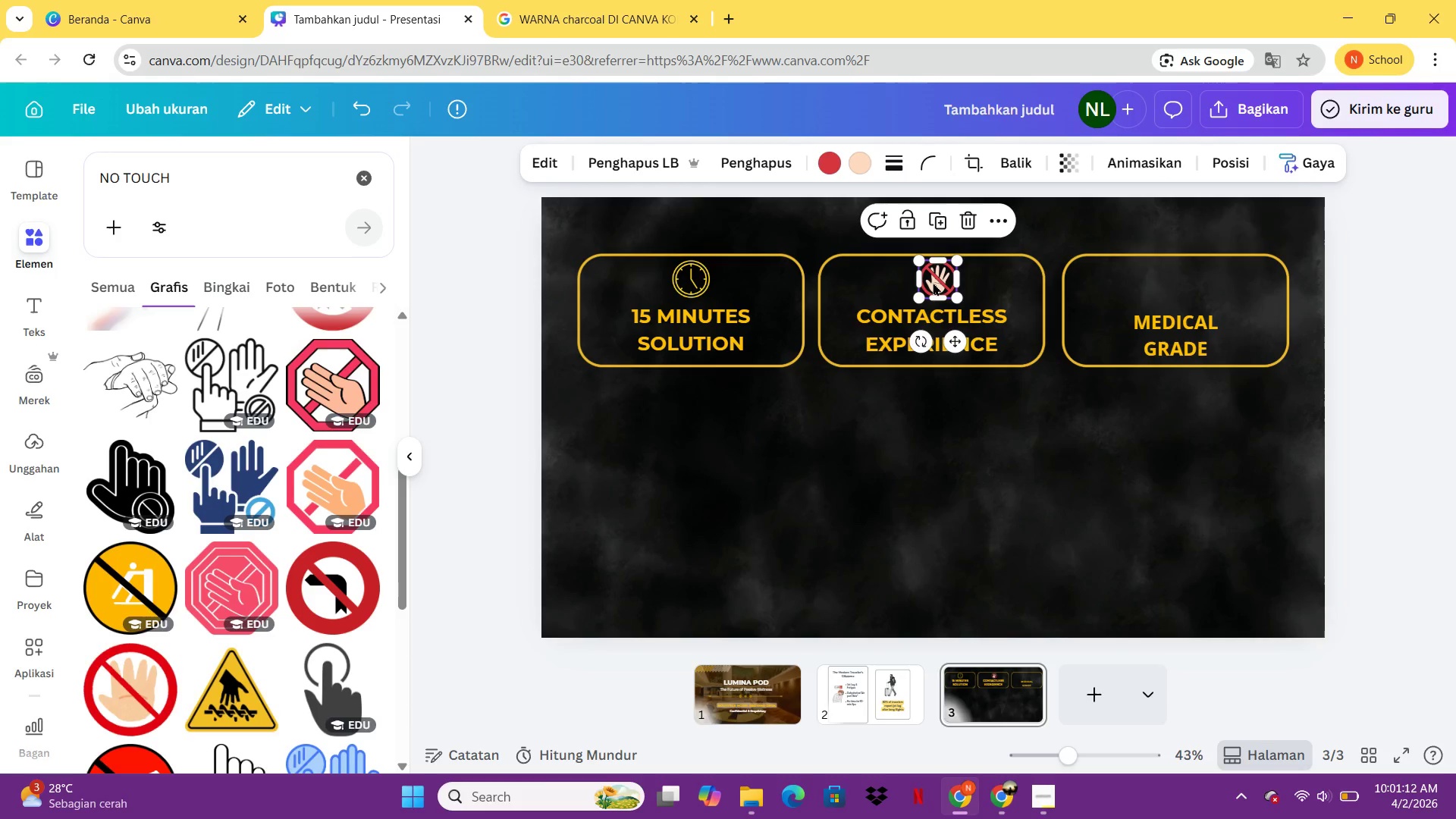 
left_click_drag(start_coordinate=[933, 282], to_coordinate=[927, 282])
 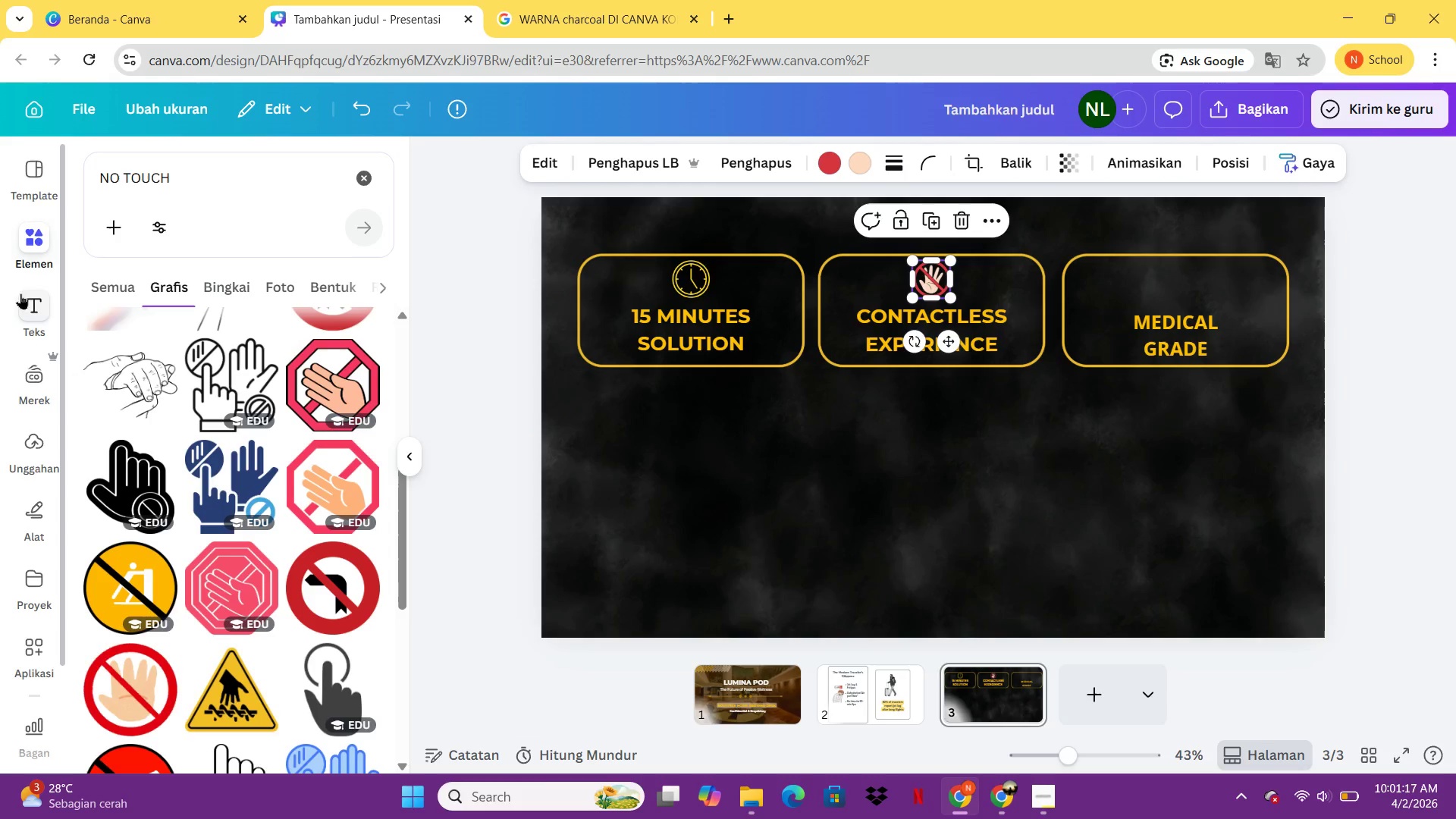 
left_click_drag(start_coordinate=[214, 188], to_coordinate=[49, 199])
 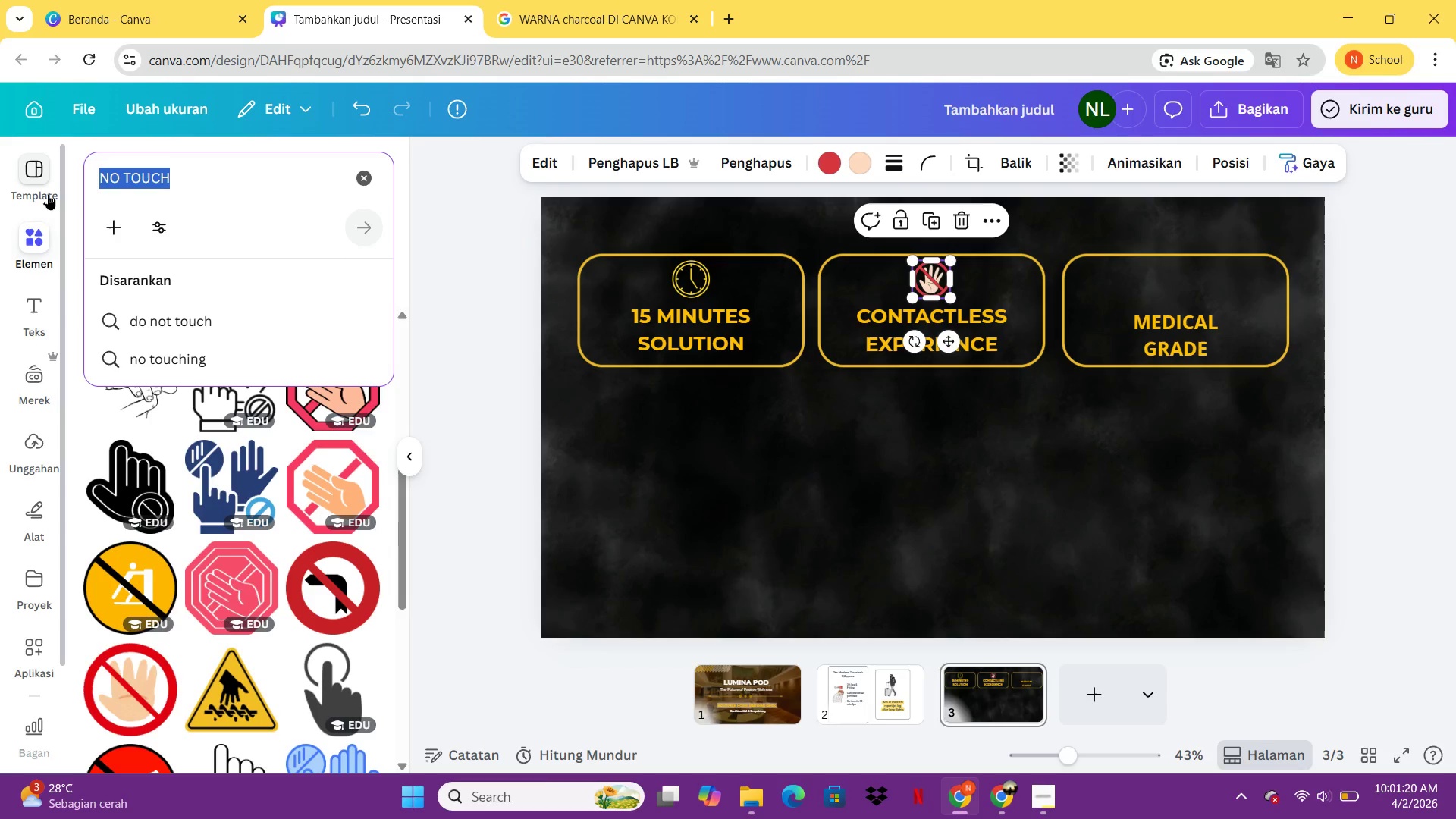 
type(SEL KULIT)
 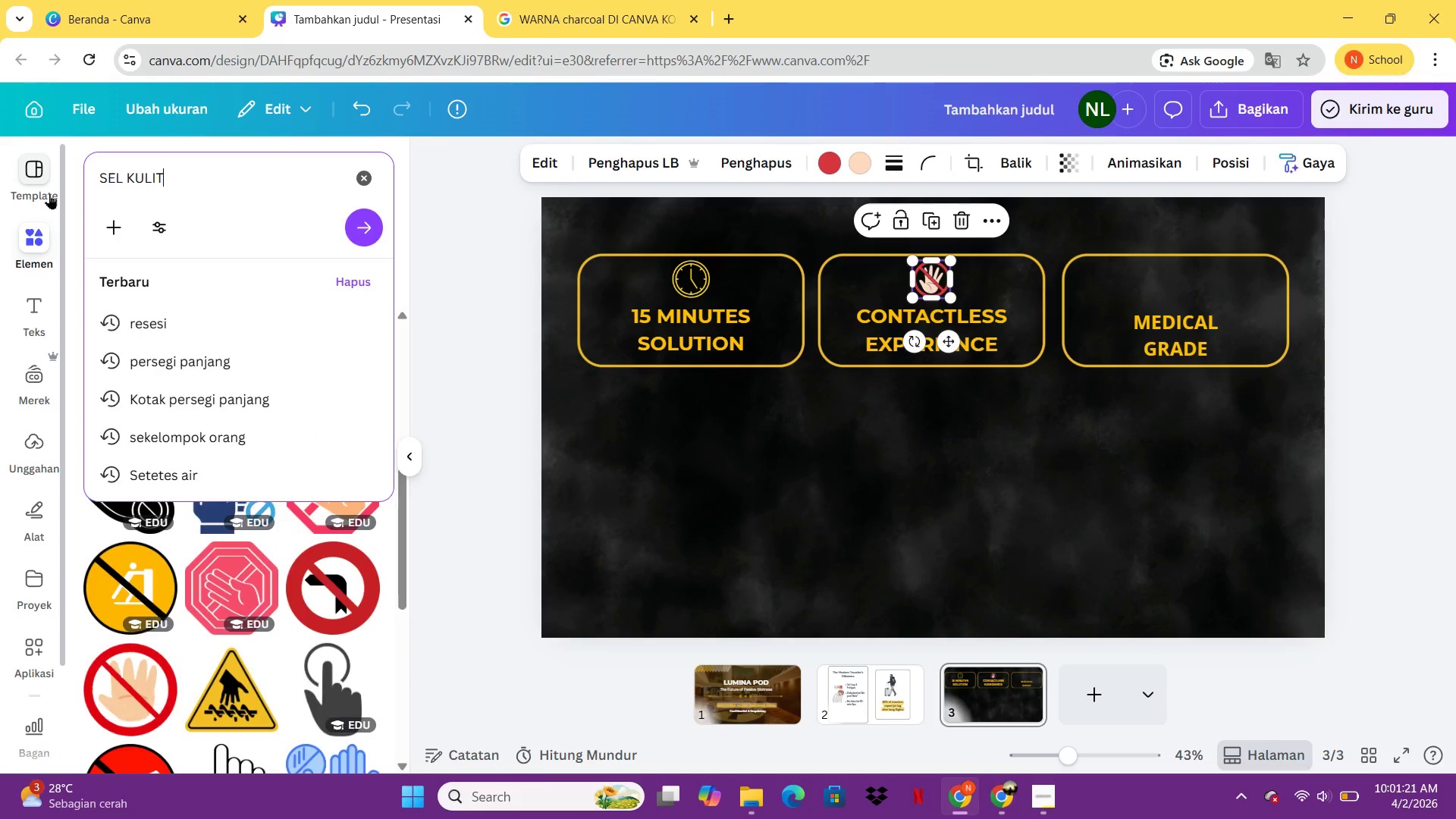 
key(Enter)
 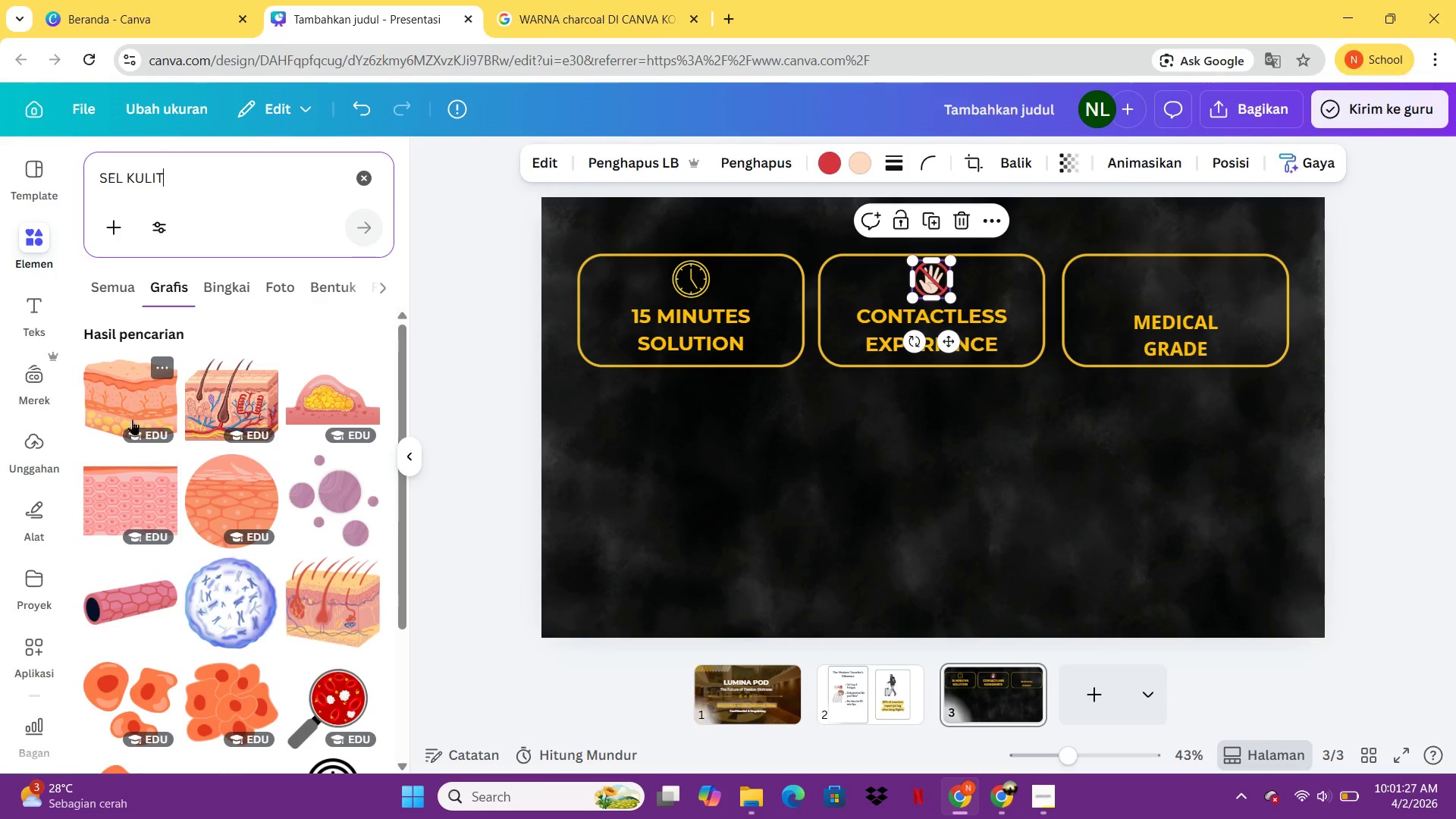 
wait(7.39)
 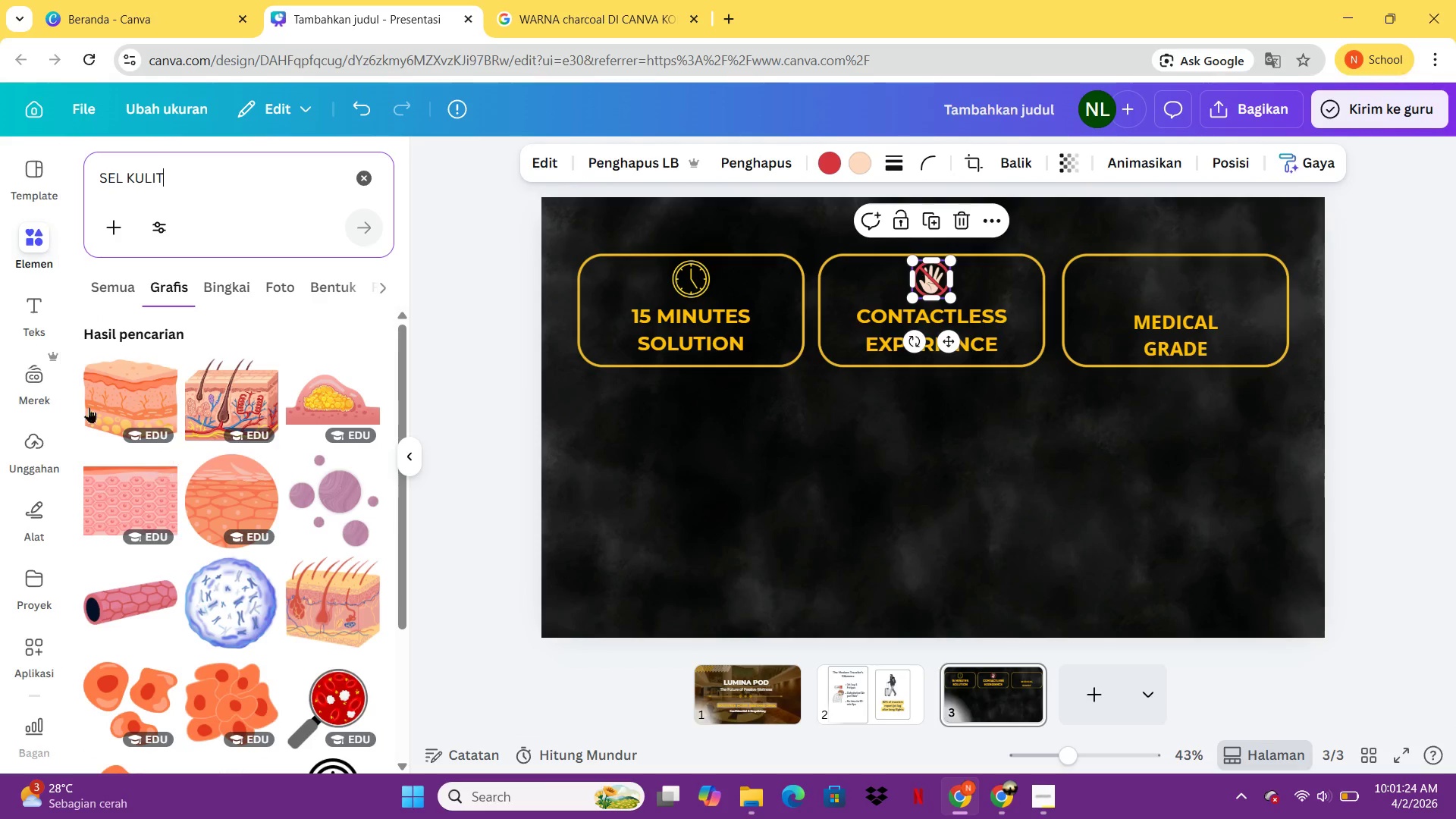 
scroll: coordinate [251, 526], scroll_direction: down, amount: 9.0
 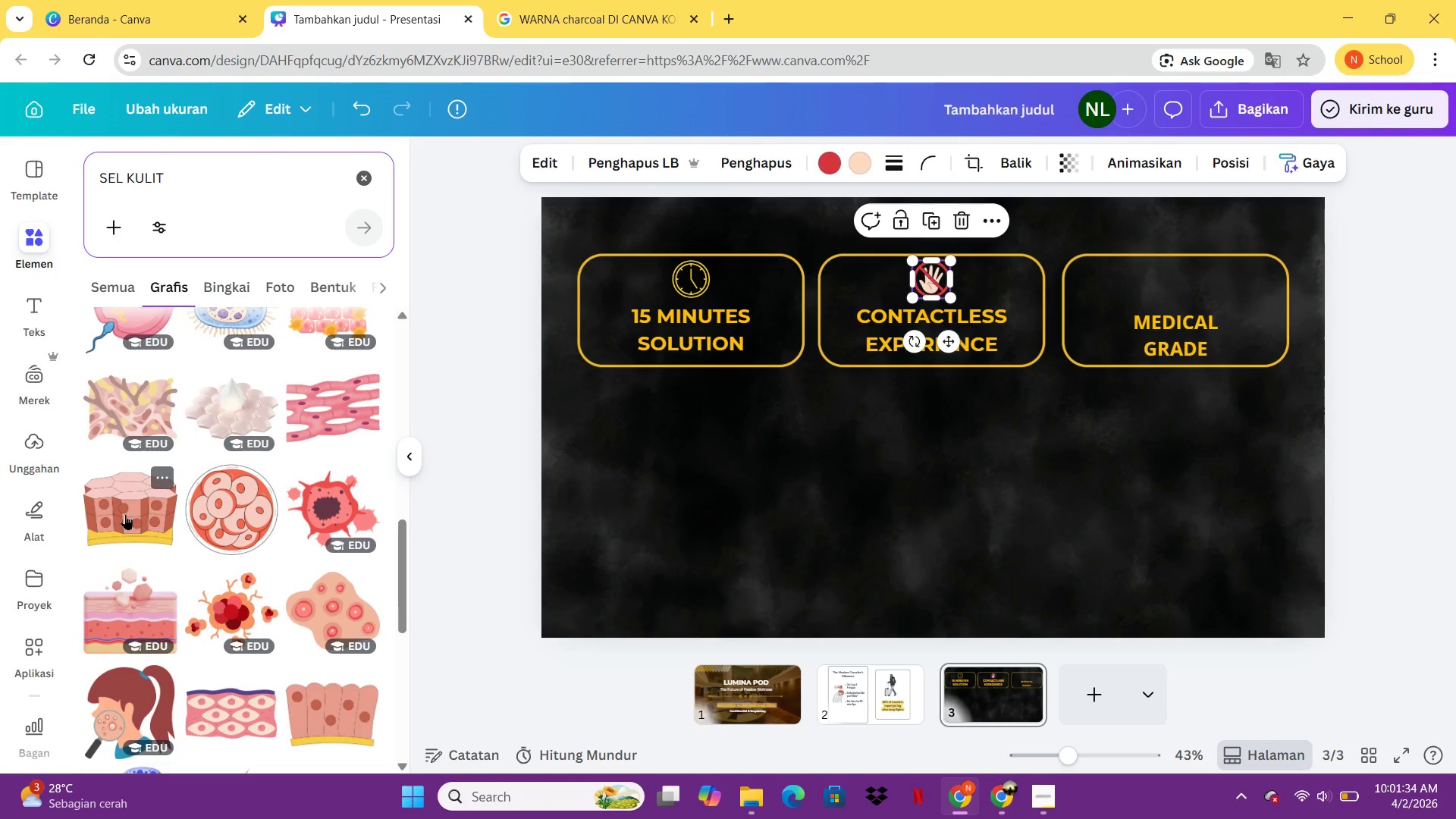 
scroll: coordinate [149, 379], scroll_direction: up, amount: 13.0
 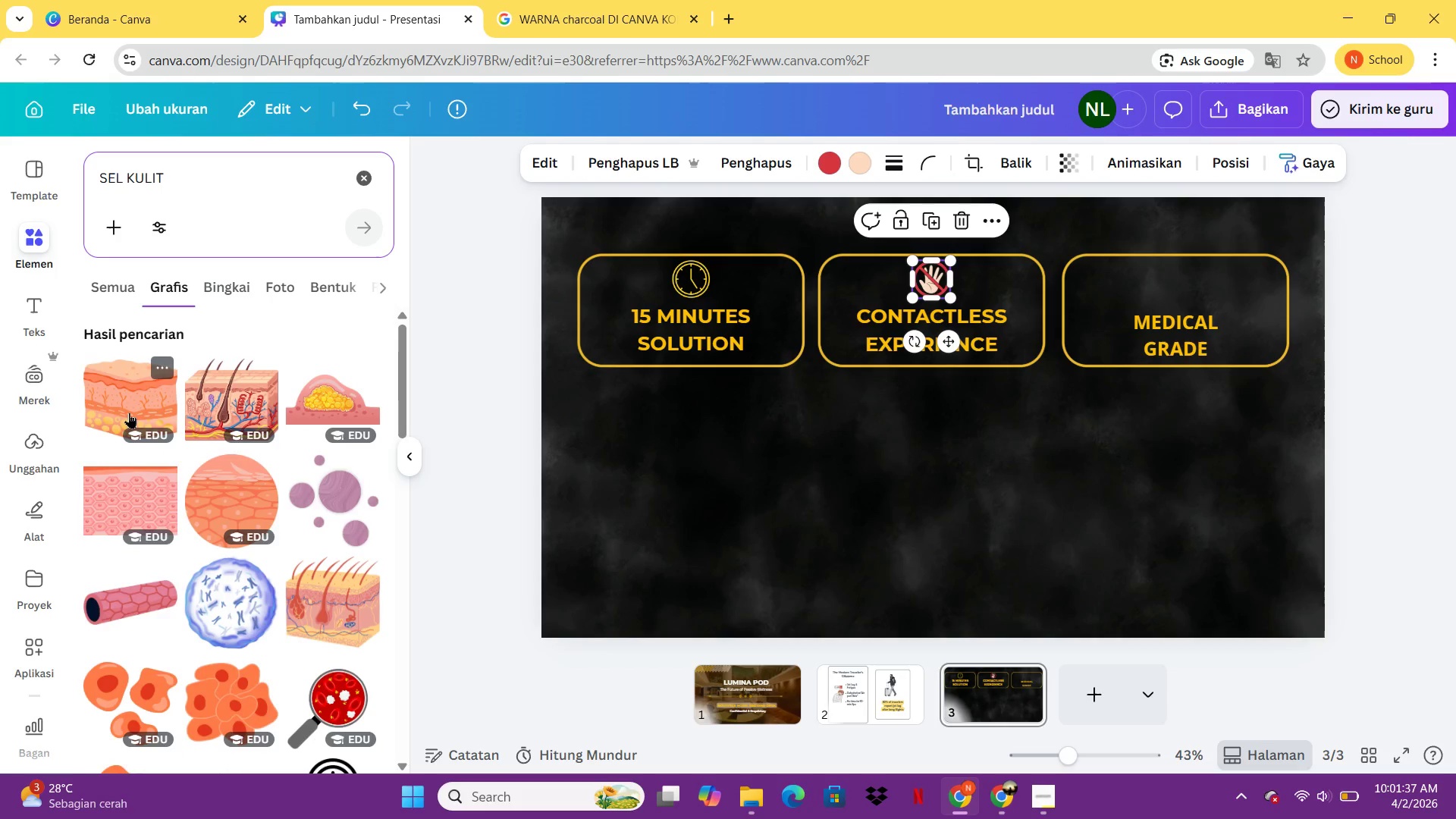 
left_click([118, 402])
 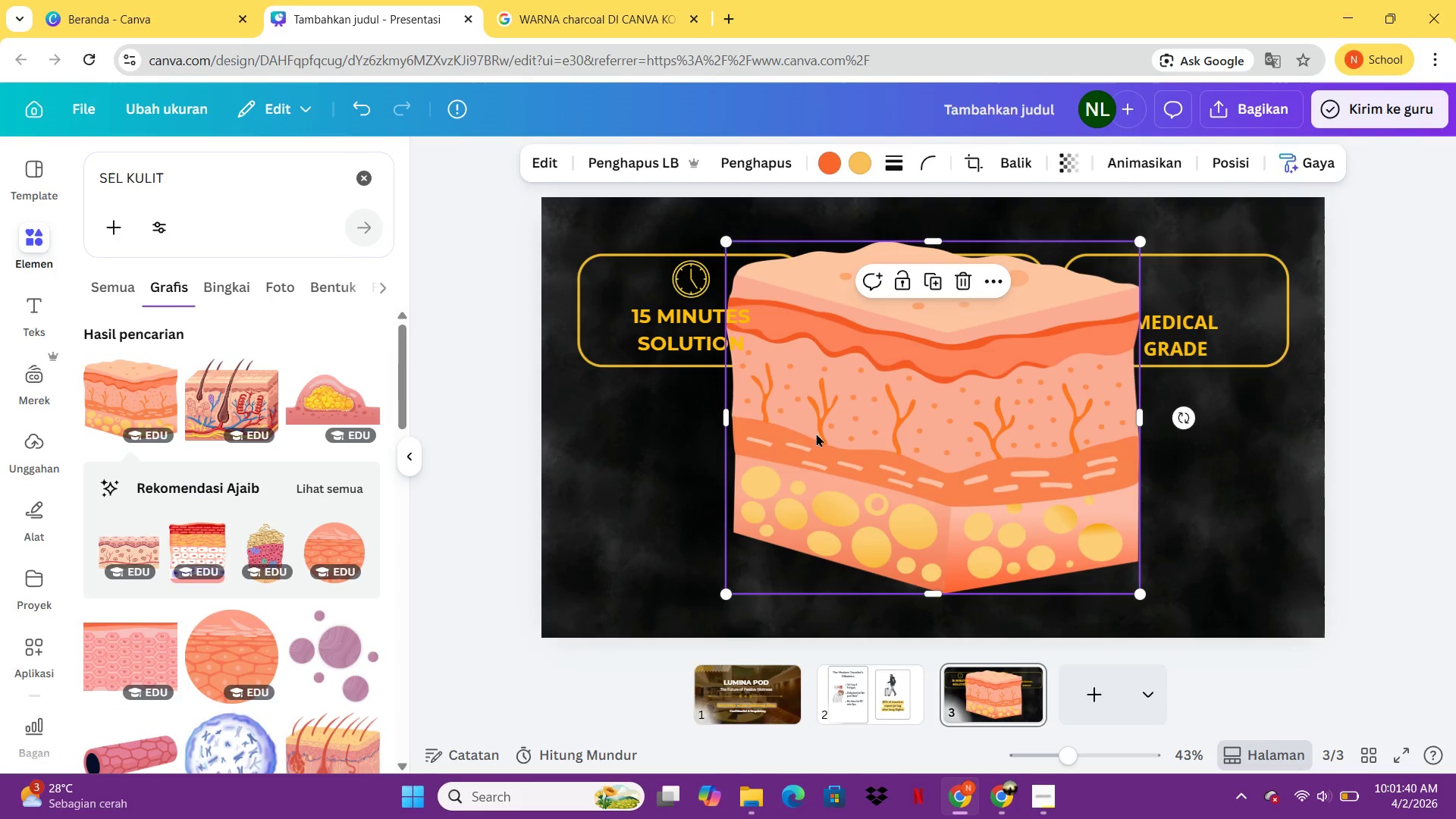 
key(Delete)
 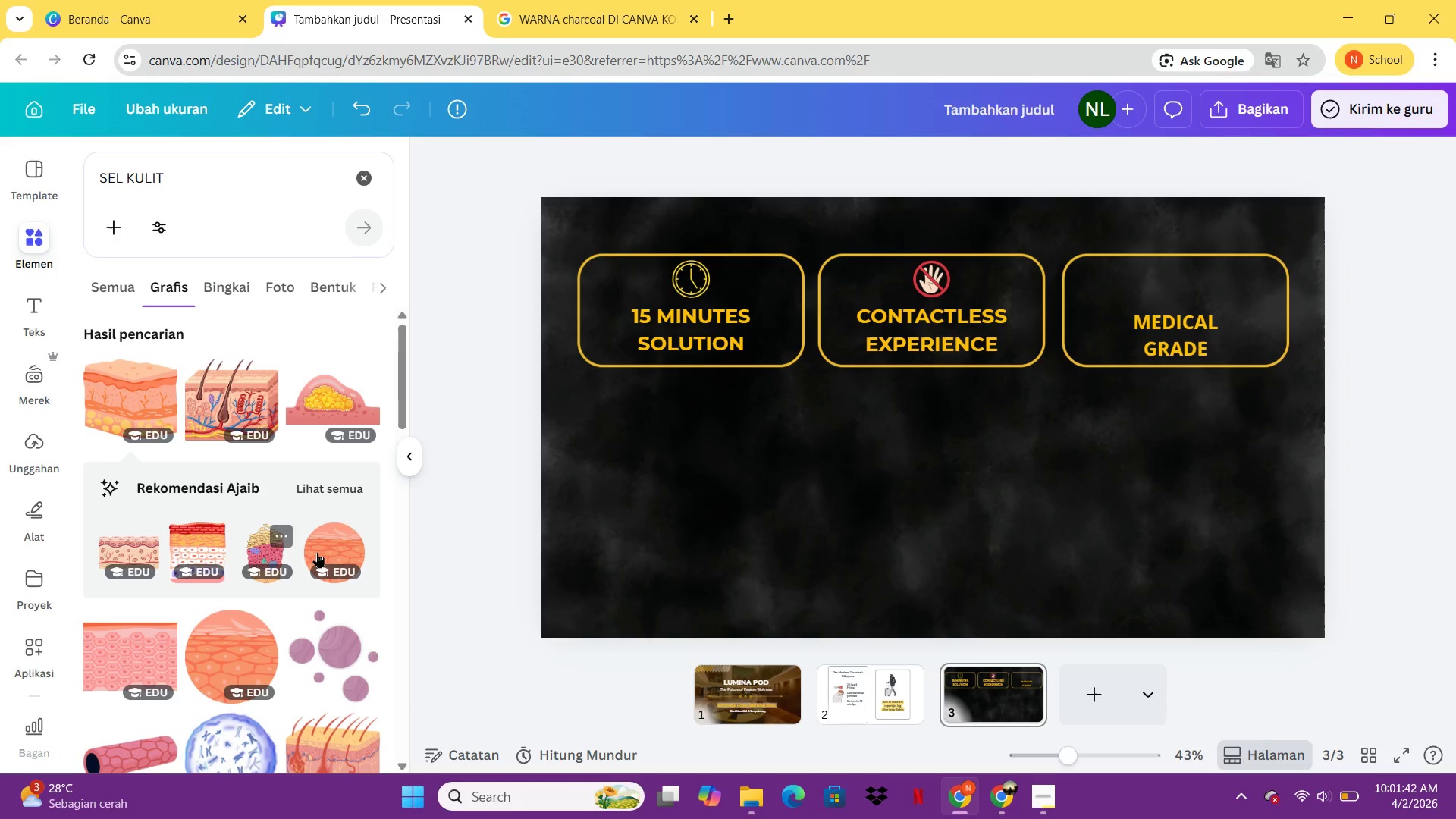 
left_click([340, 546])
 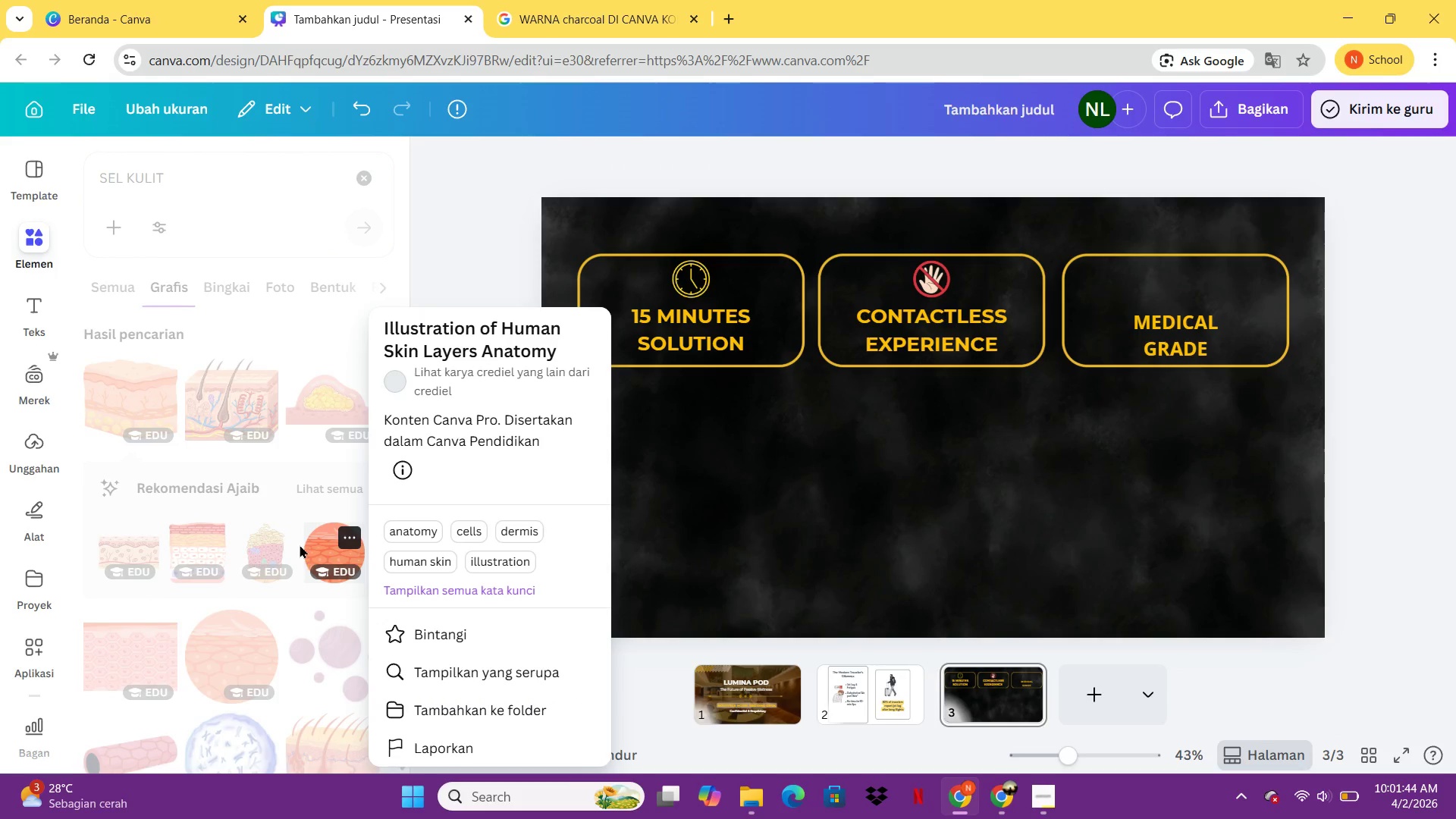 
left_click([320, 547])
 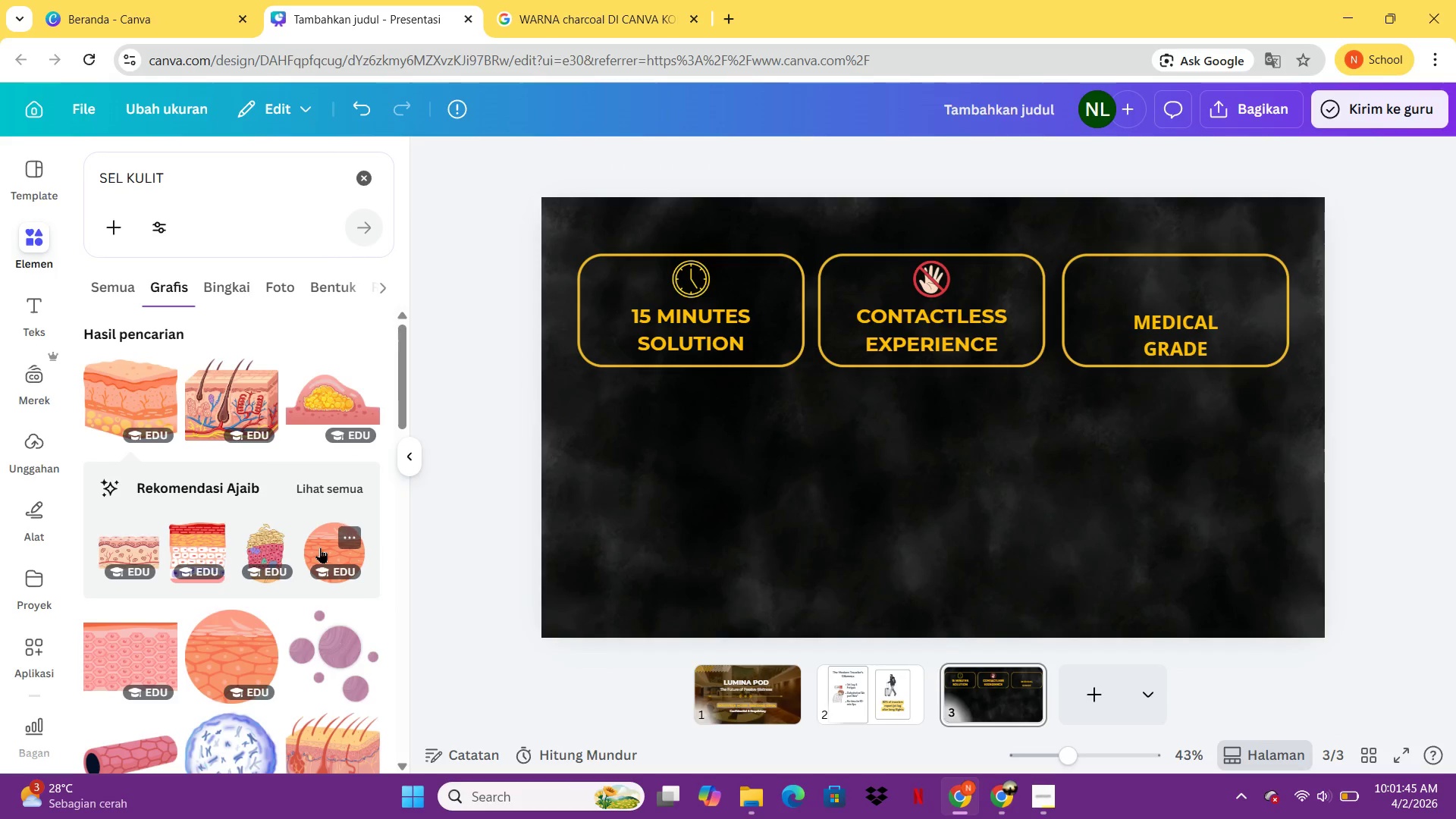 
left_click([320, 548])
 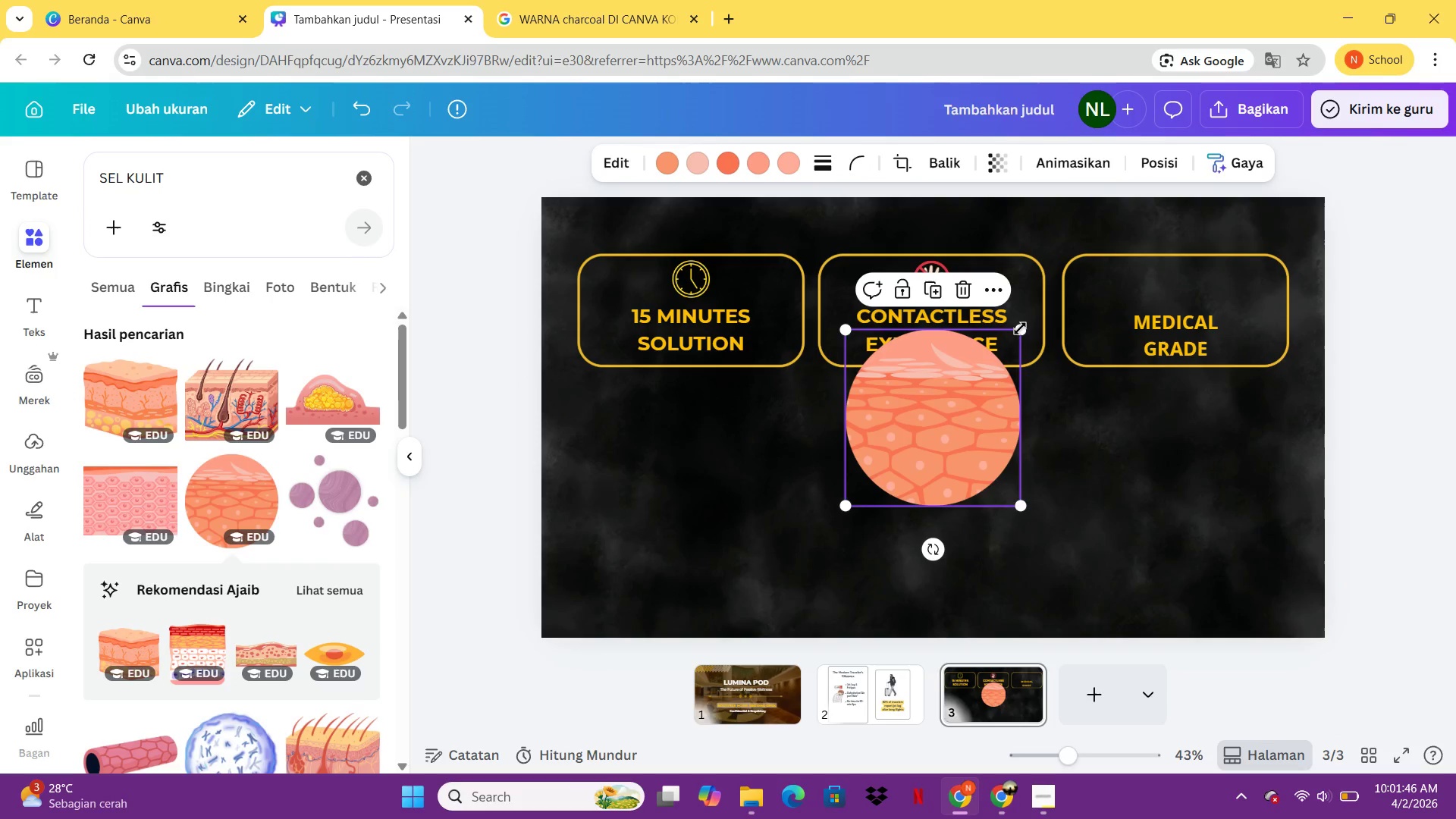 
left_click_drag(start_coordinate=[1018, 331], to_coordinate=[896, 441])
 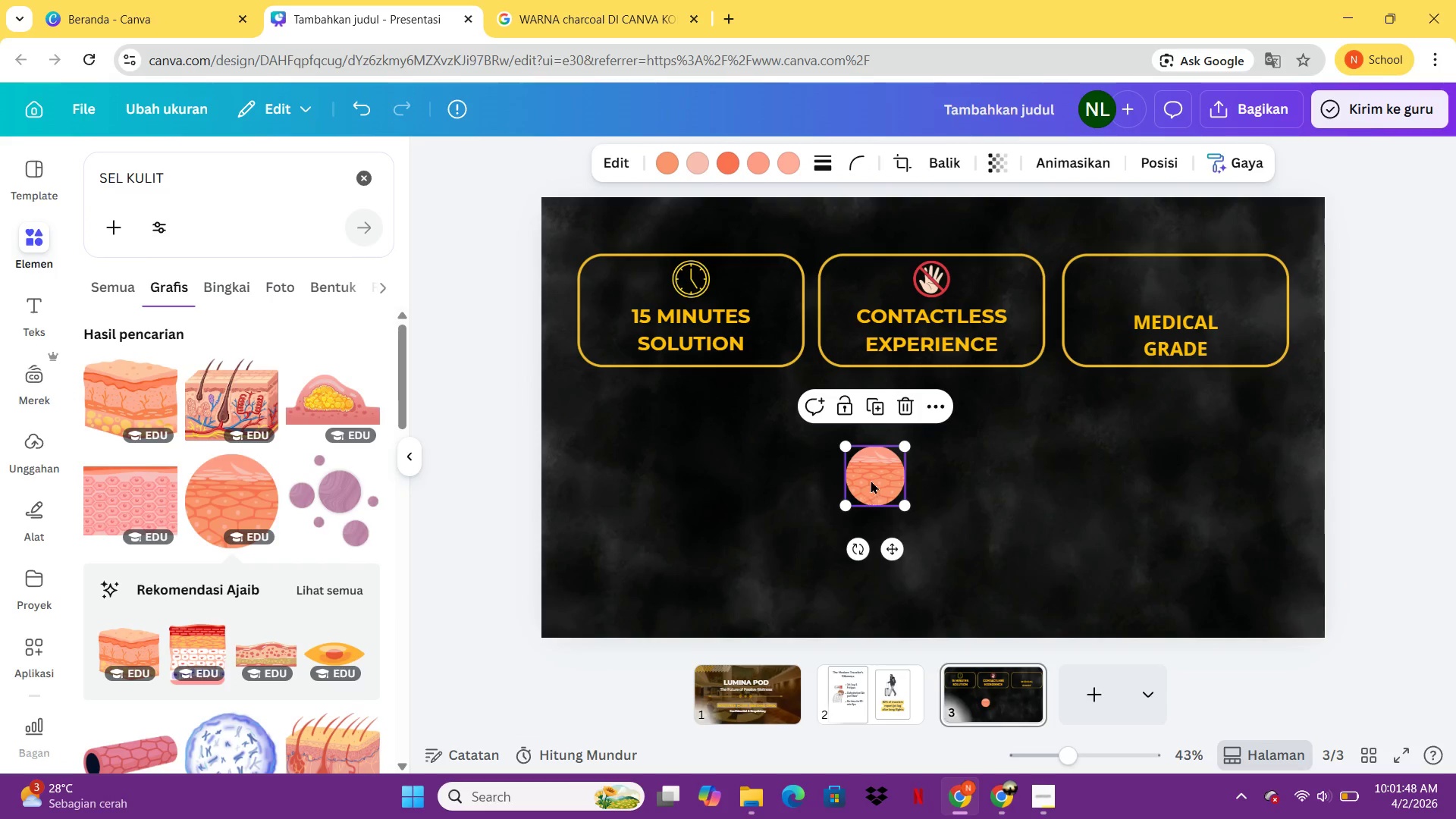 
left_click_drag(start_coordinate=[871, 479], to_coordinate=[1169, 297])
 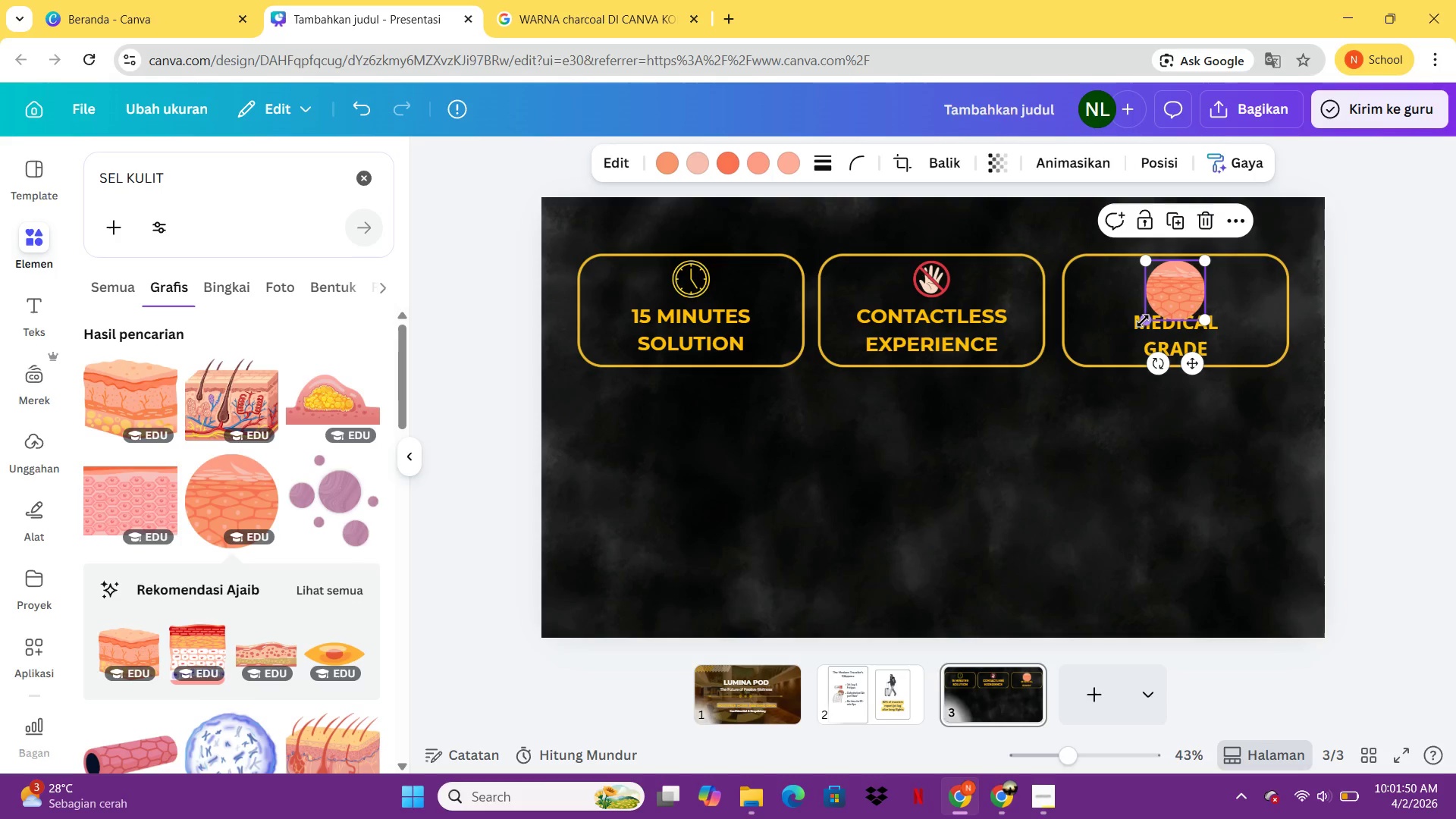 
left_click_drag(start_coordinate=[1147, 318], to_coordinate=[1156, 292])
 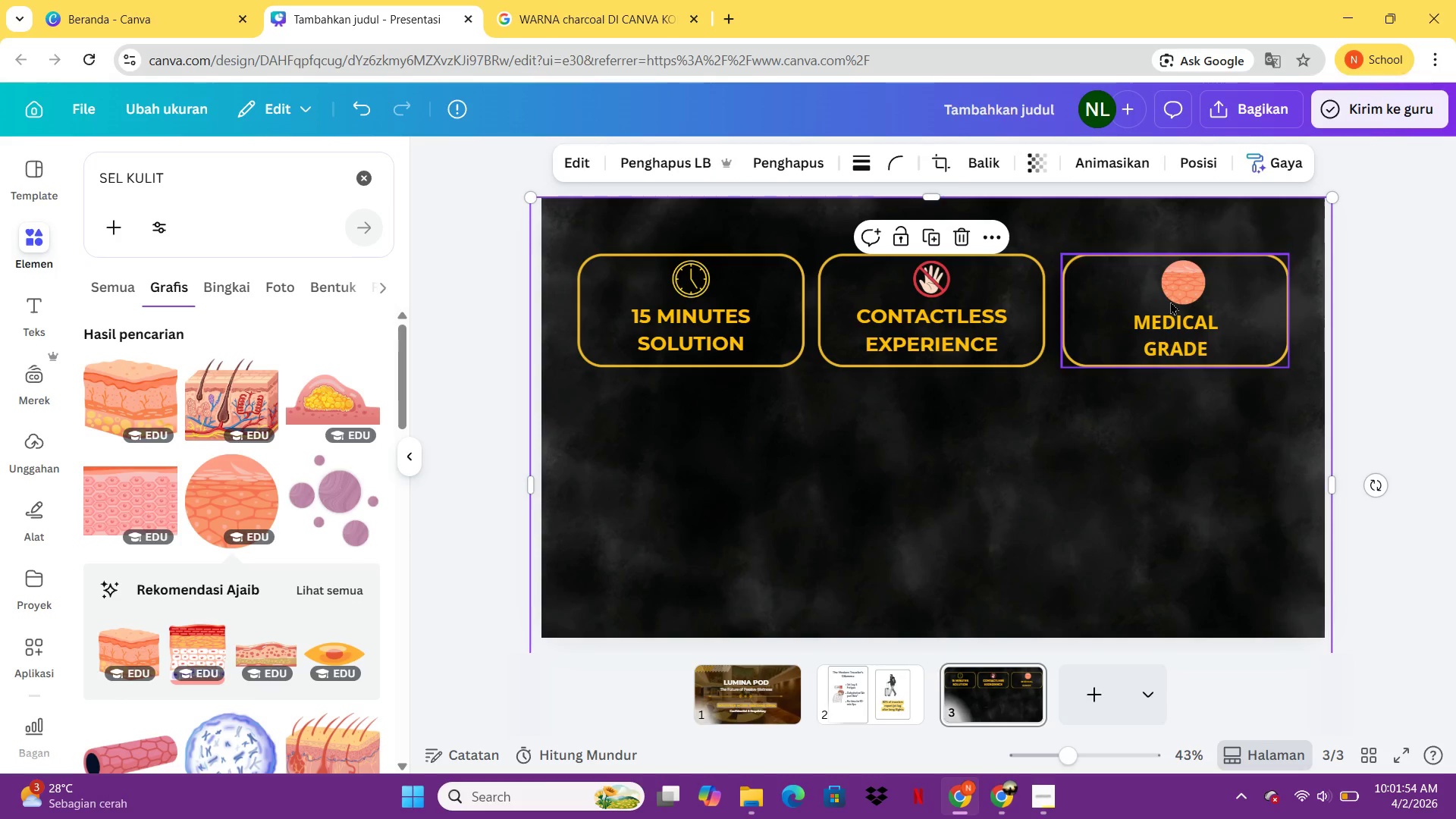 
left_click_drag(start_coordinate=[1181, 280], to_coordinate=[1173, 280])
 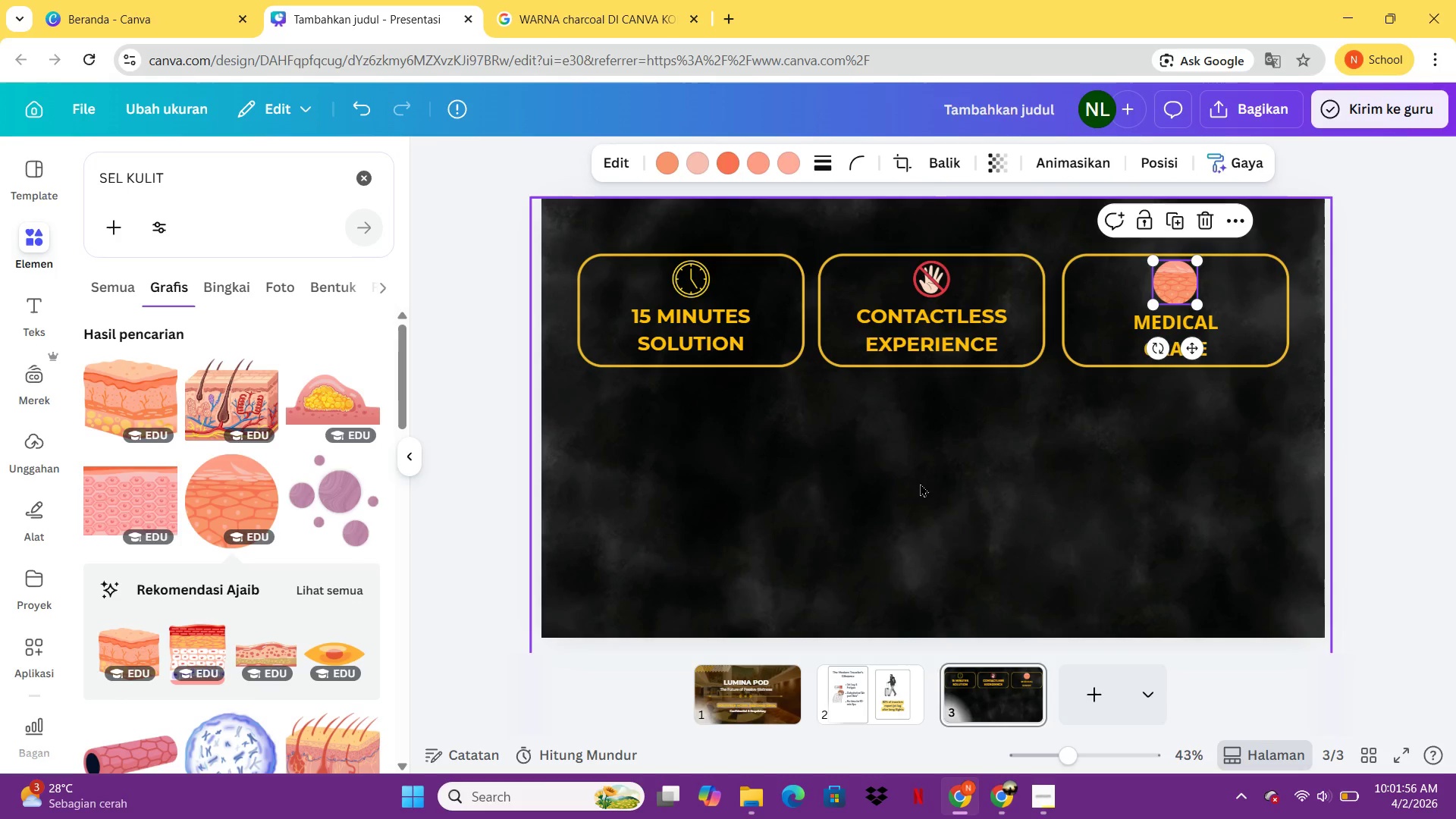 
left_click([965, 541])
 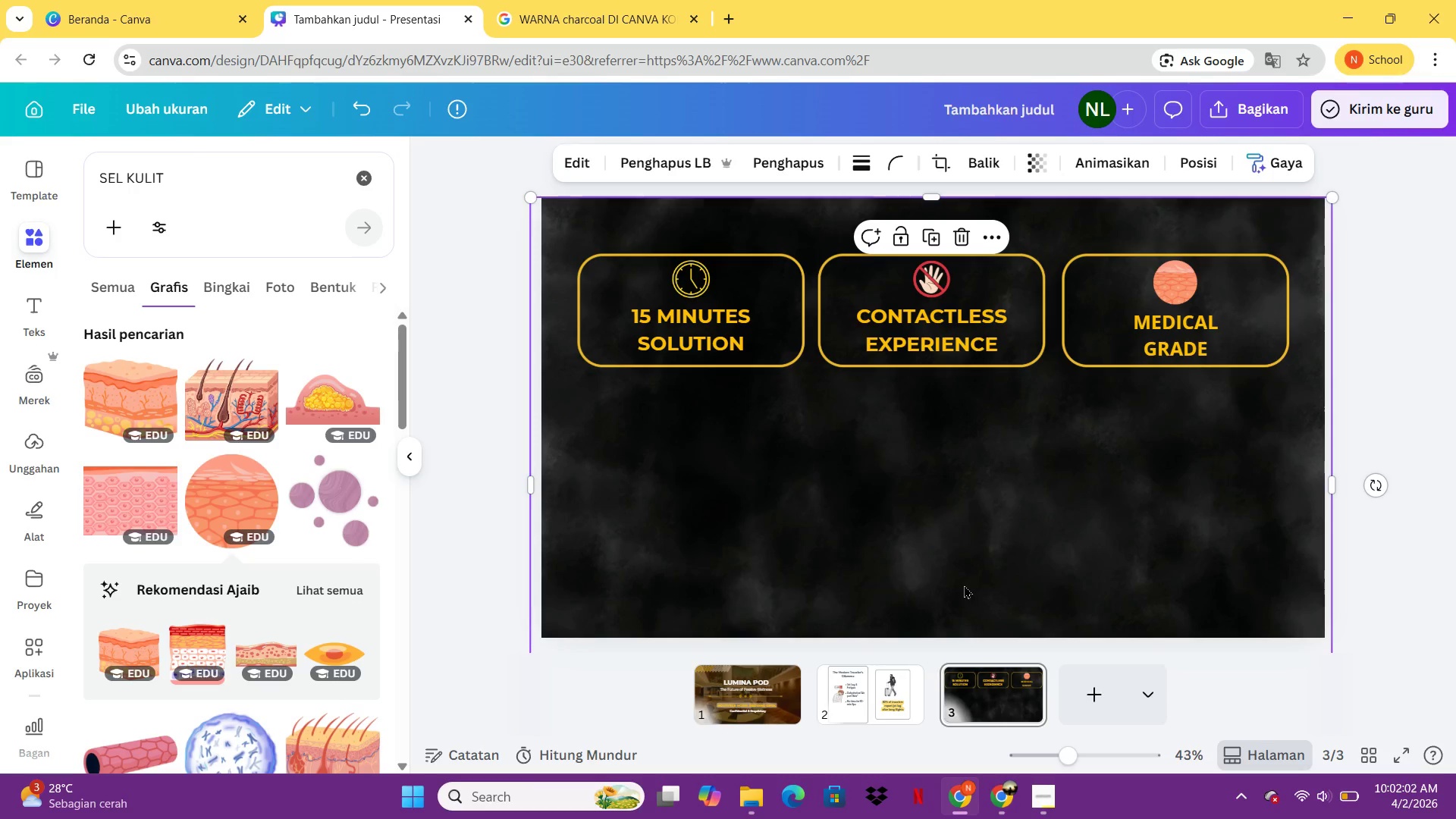 
wait(6.78)
 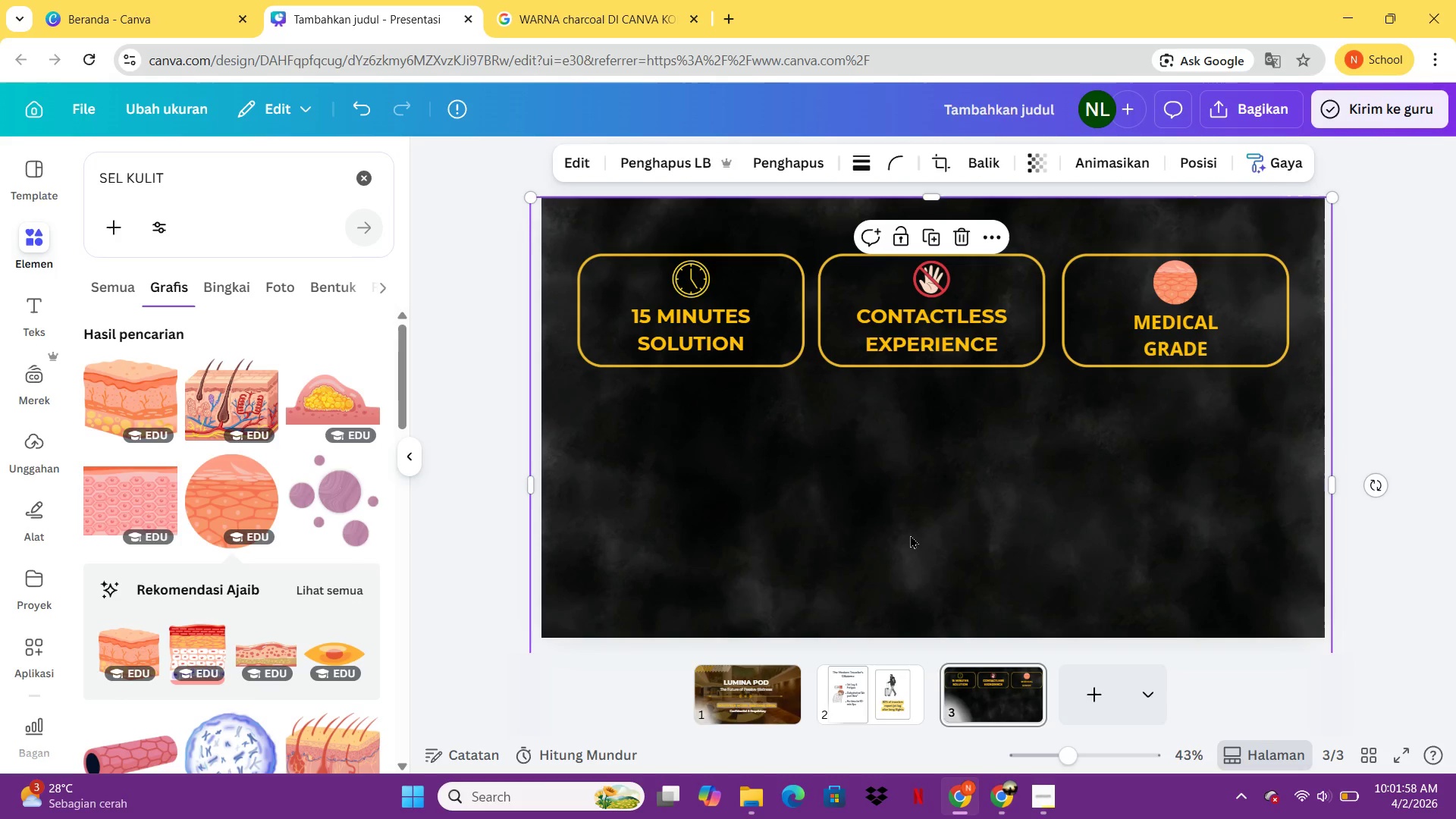 
left_click_drag(start_coordinate=[215, 189], to_coordinate=[35, 168])
 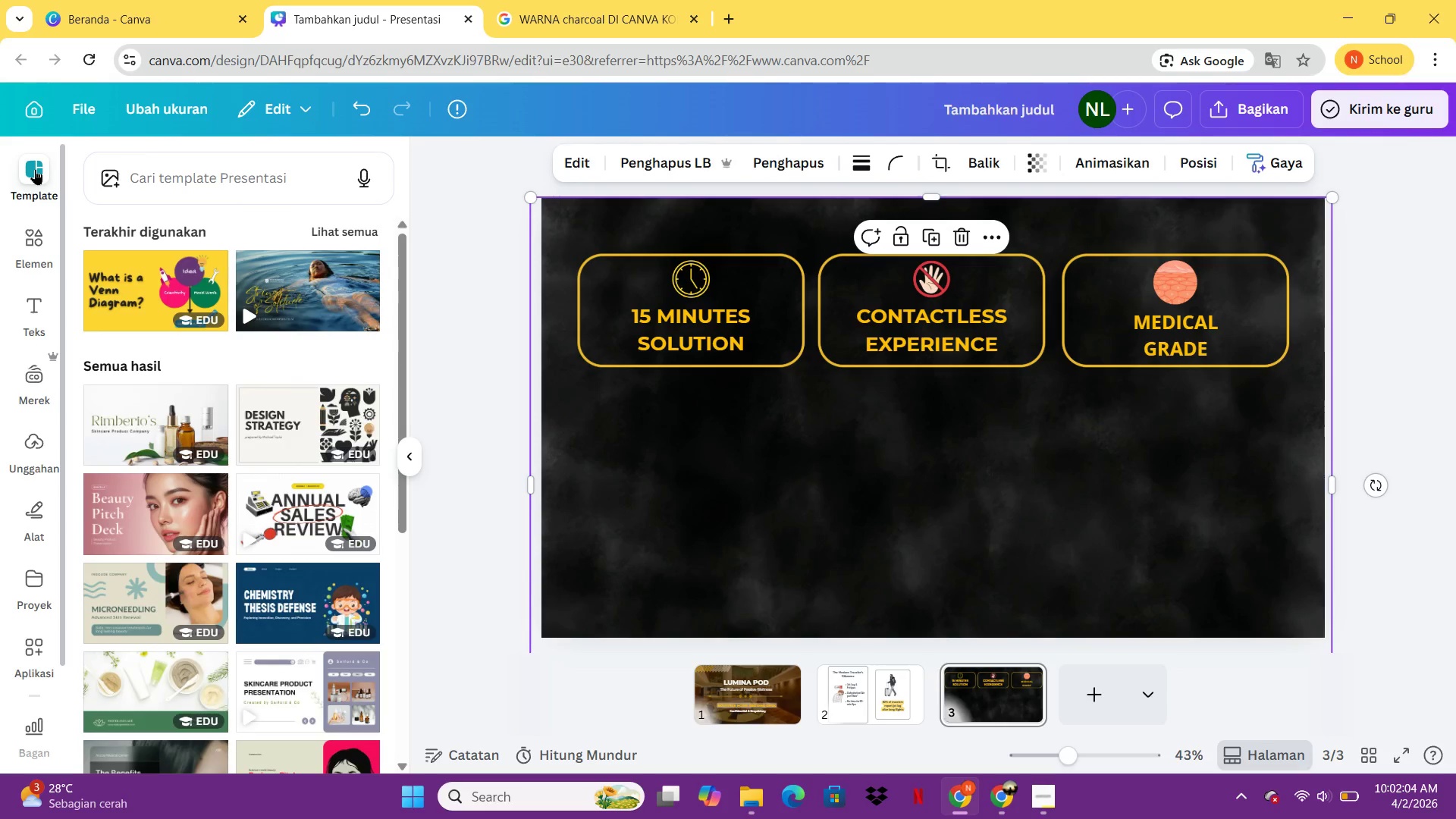 
double_click([35, 168])
 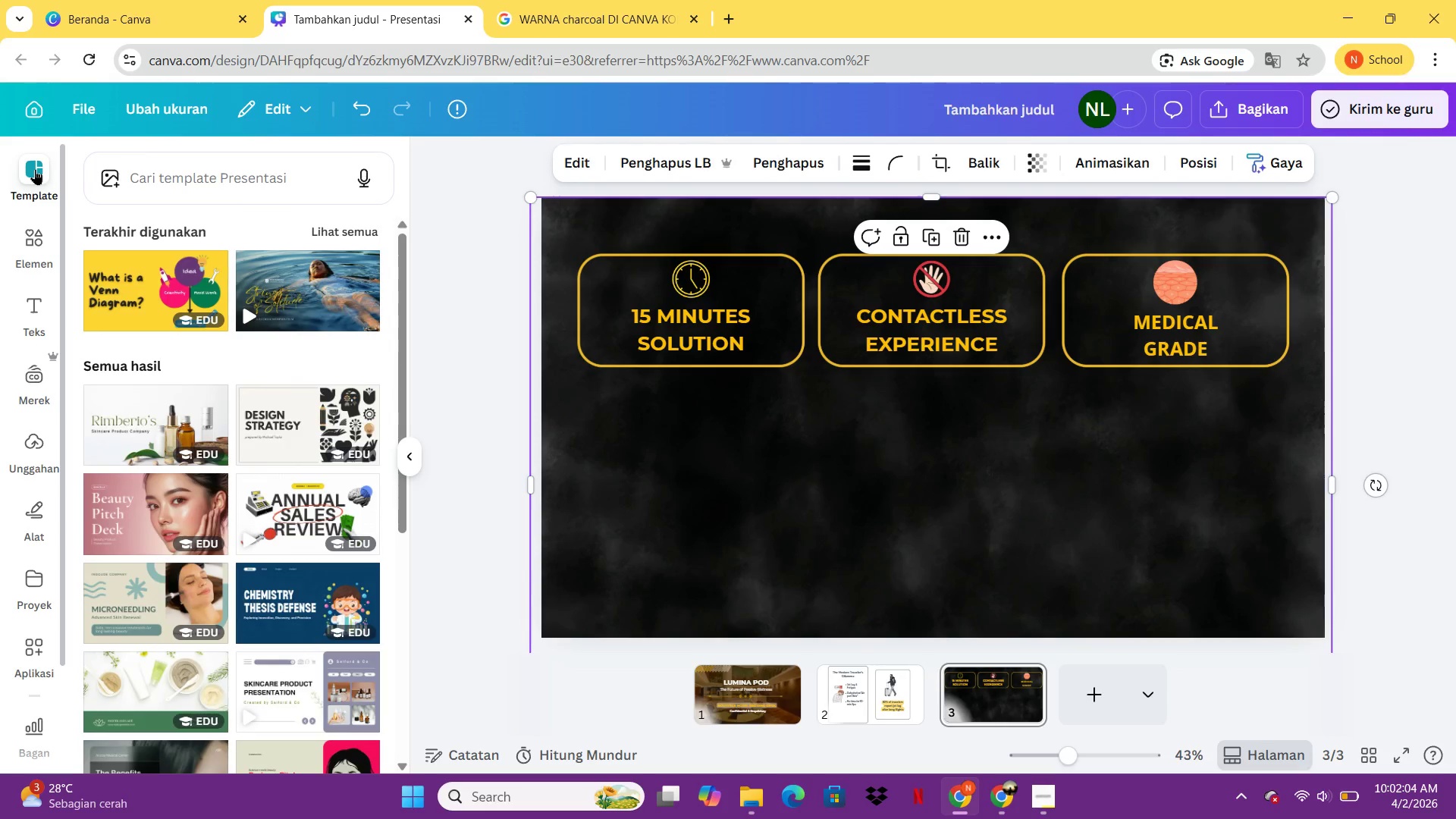 
type(LED P)
 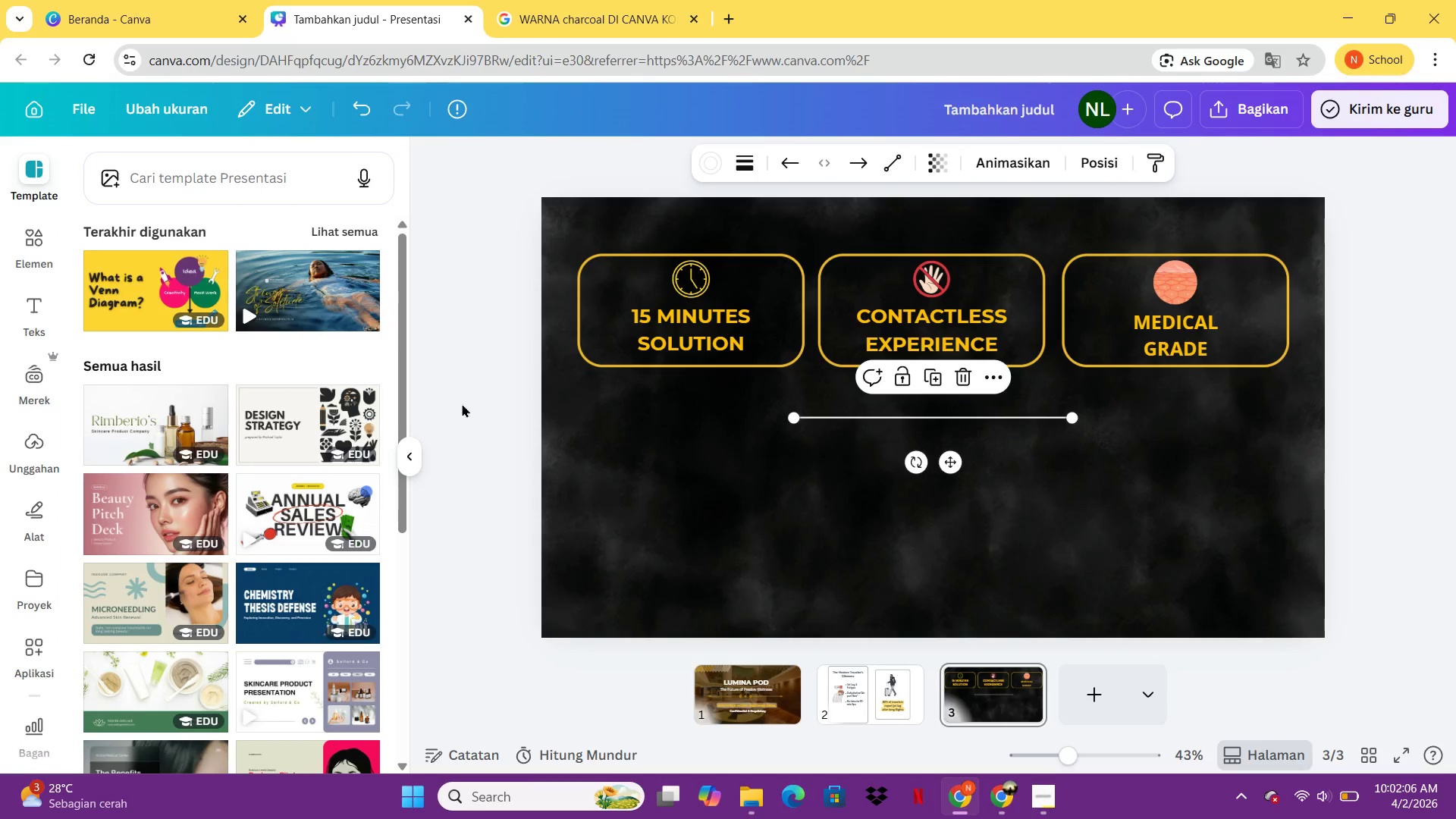 
left_click([579, 483])
 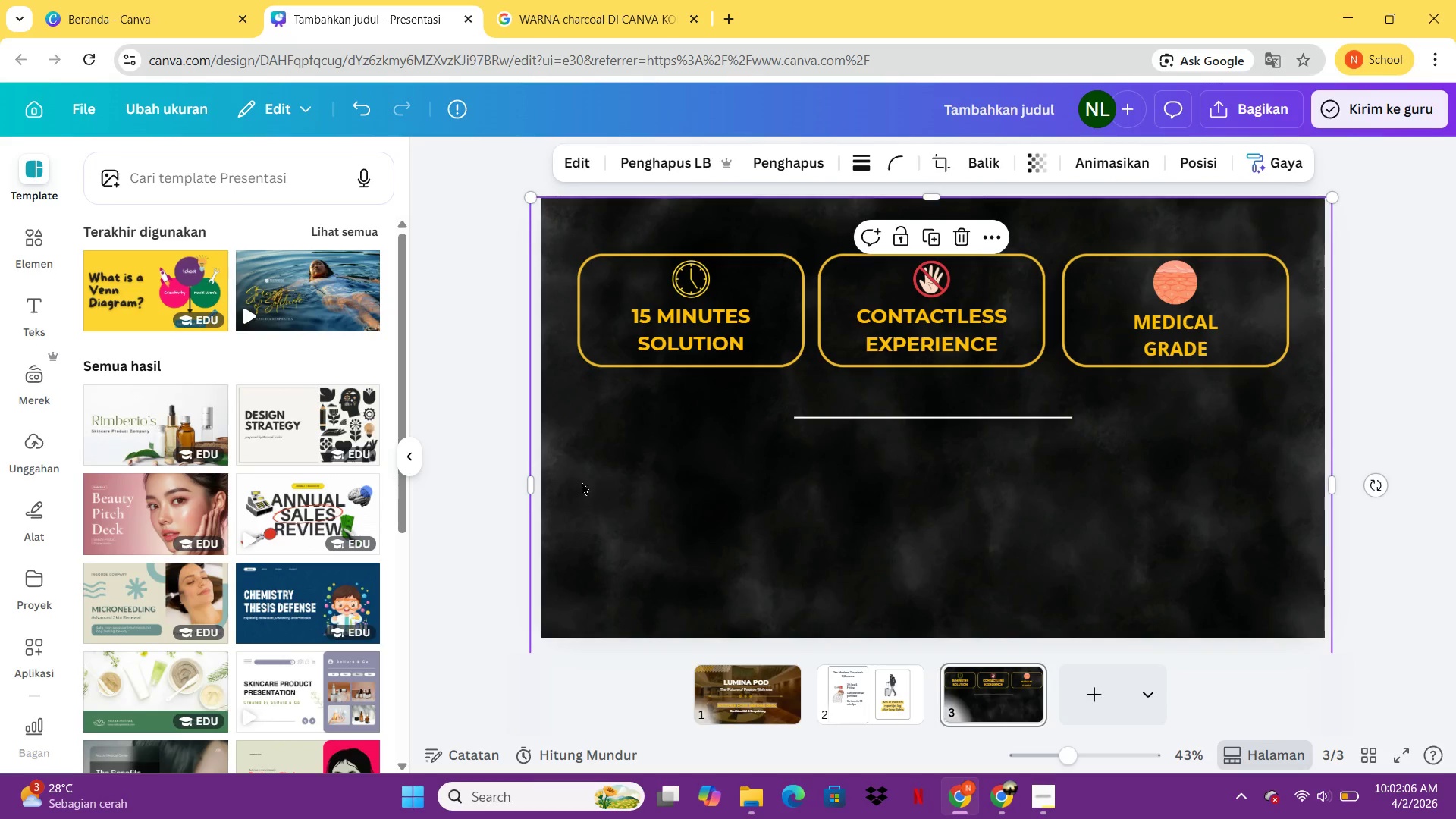 
key(Control+Z)
 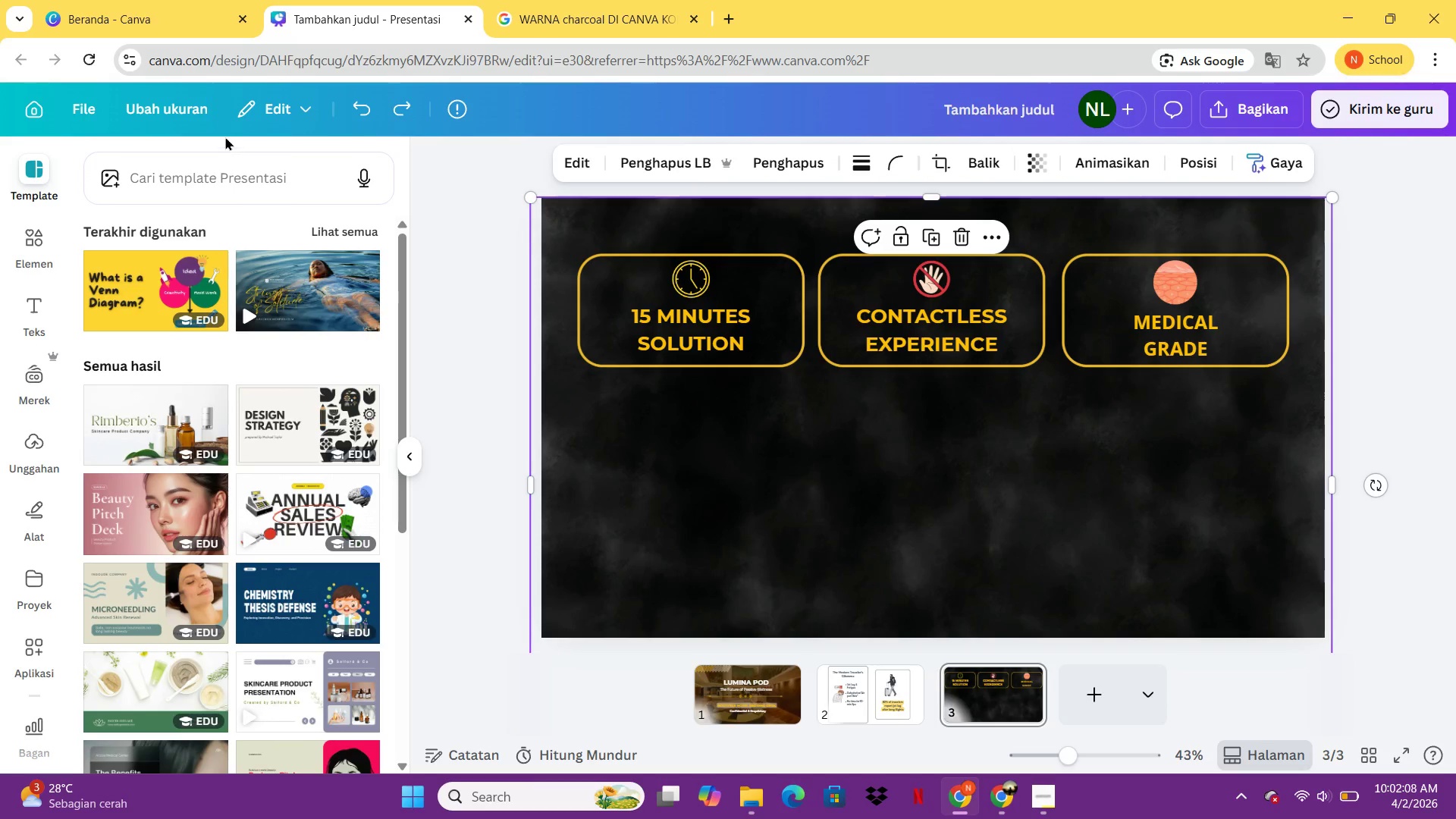 
left_click([228, 174])
 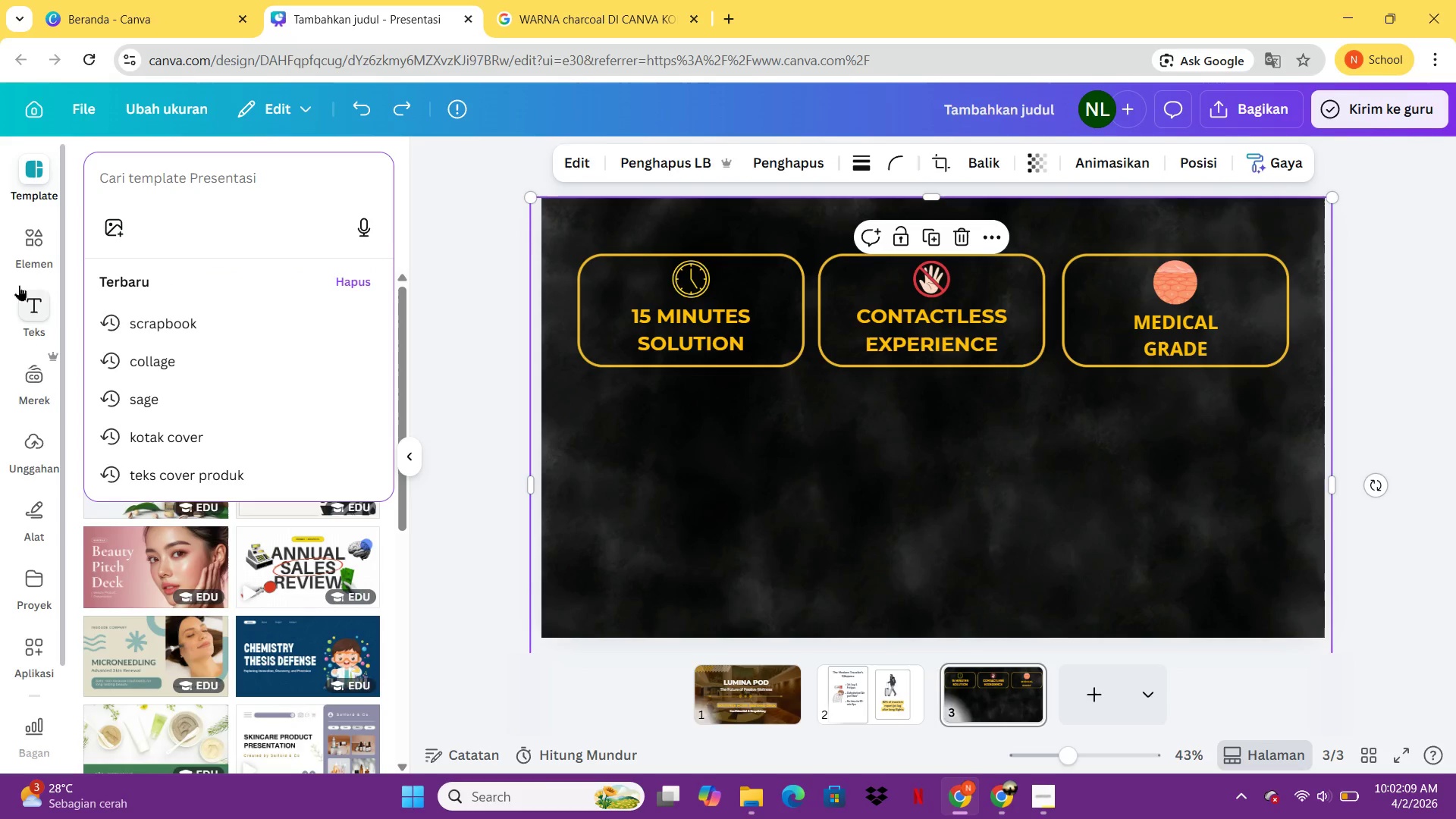 
left_click([32, 235])
 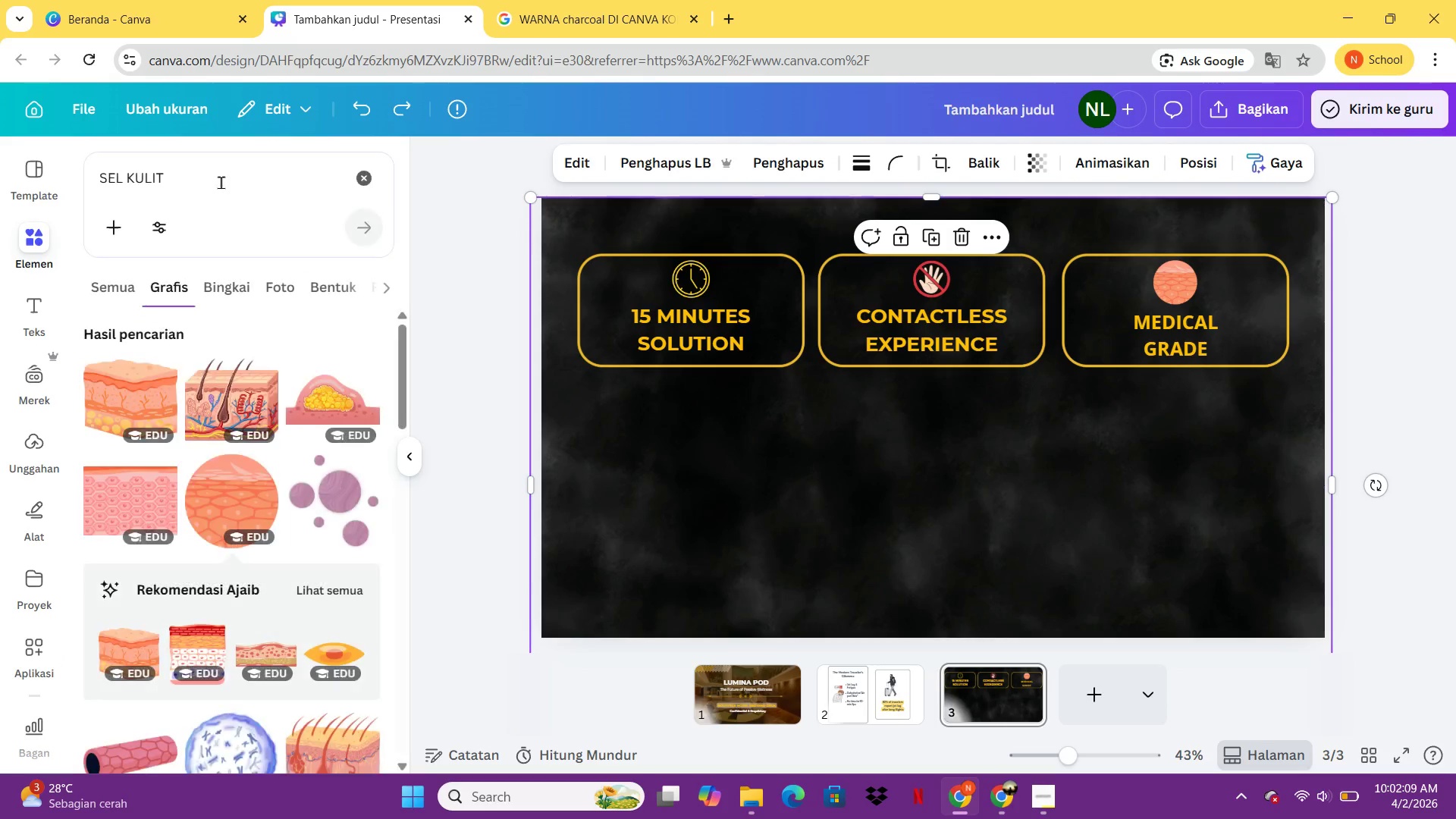 
left_click([221, 182])
 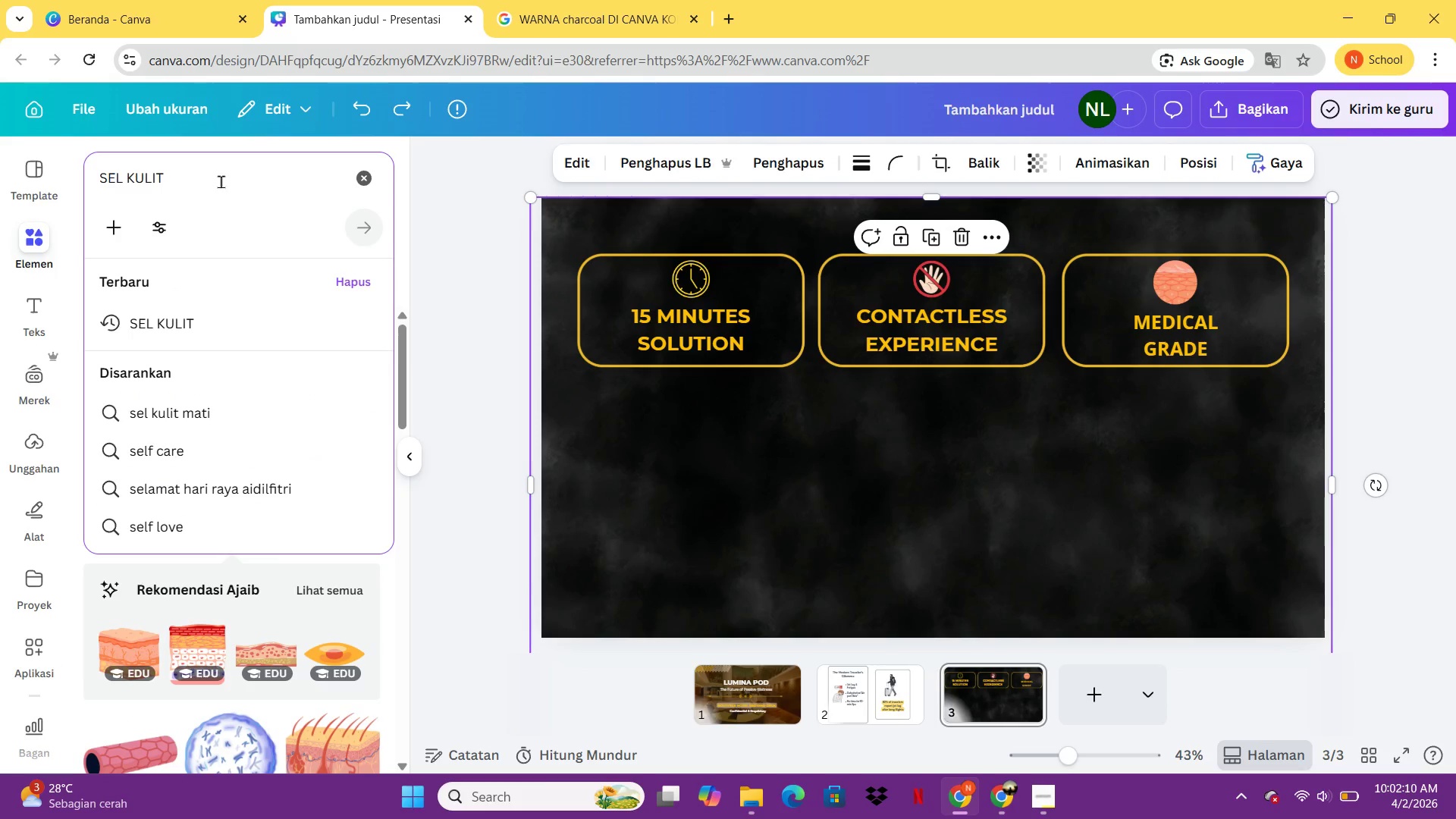 
hold_key(key=Backspace, duration=1.02)
 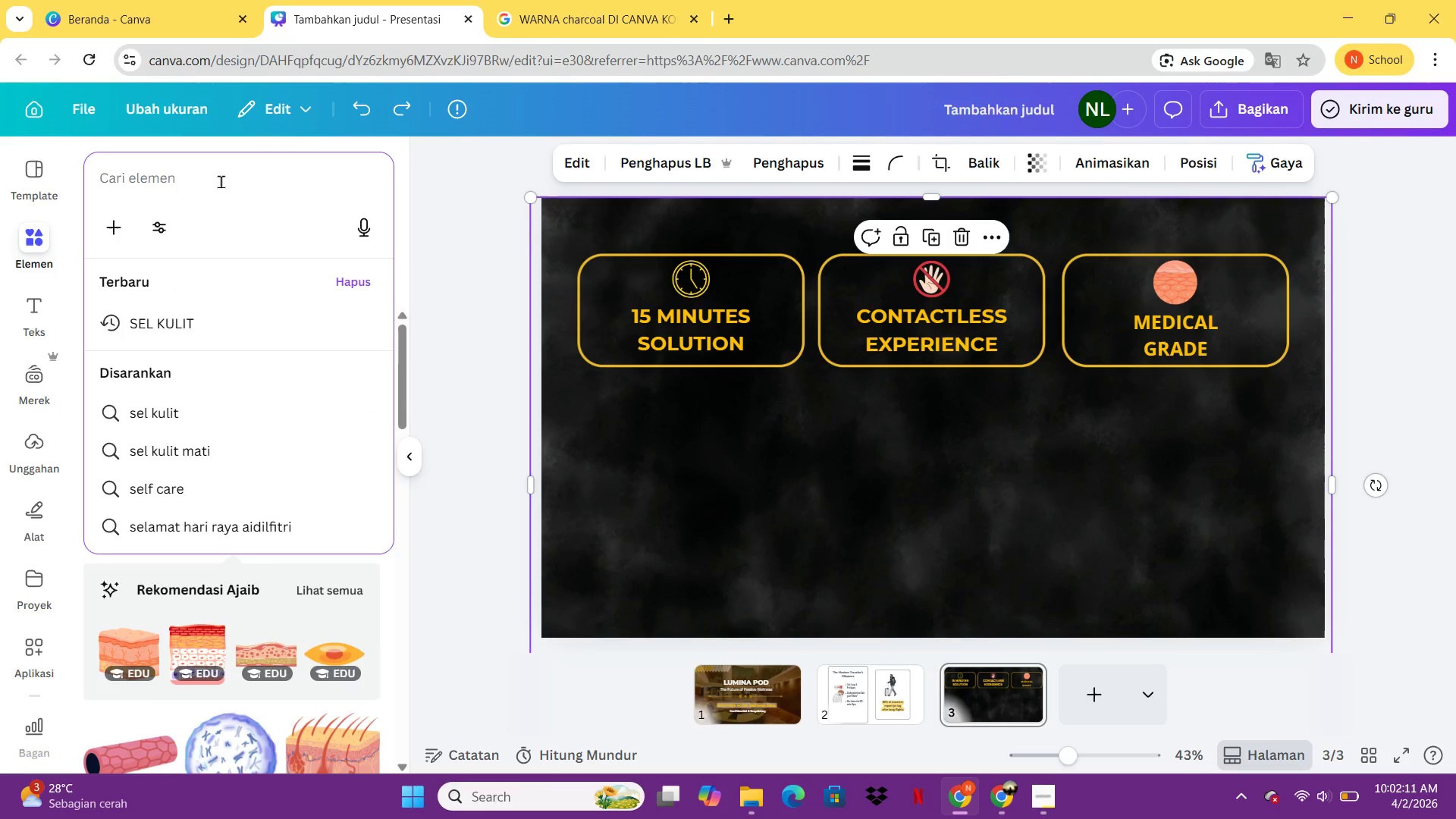 
type(LED POD)
 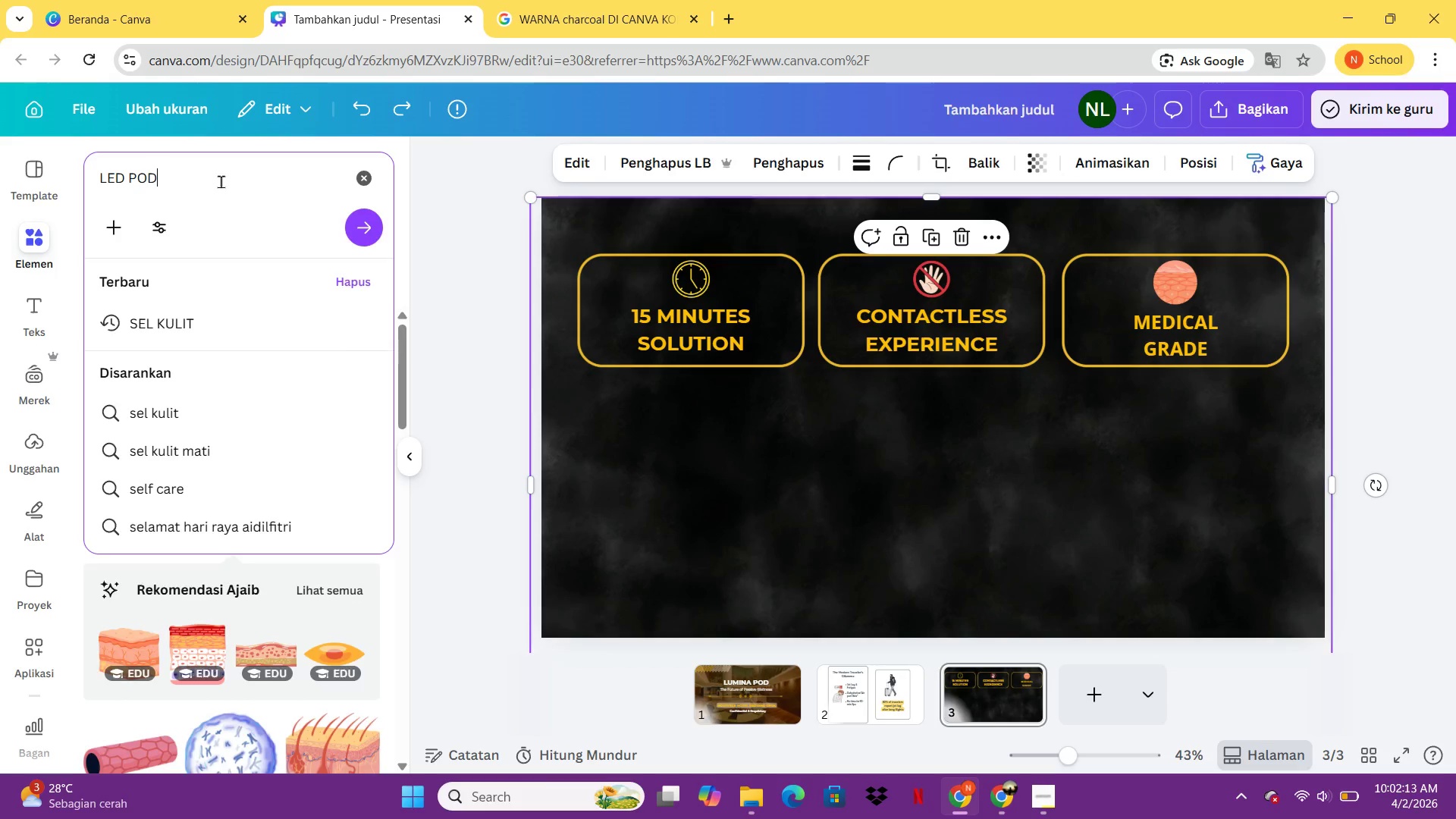 
key(Enter)
 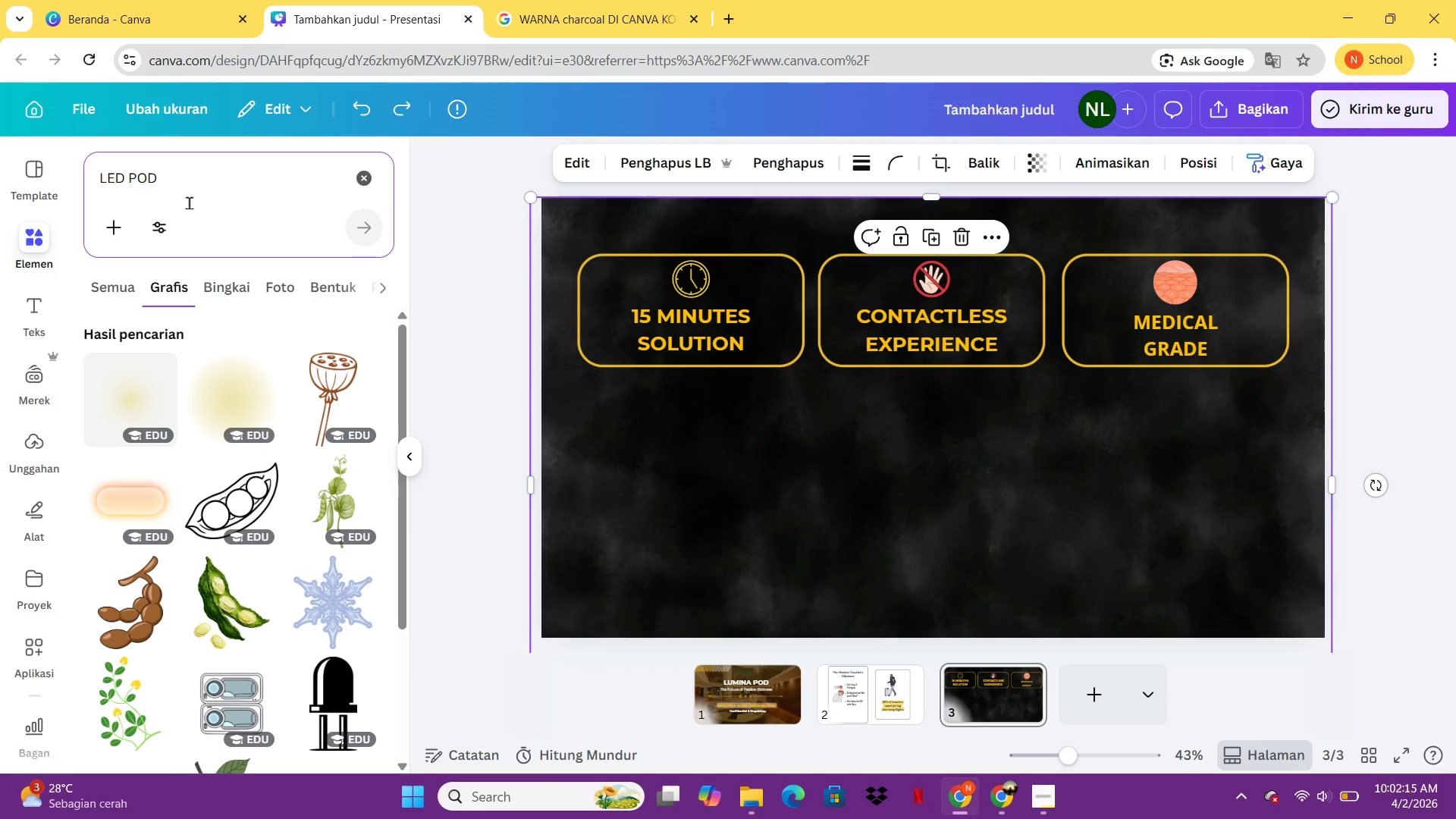 
left_click([125, 297])
 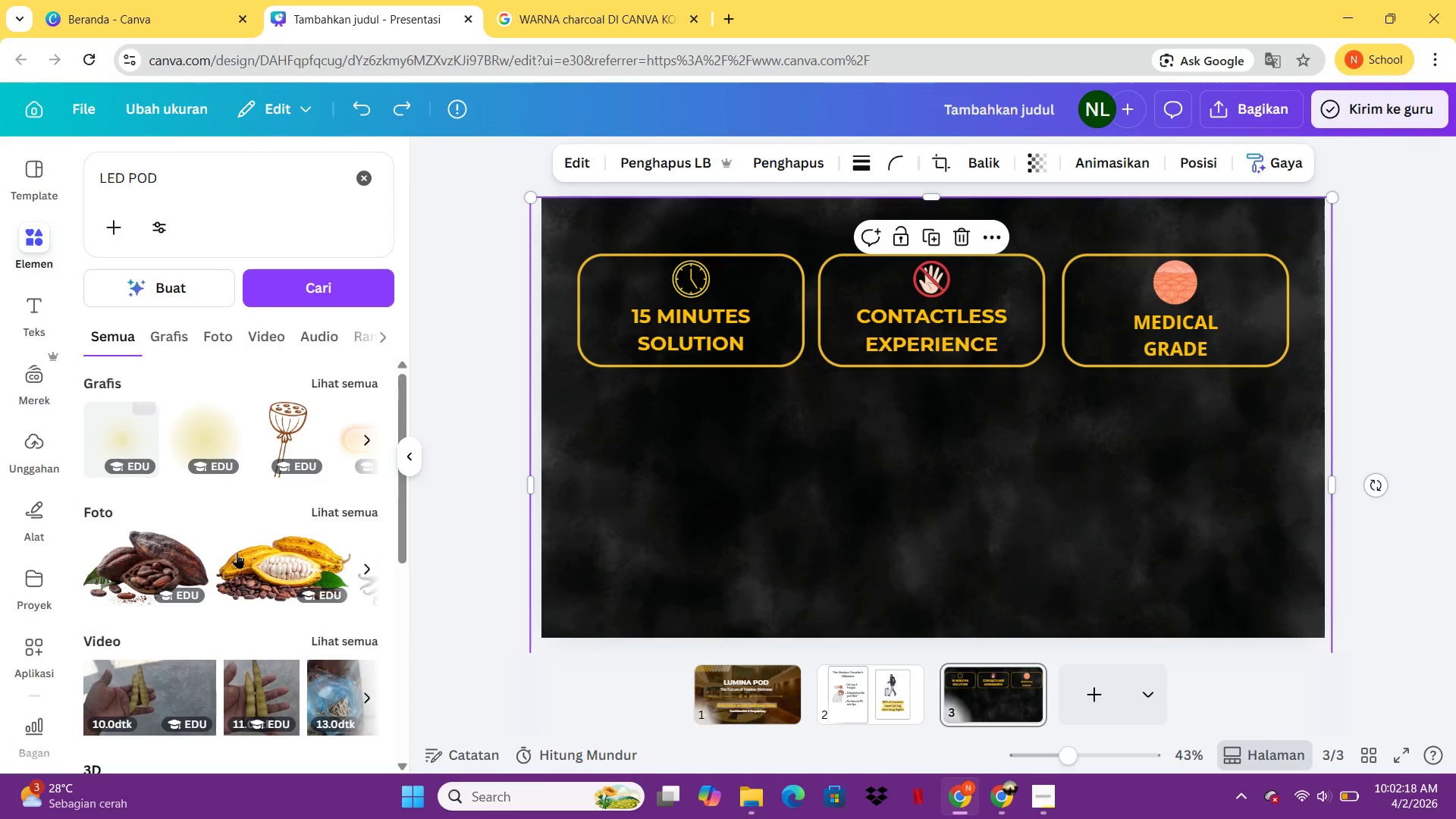 
scroll: coordinate [193, 396], scroll_direction: up, amount: 5.0
 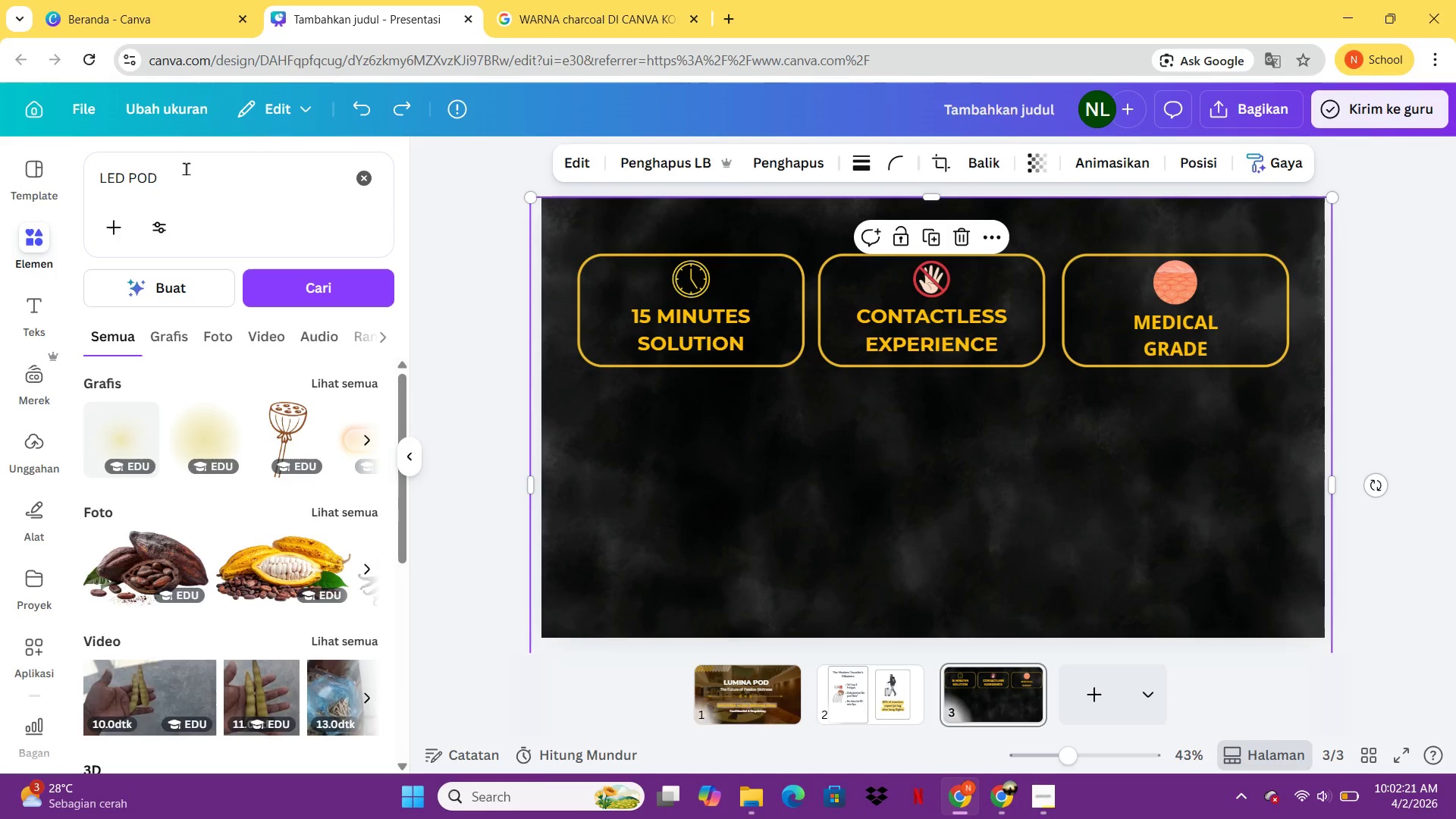 
left_click_drag(start_coordinate=[186, 168], to_coordinate=[130, 183])
 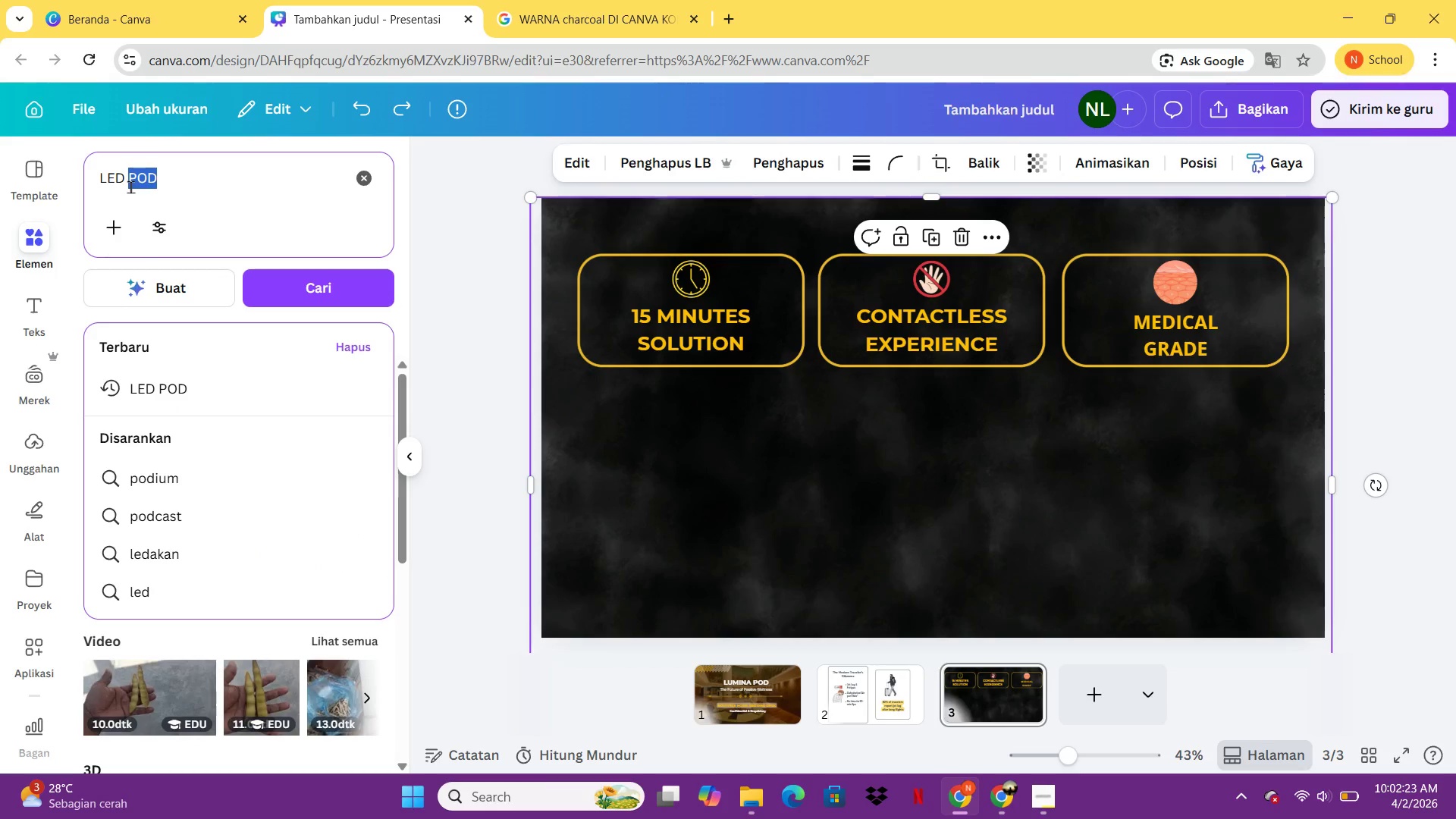 
key(Backspace)
 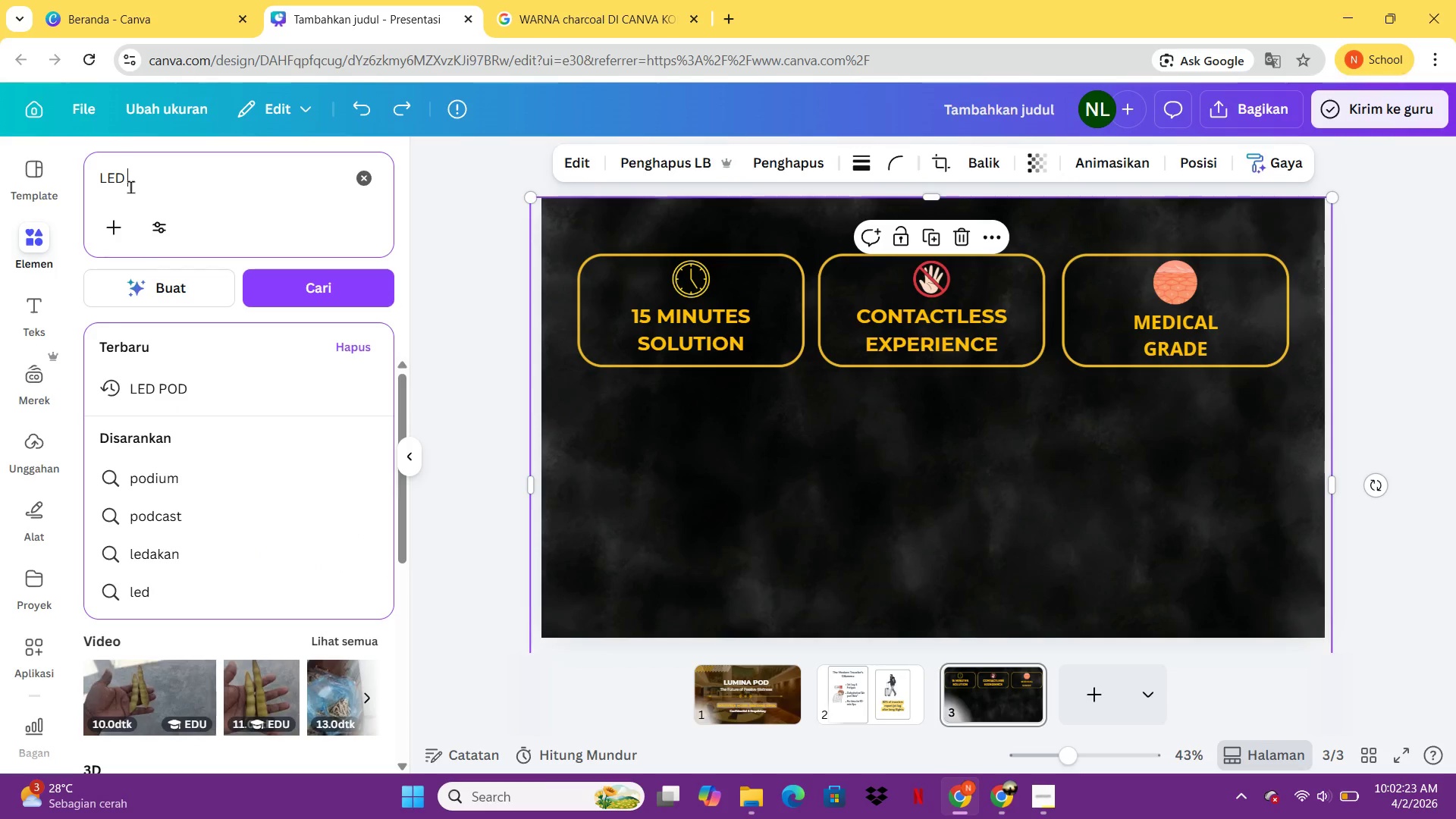 
key(Backspace)
 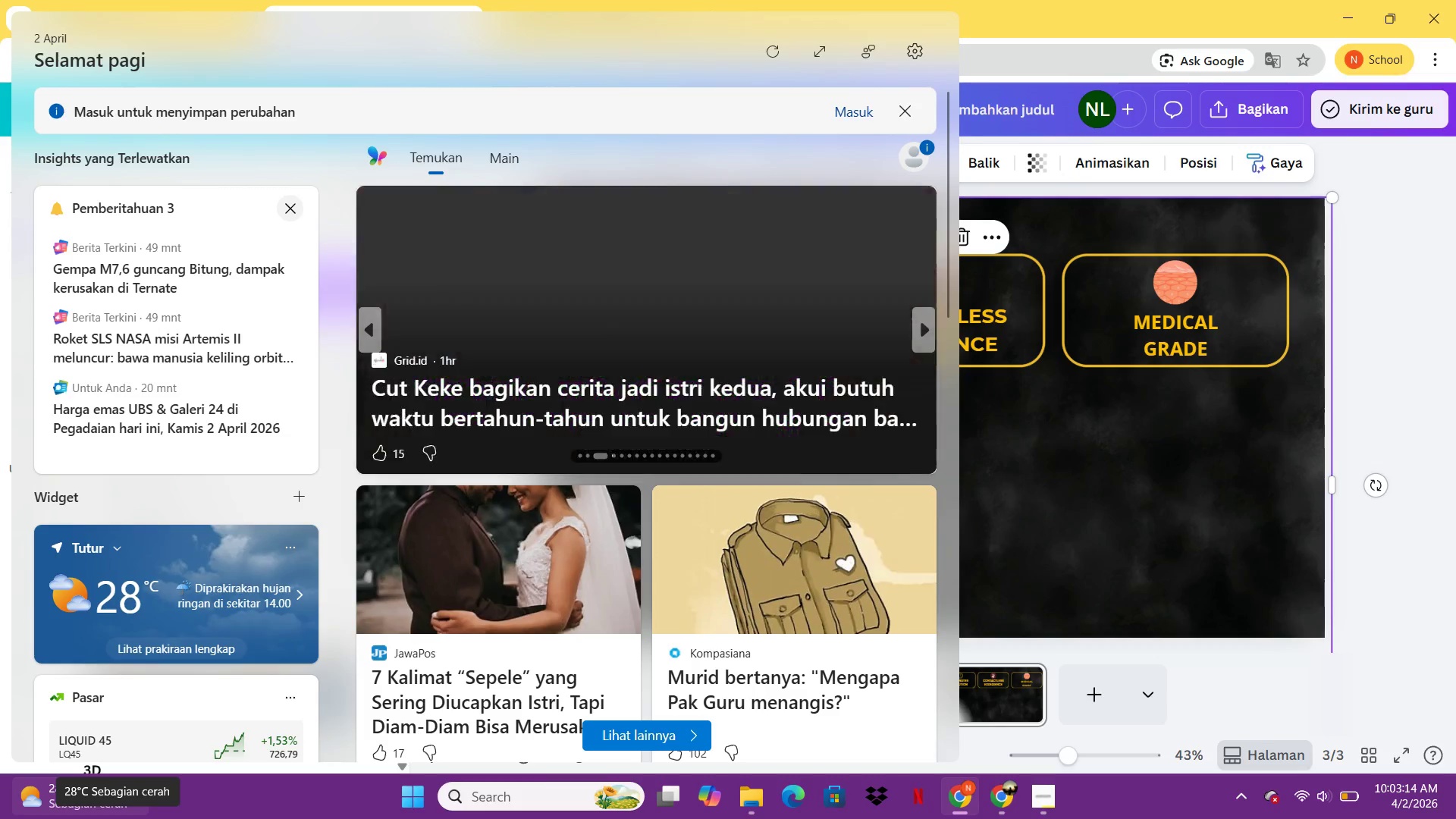 
wait(55.81)
 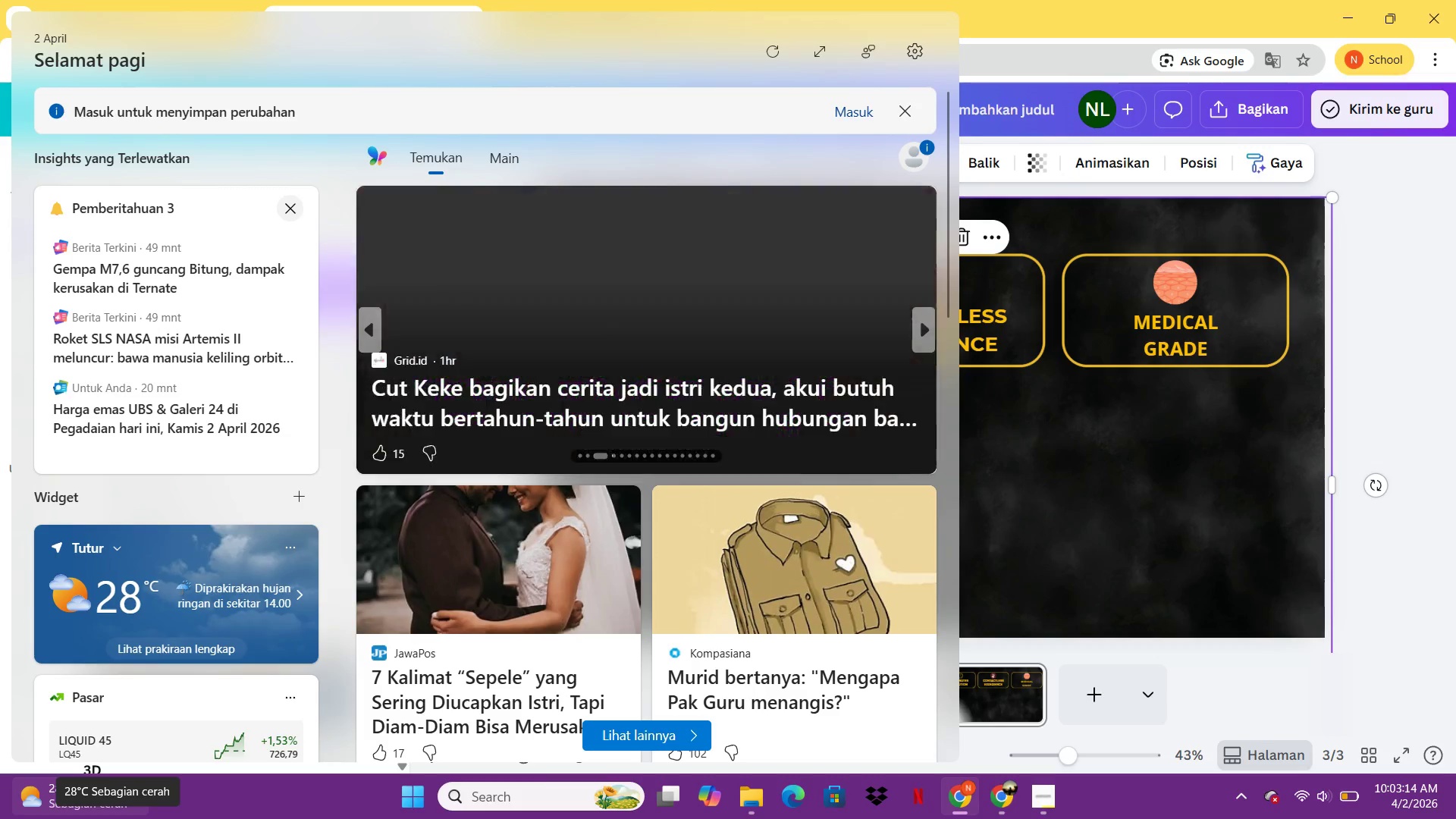 
left_click_drag(start_coordinate=[158, 168], to_coordinate=[97, 173])
 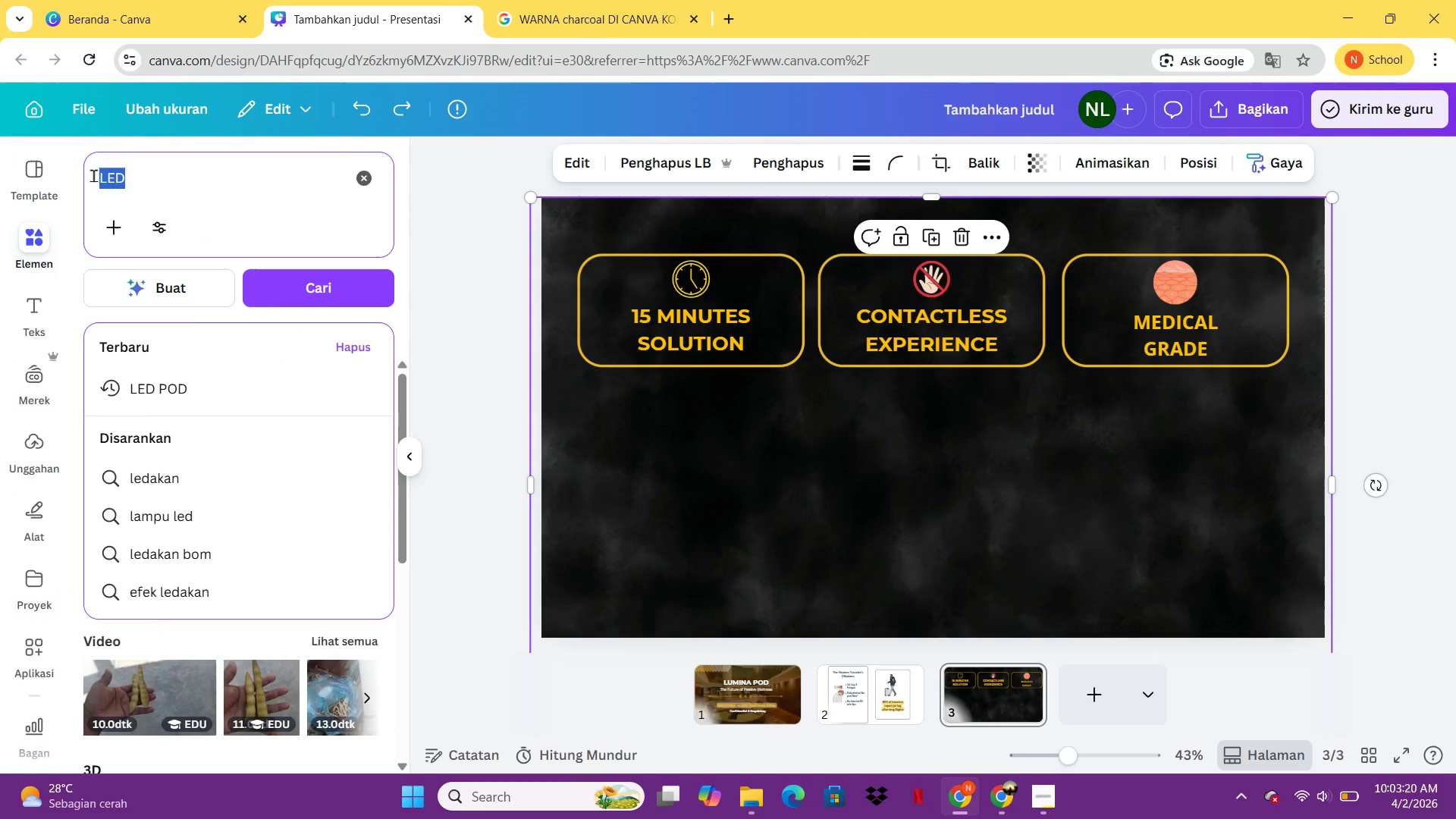 
type(SPA BED)
 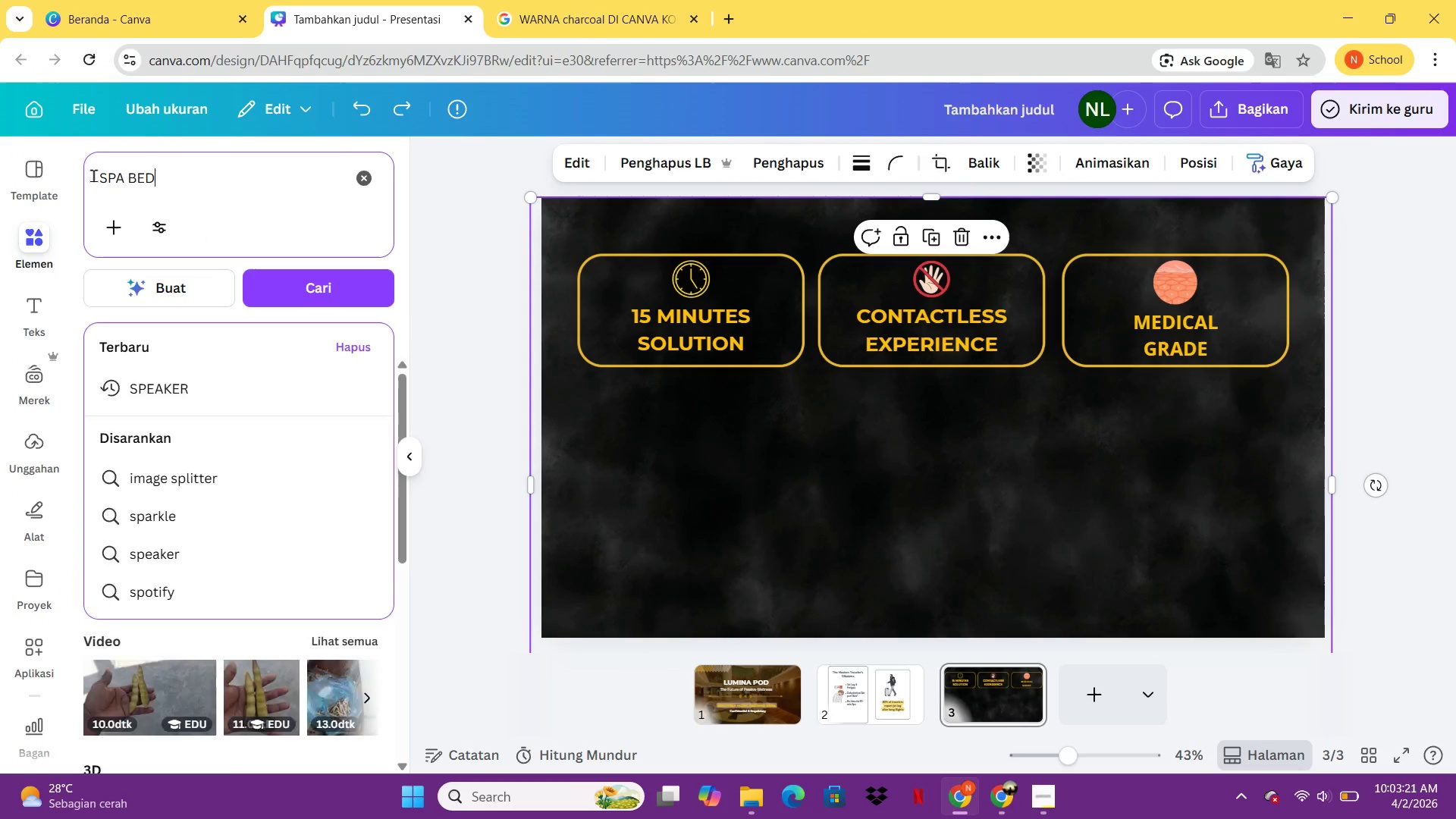 
key(Enter)
 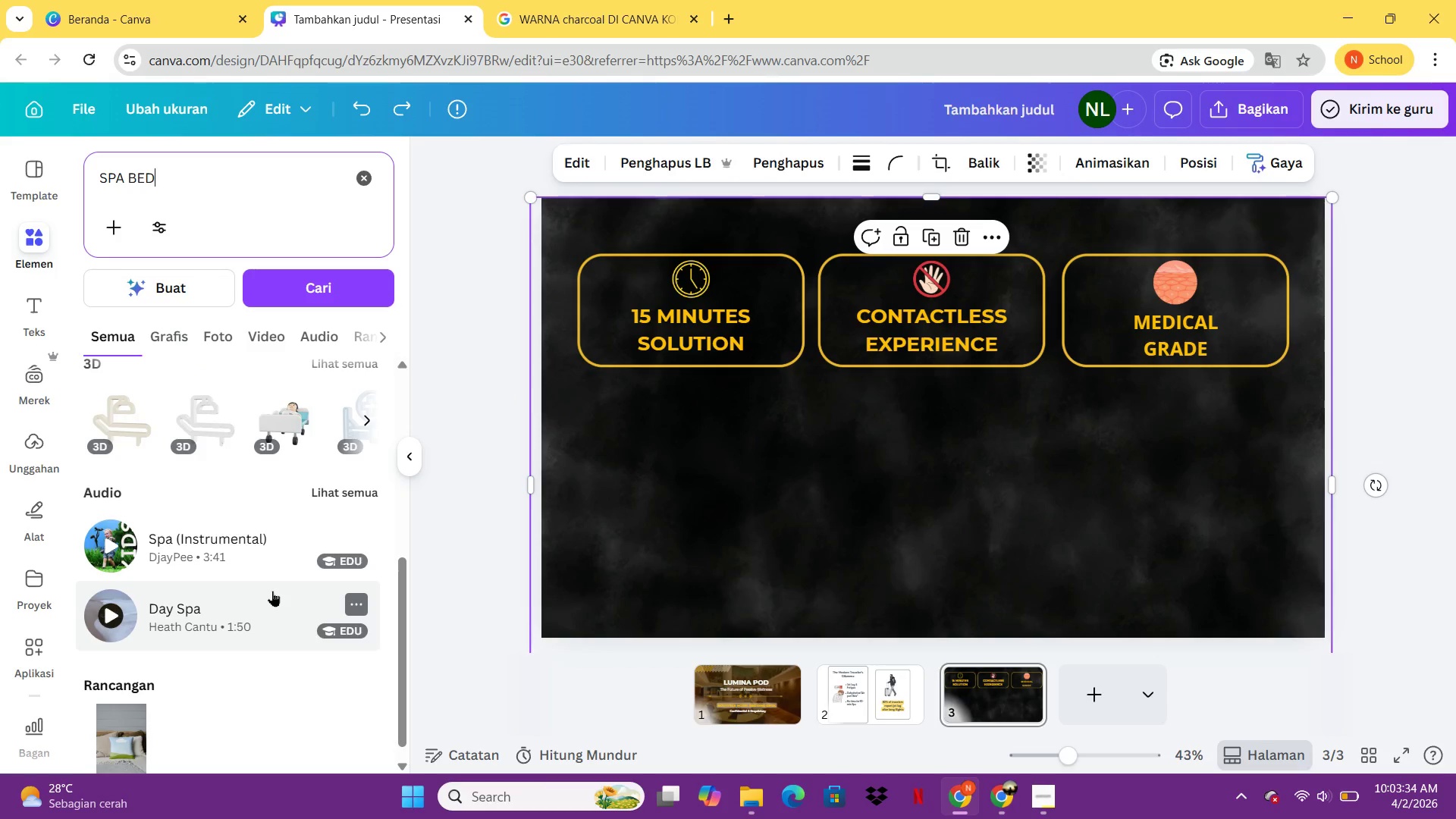 
wait(17.44)
 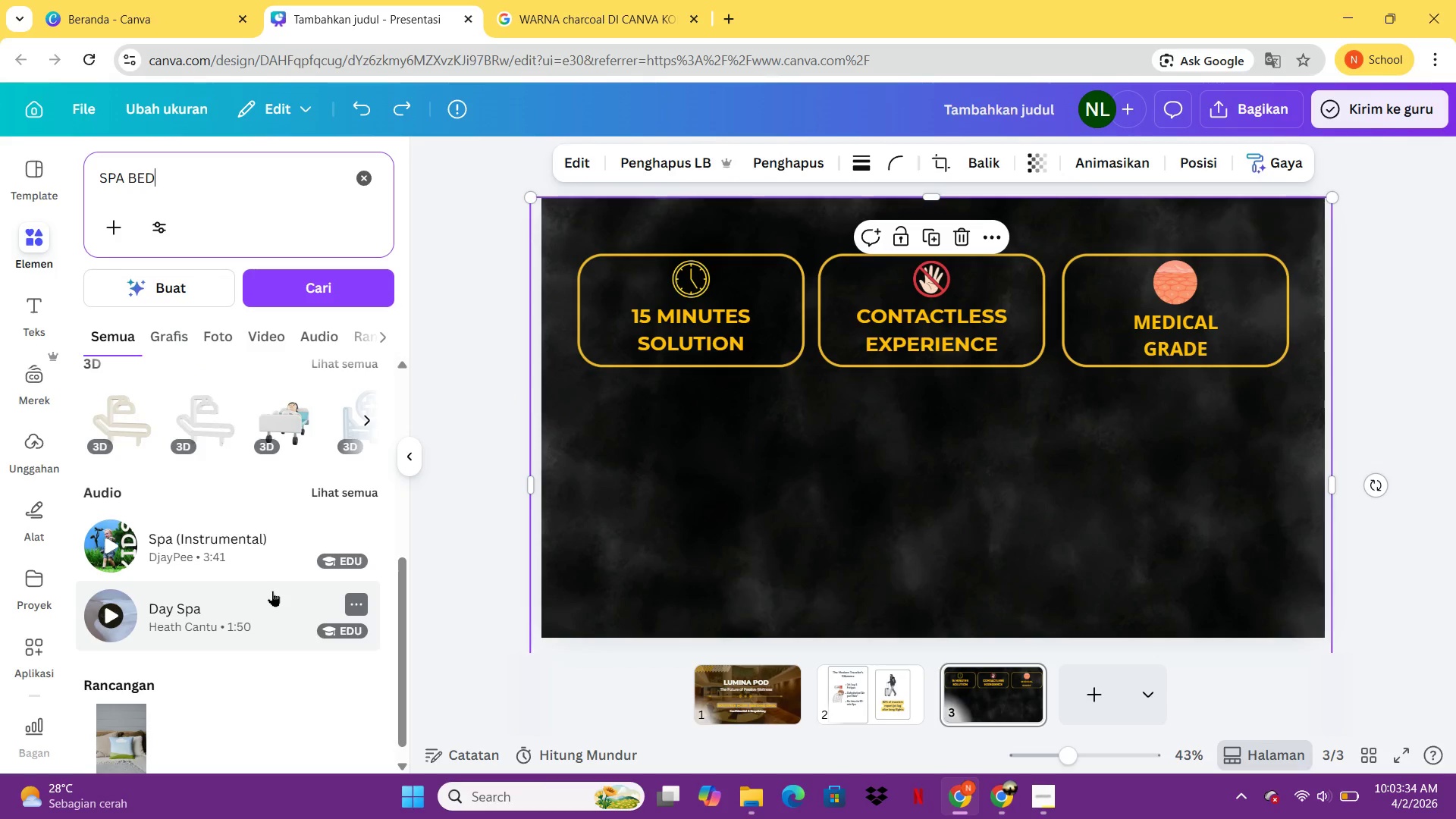 
hold_key(key=Backspace, duration=1.19)
 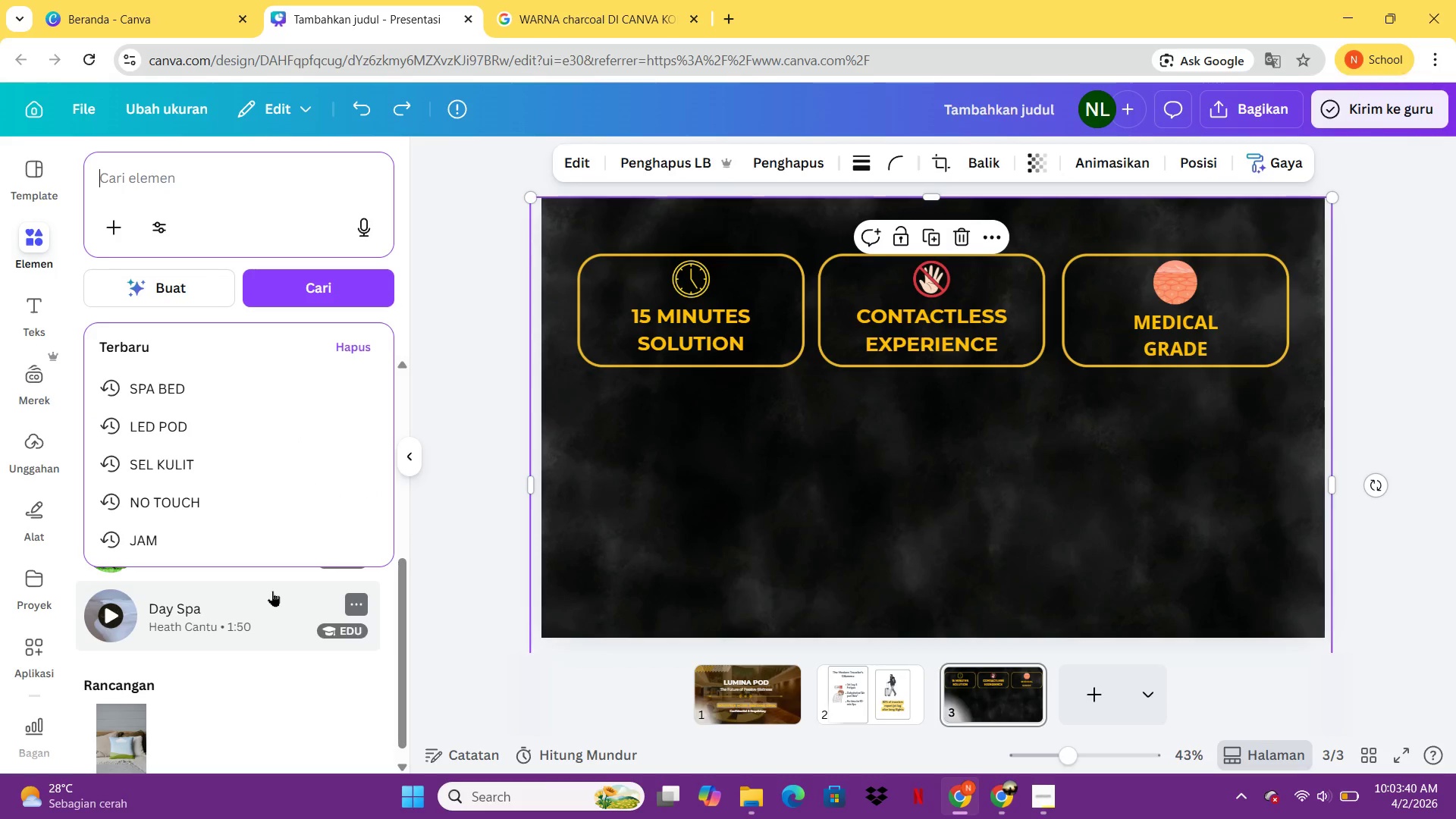 
type(MW)
key(Backspace)
type(ESSAGE CHAIR LUXURY)
 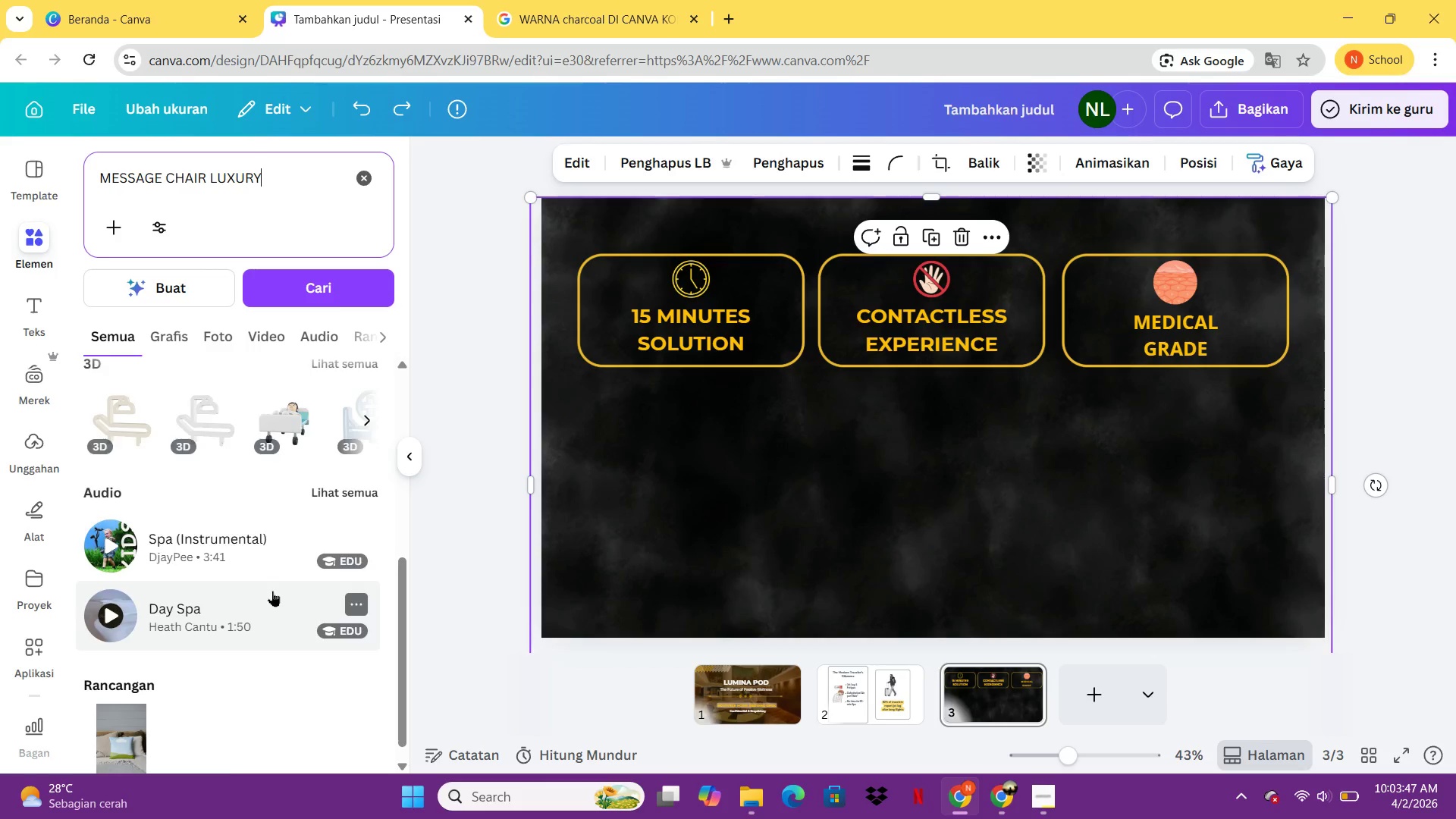 
key(Enter)
 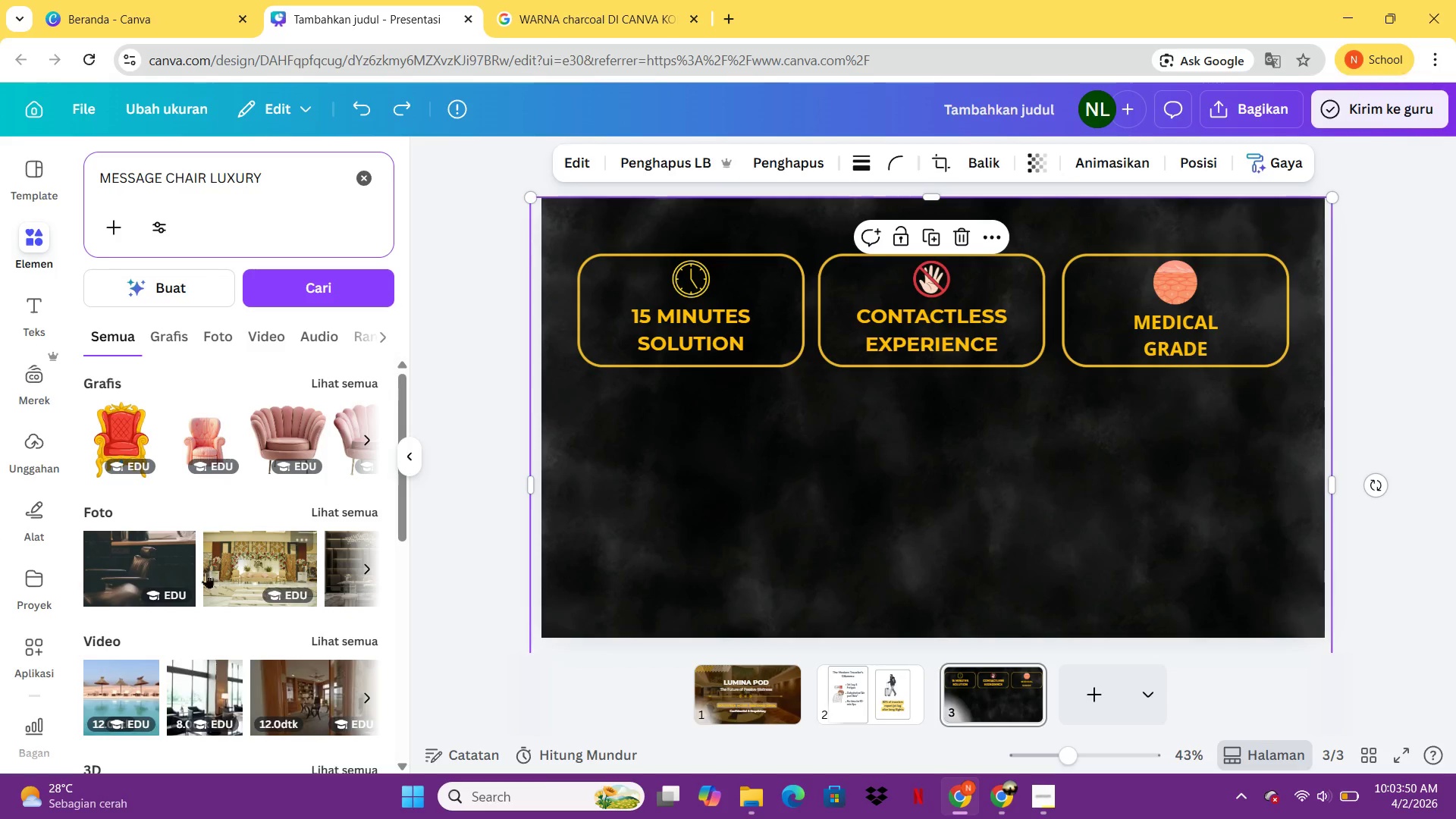 
scroll: coordinate [329, 536], scroll_direction: down, amount: 4.0
 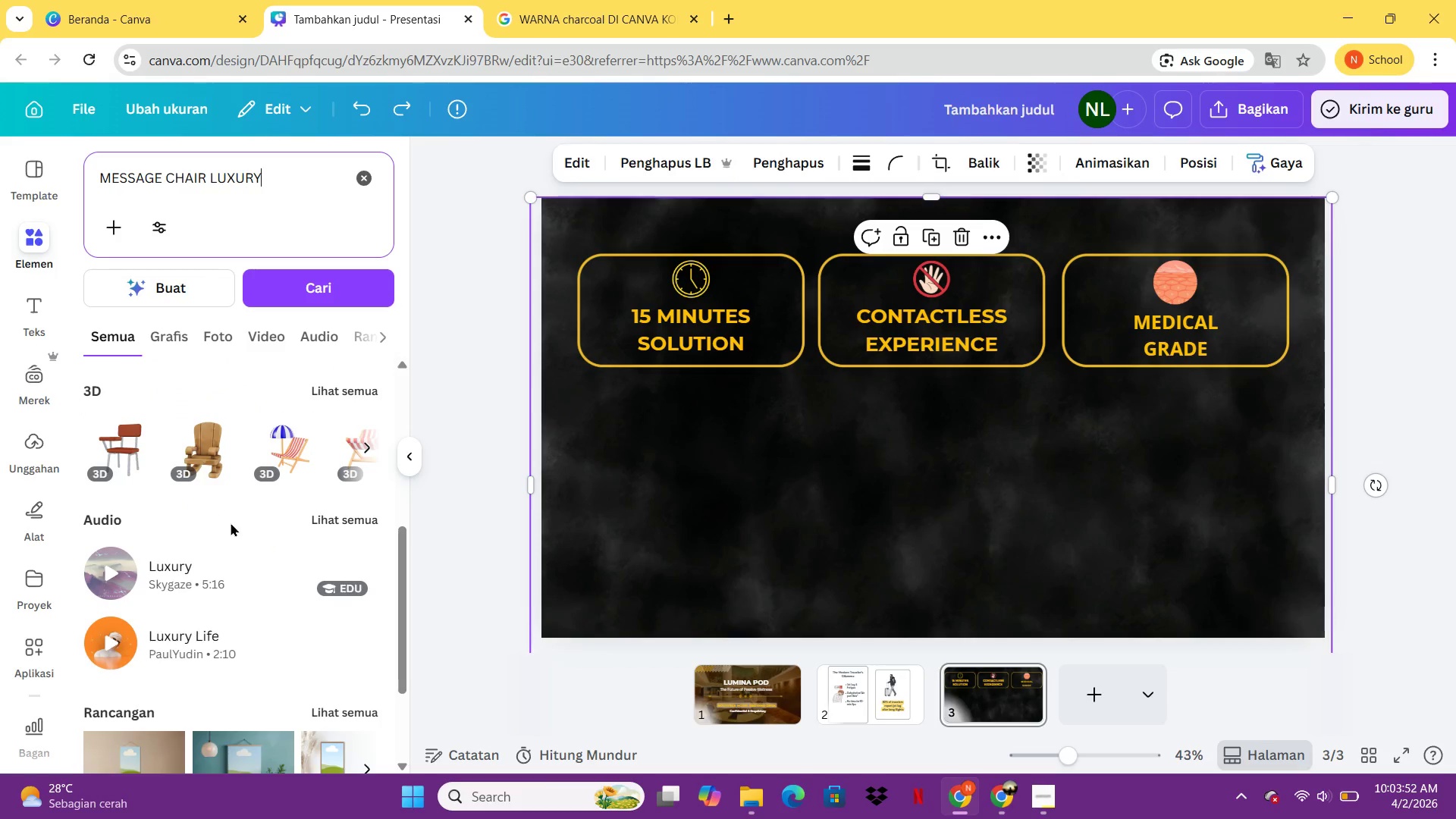 
scroll: coordinate [226, 532], scroll_direction: up, amount: 1.0
 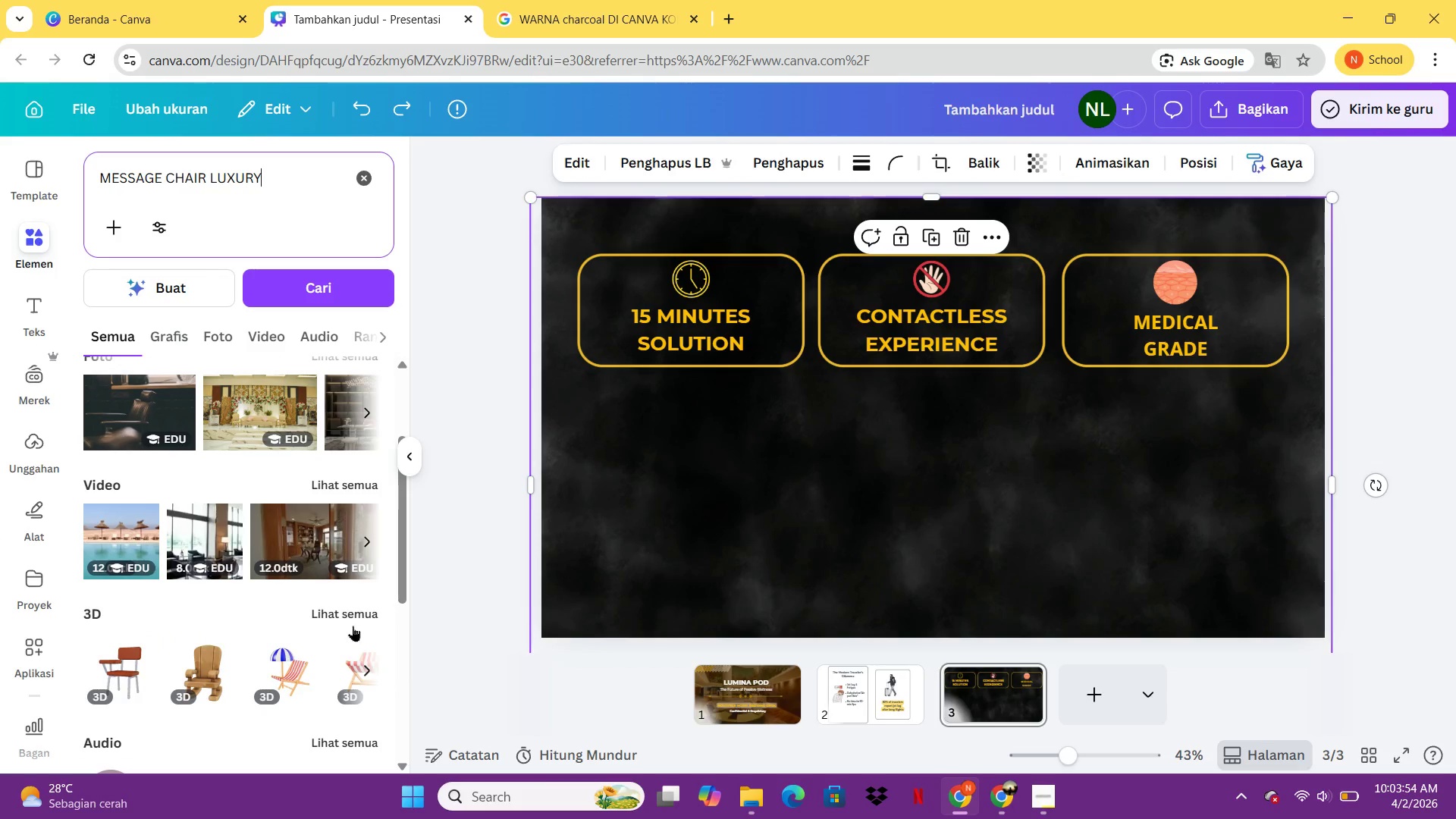 
scroll: coordinate [328, 587], scroll_direction: down, amount: 1.0
 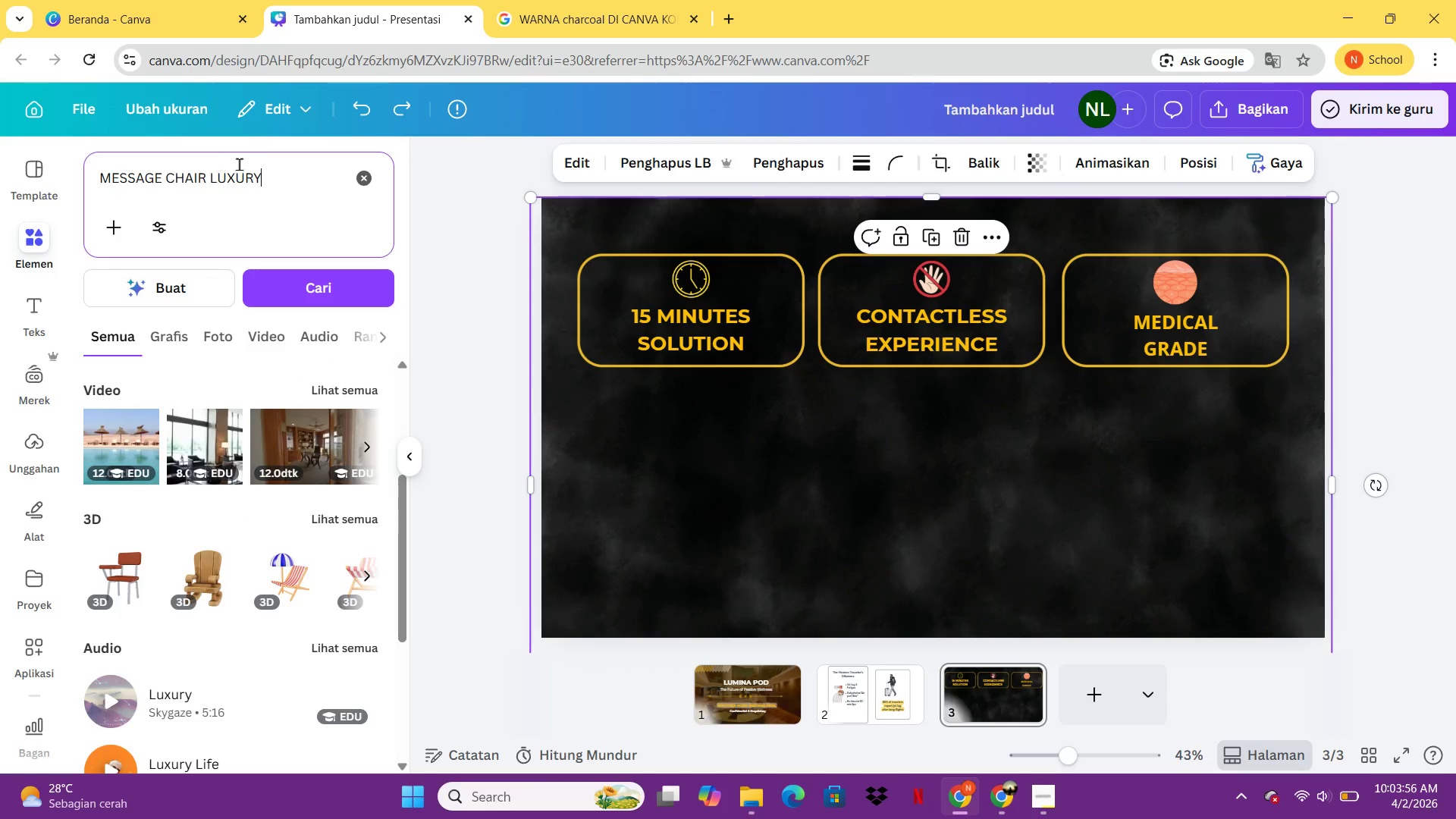 
left_click_drag(start_coordinate=[315, 184], to_coordinate=[102, 159])
 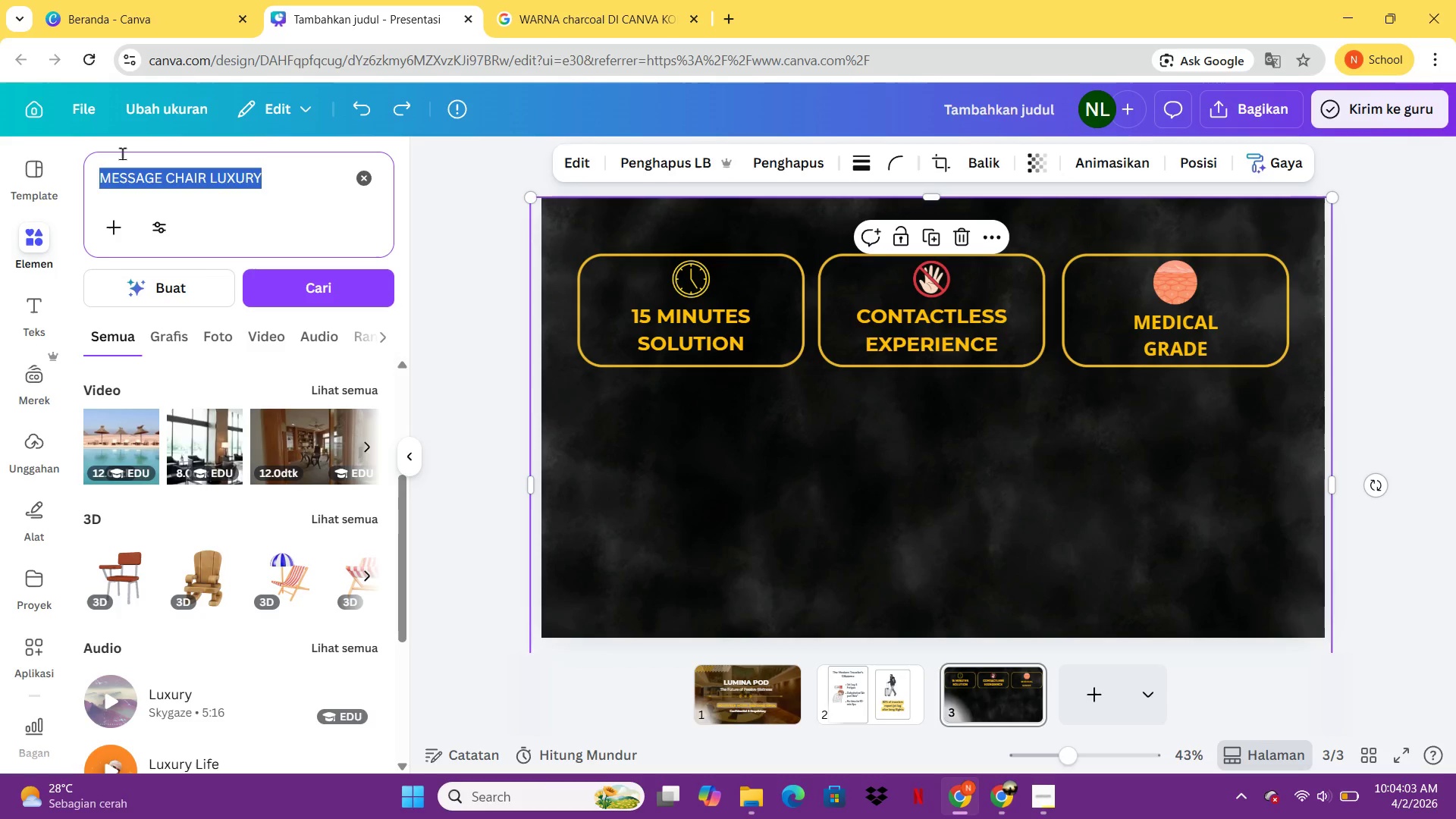 
wait(10.61)
 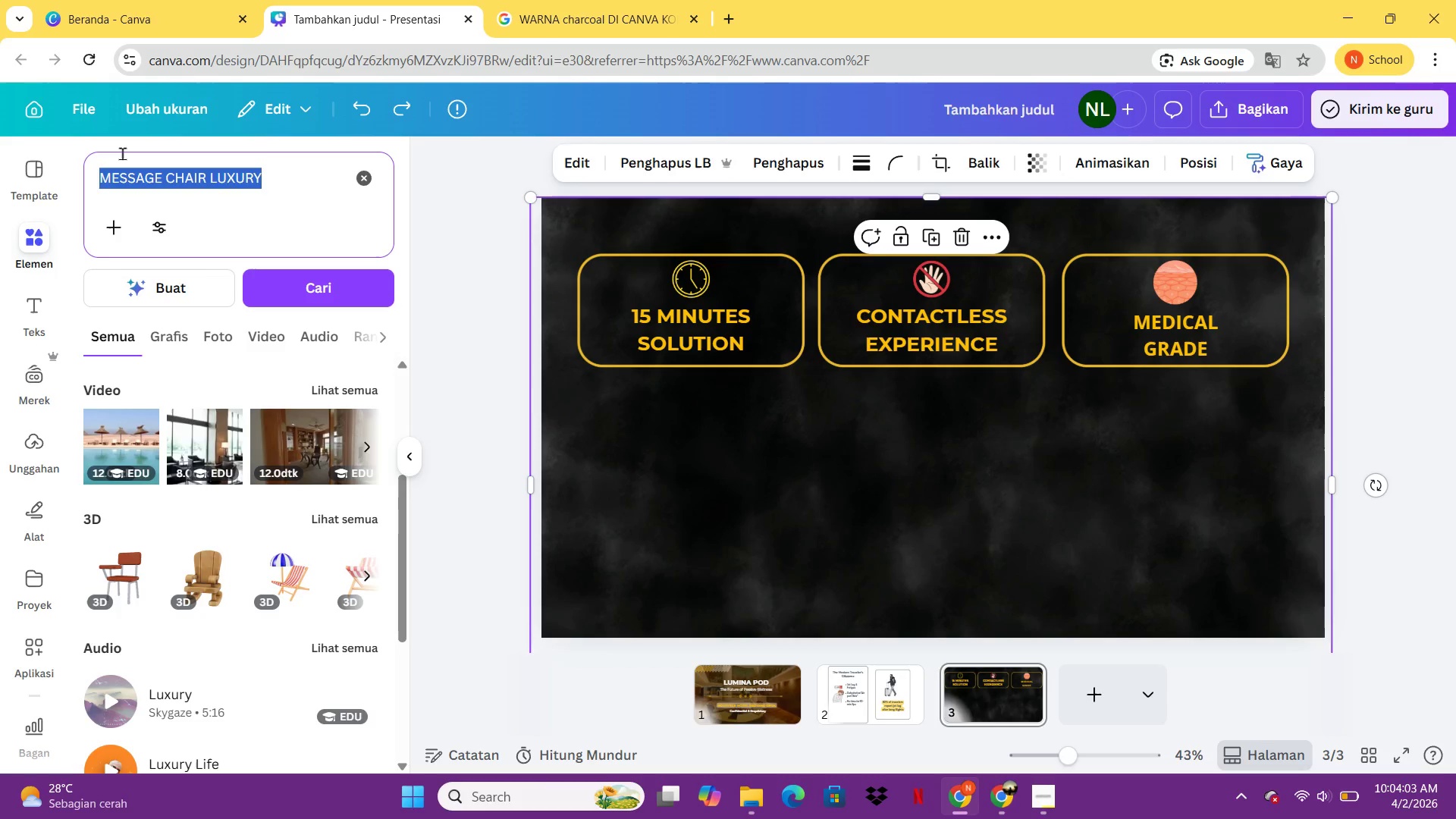 
scroll: coordinate [41, 592], scroll_direction: down, amount: 5.0
 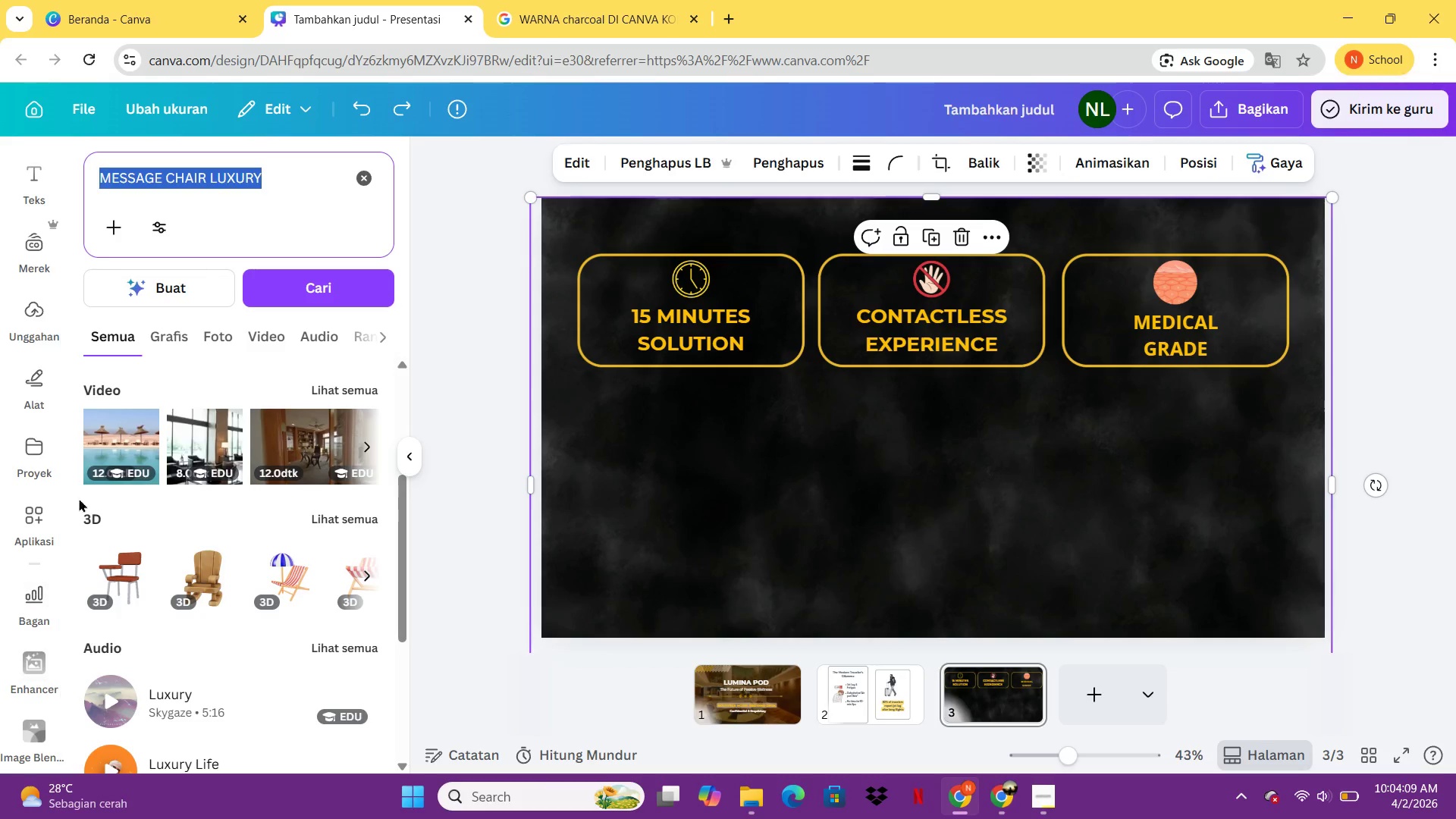 
scroll: coordinate [42, 238], scroll_direction: up, amount: 12.0
 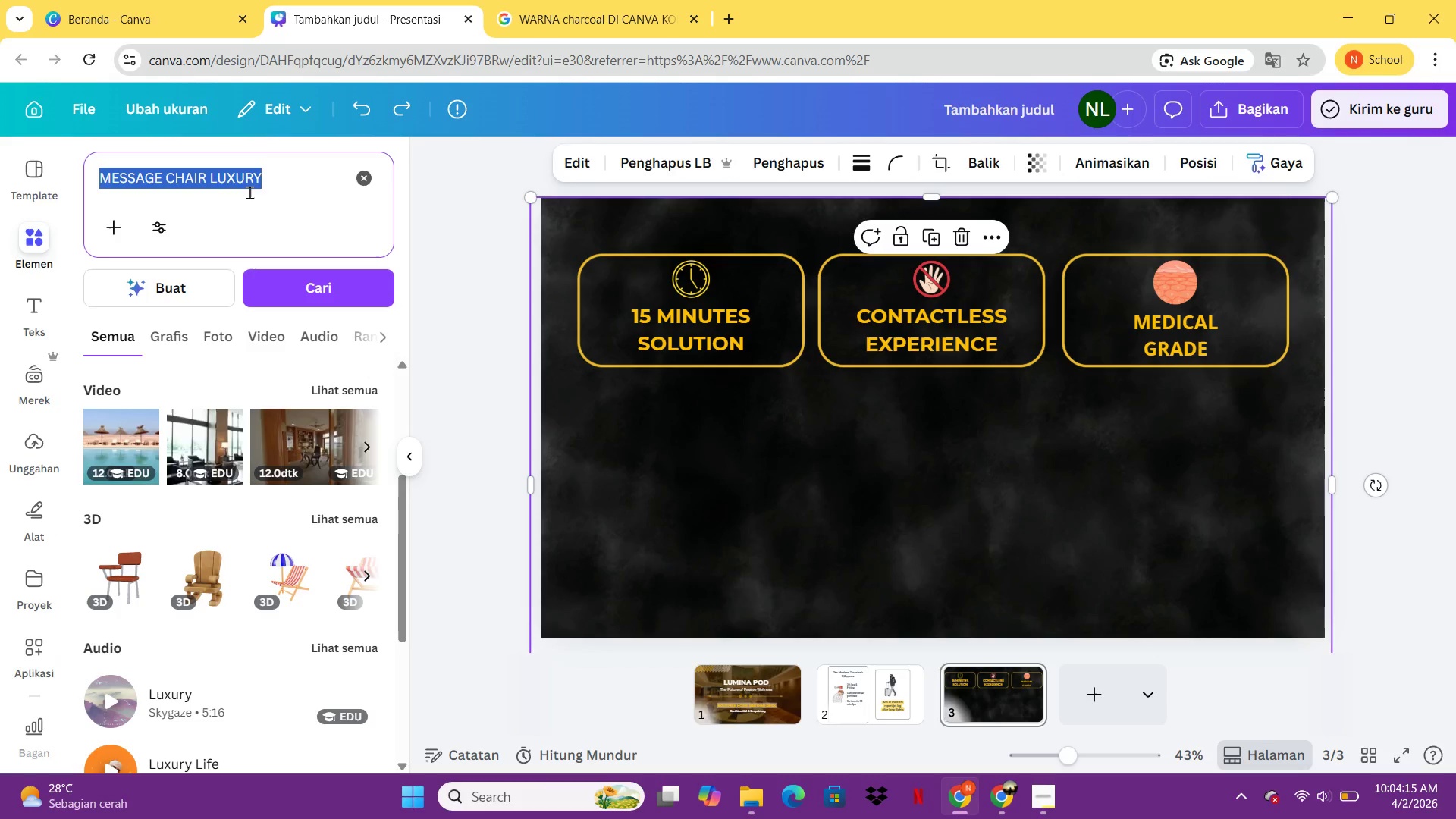 
wait(8.53)
 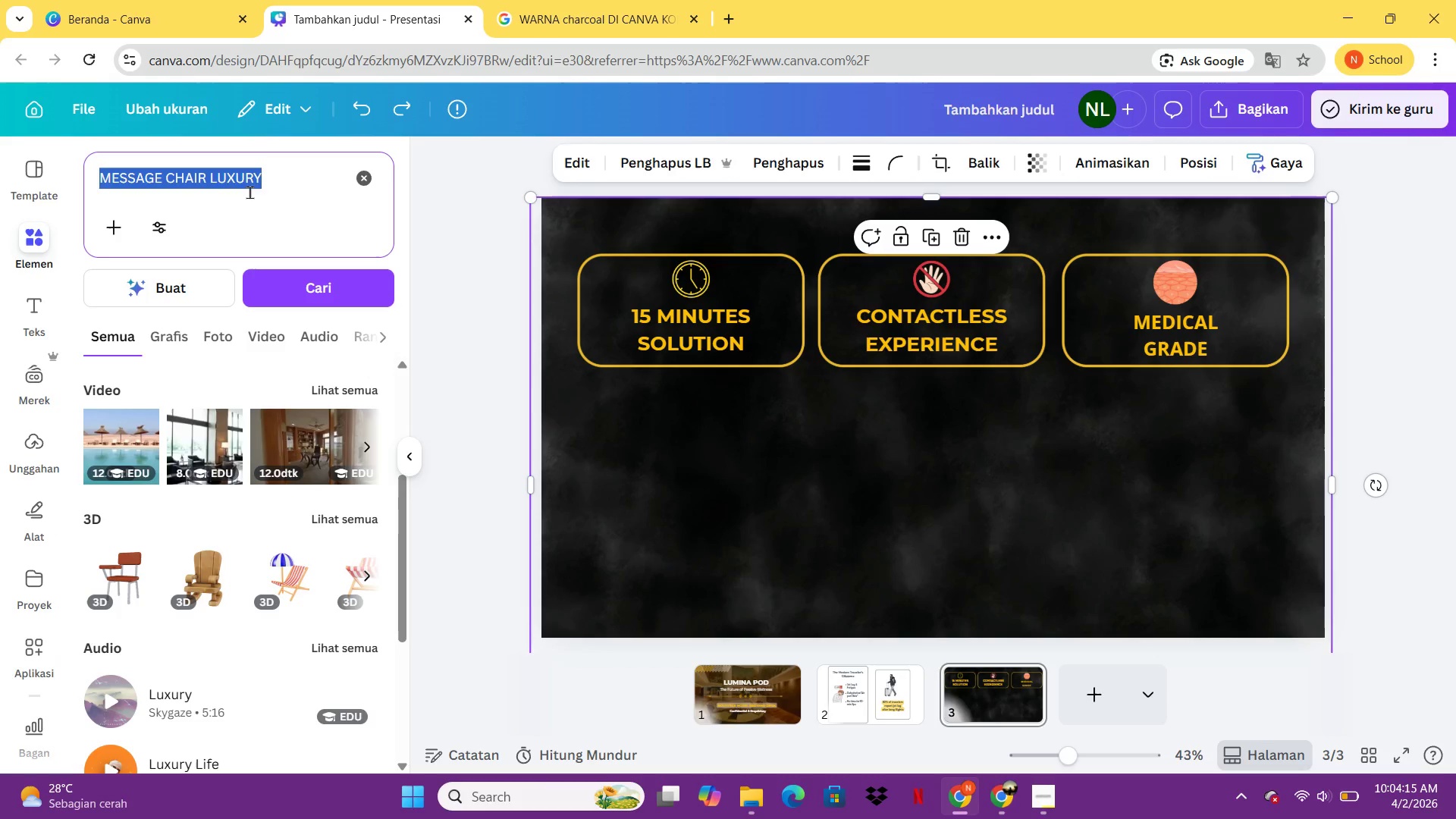 
type(SPA BED MODR)
key(Backspace)
type(ERN)
 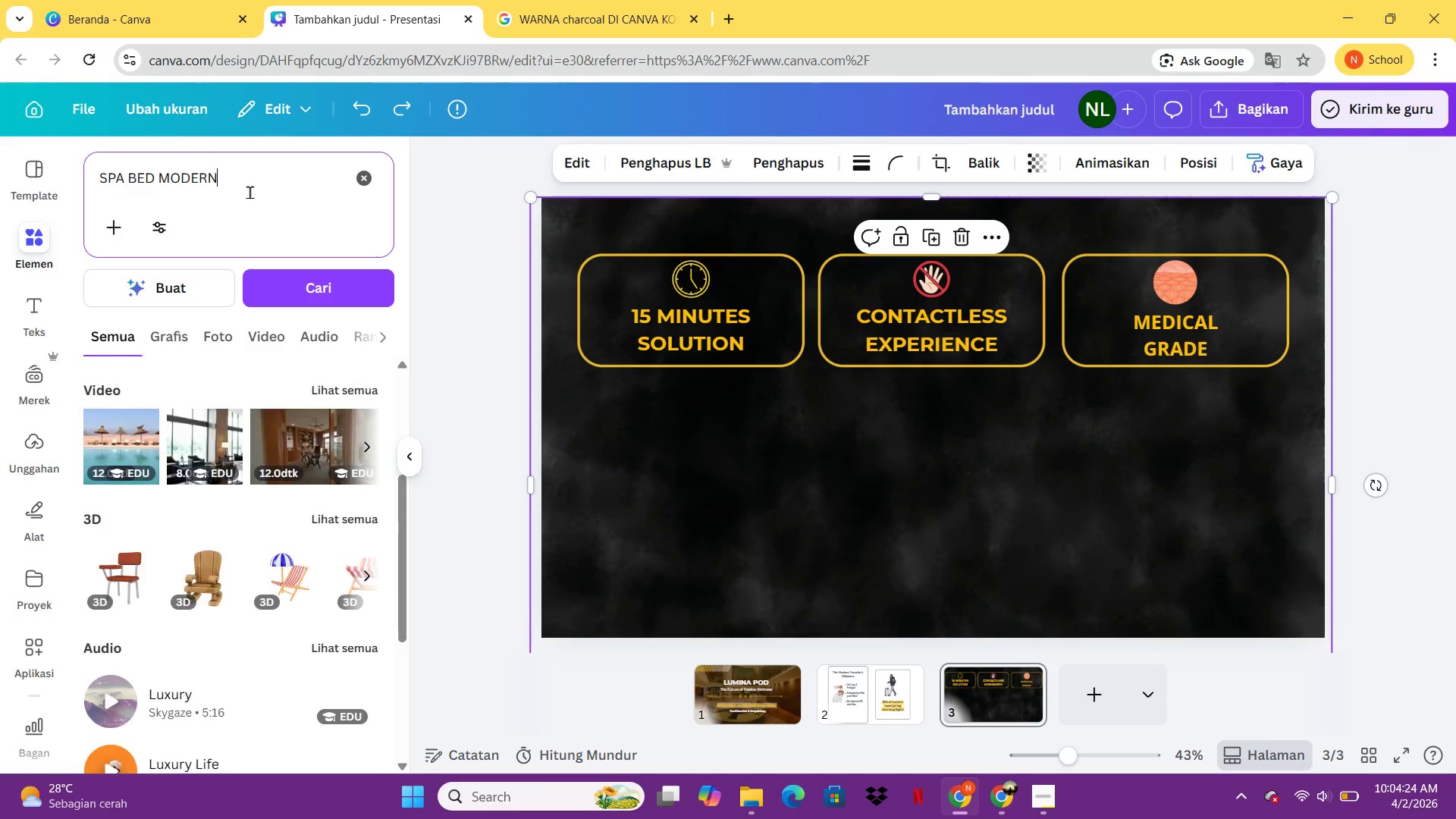 
key(Enter)
 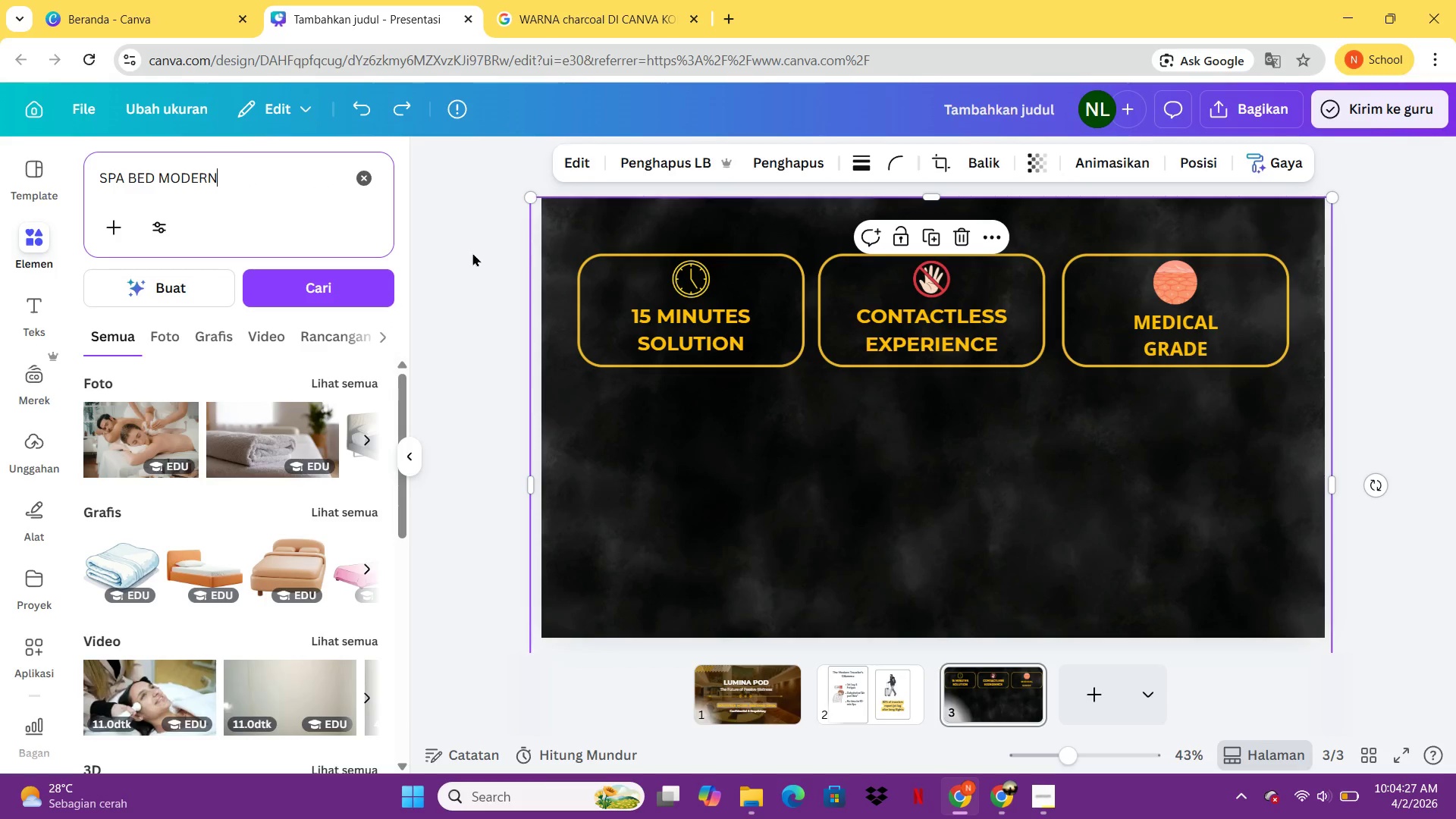 
left_click([369, 382])
 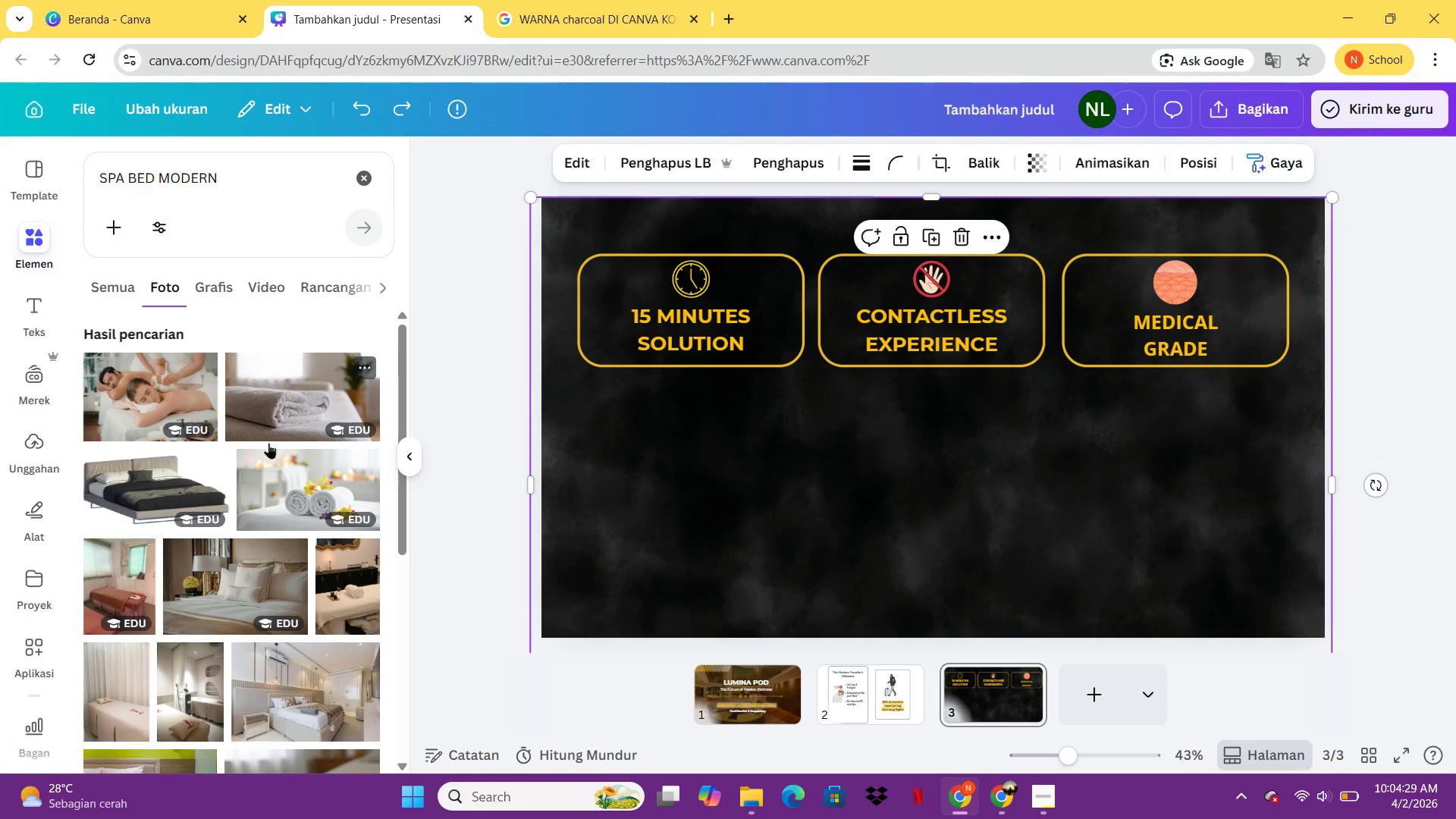 
scroll: coordinate [262, 460], scroll_direction: down, amount: 2.0
 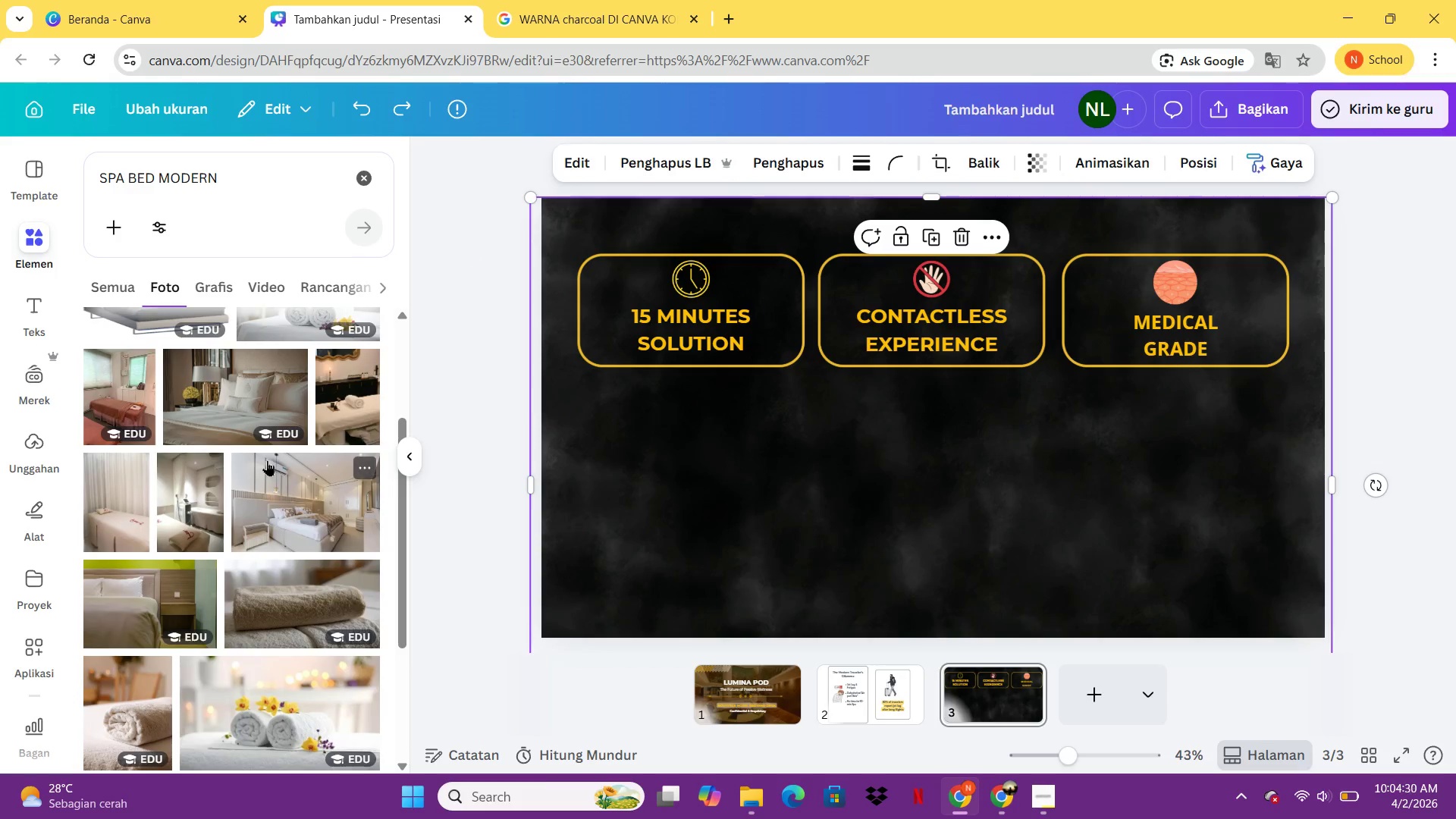 
scroll: coordinate [267, 460], scroll_direction: up, amount: 1.0
 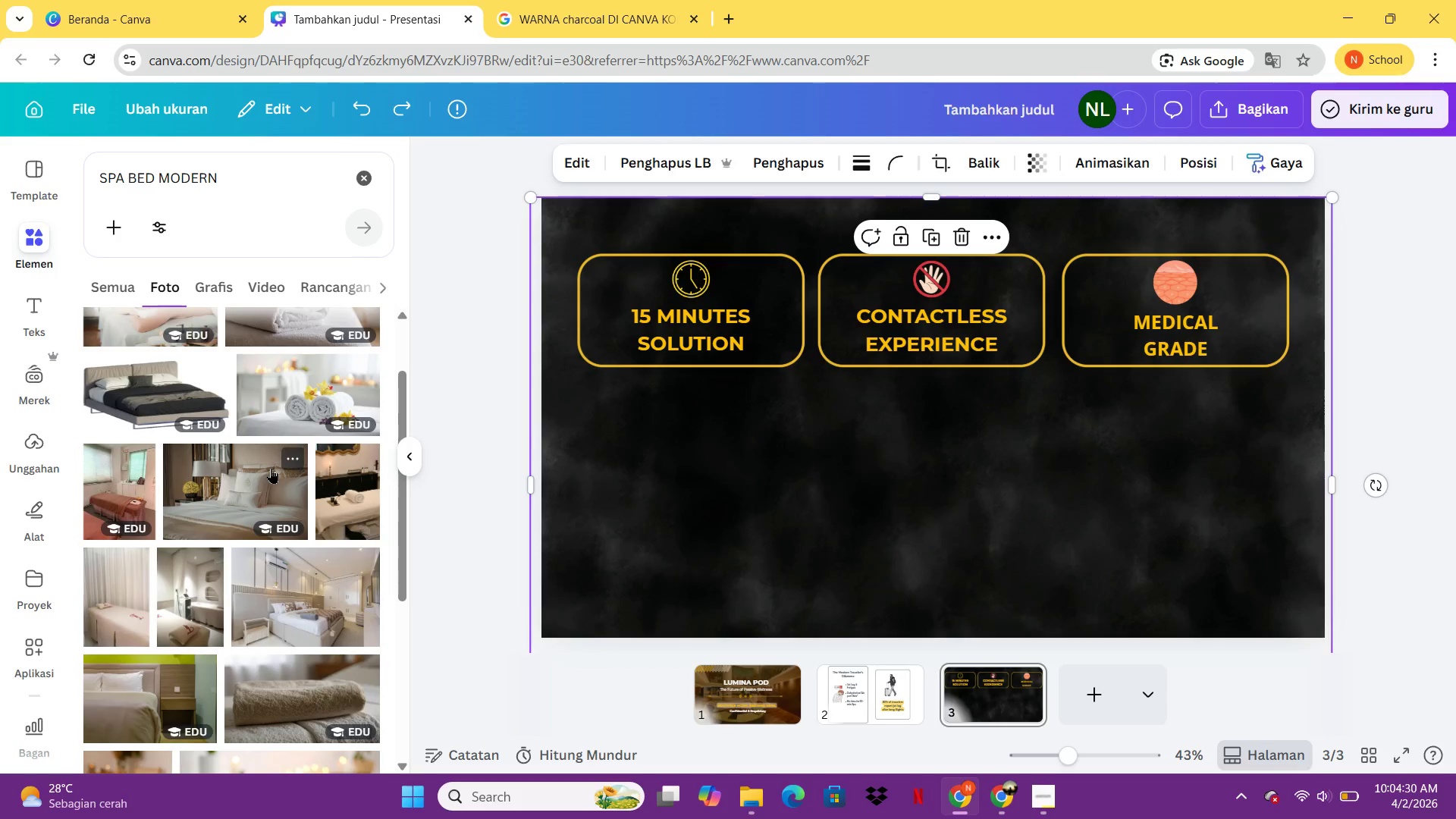 
scroll: coordinate [322, 531], scroll_direction: down, amount: 7.0
 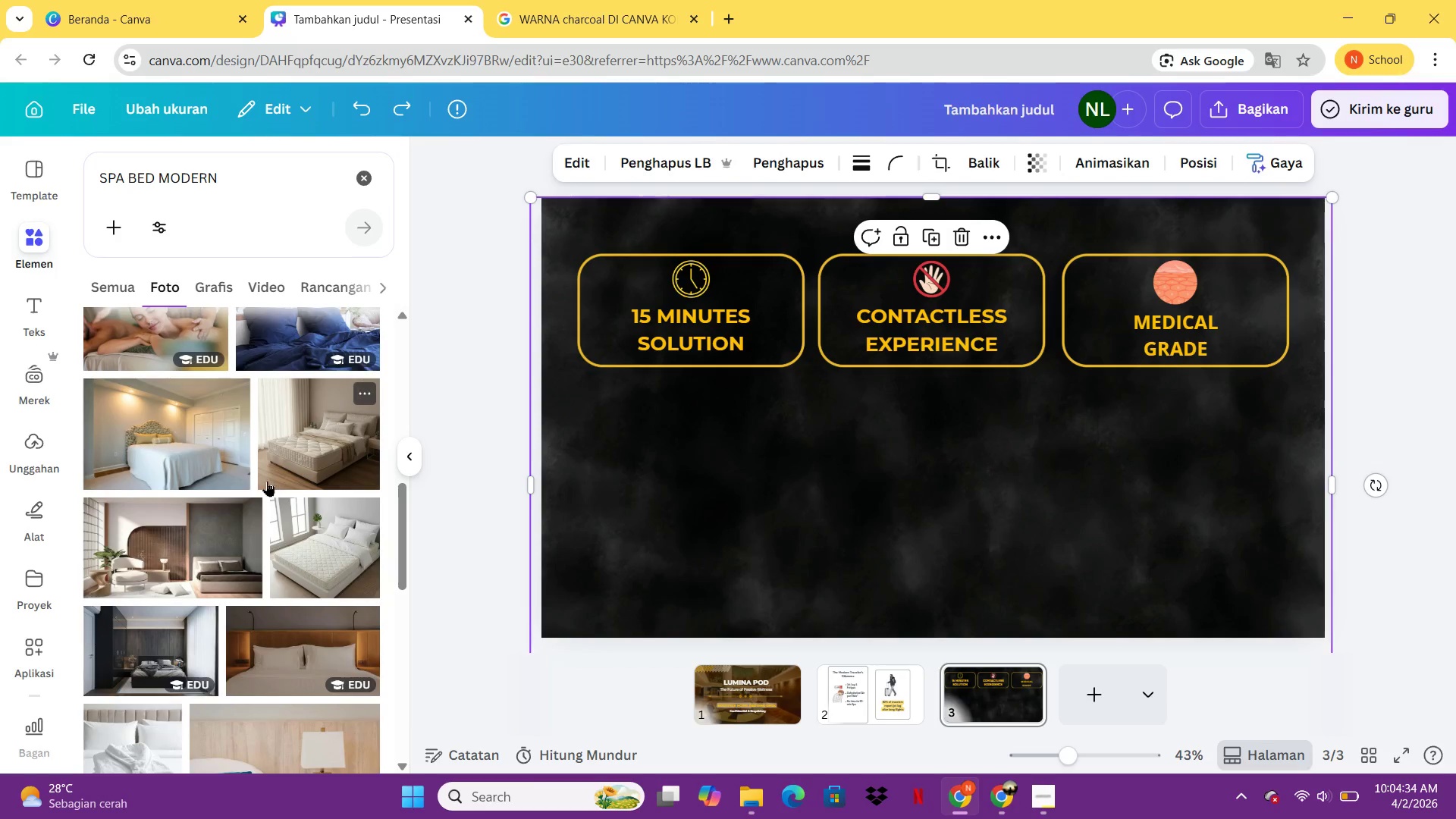 
scroll: coordinate [312, 510], scroll_direction: down, amount: 5.0
 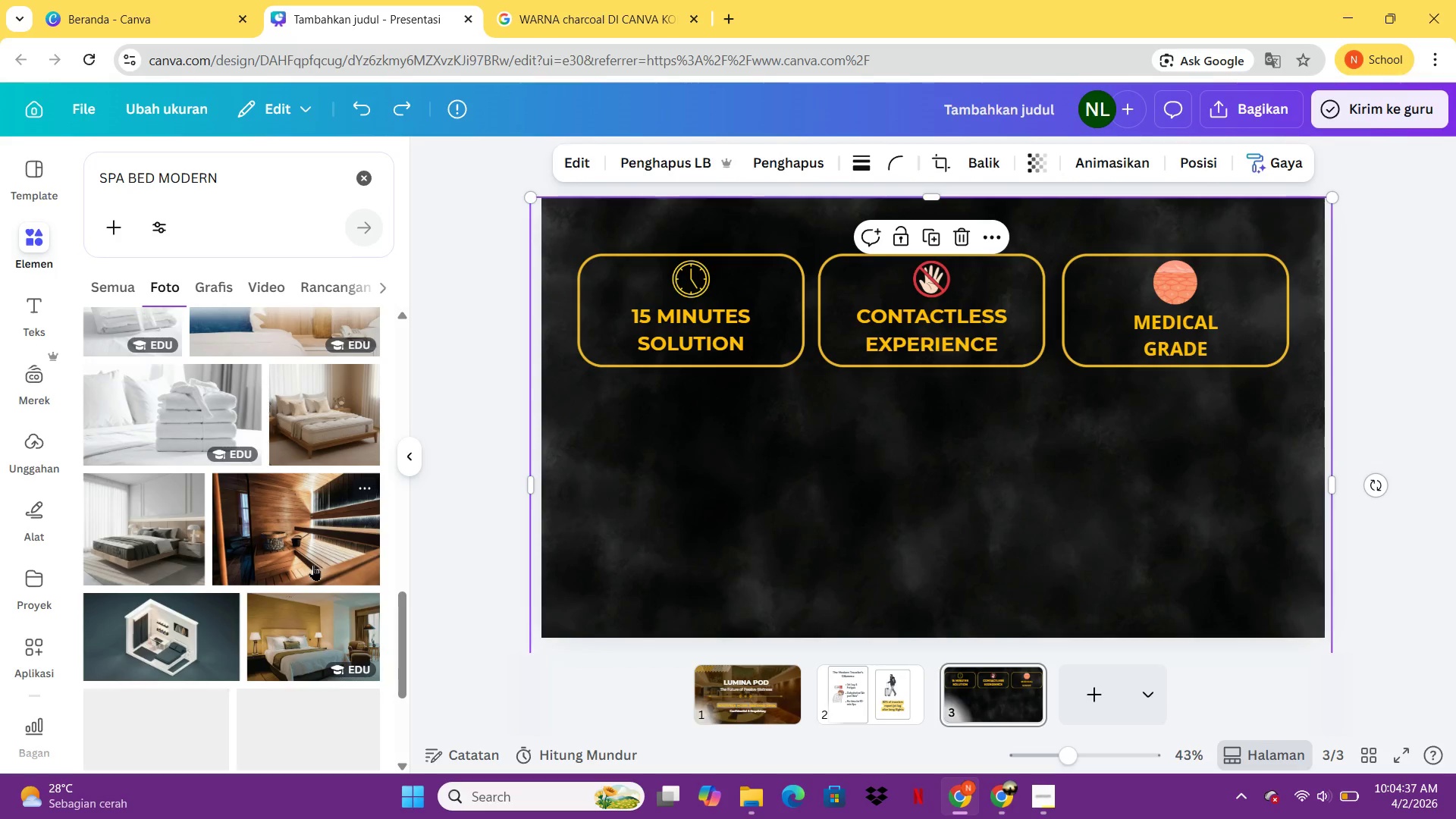 
scroll: coordinate [277, 500], scroll_direction: down, amount: 6.0
 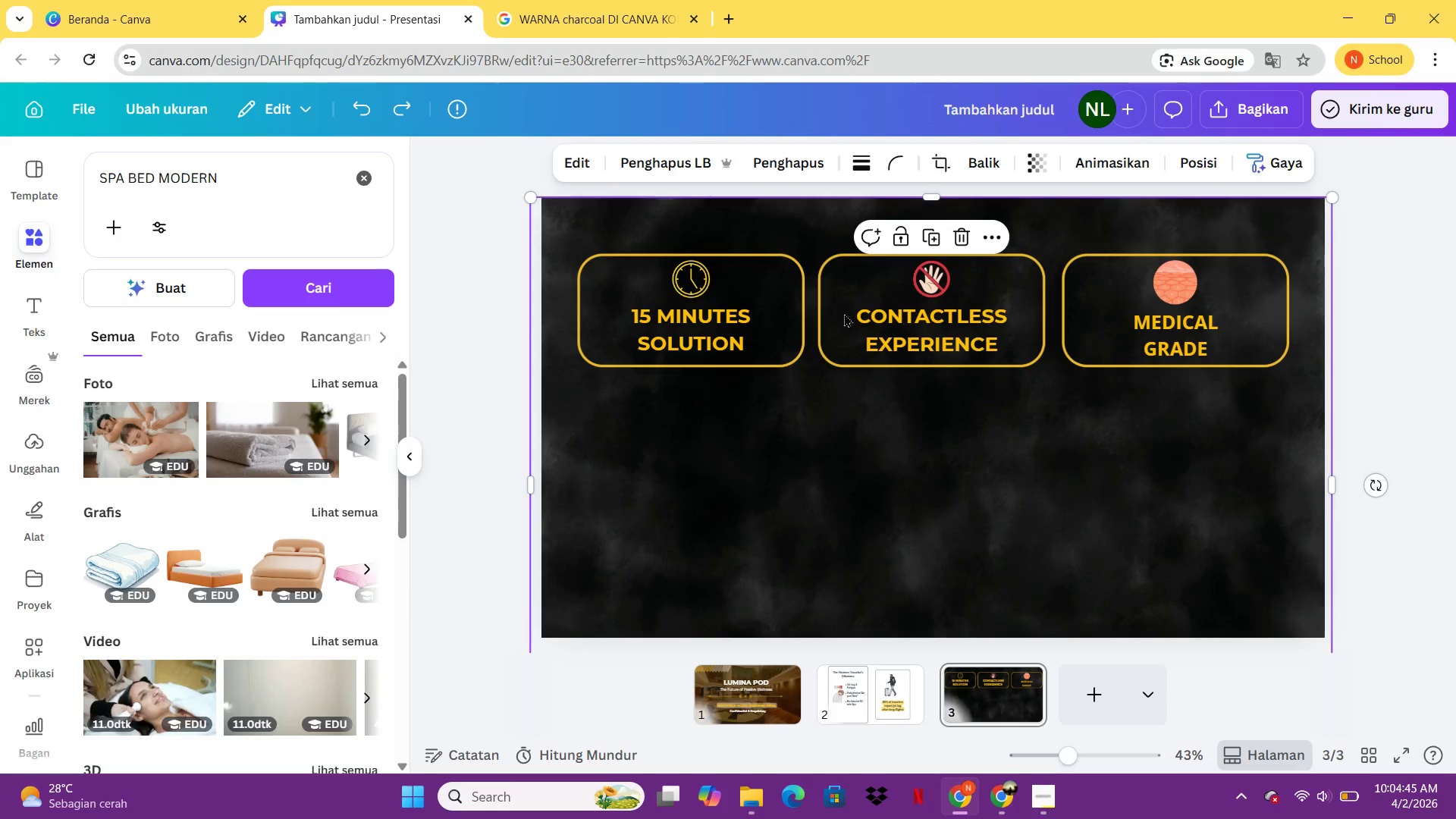 
wait(5.46)
 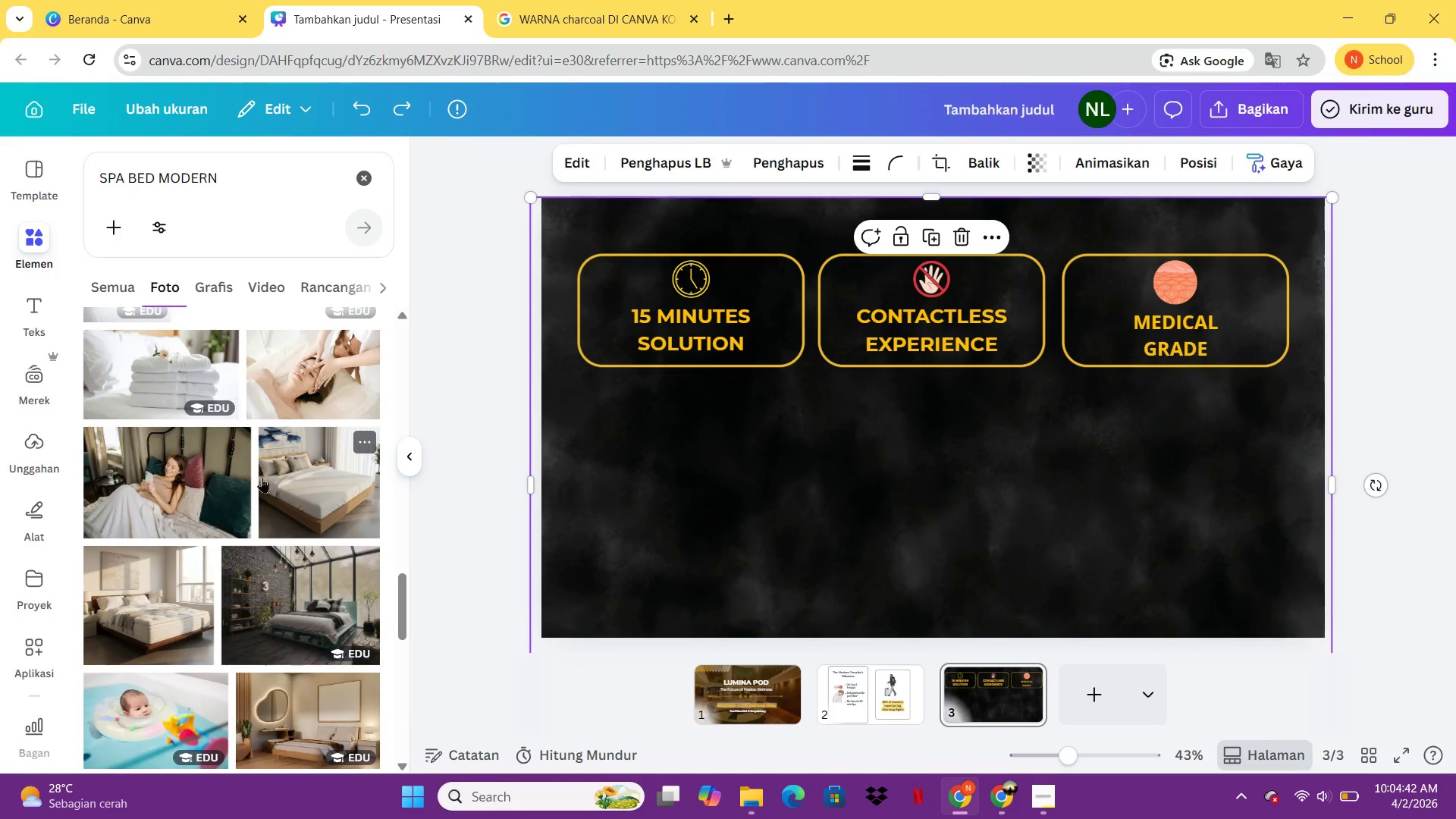 
scroll: coordinate [326, 467], scroll_direction: down, amount: 7.0
 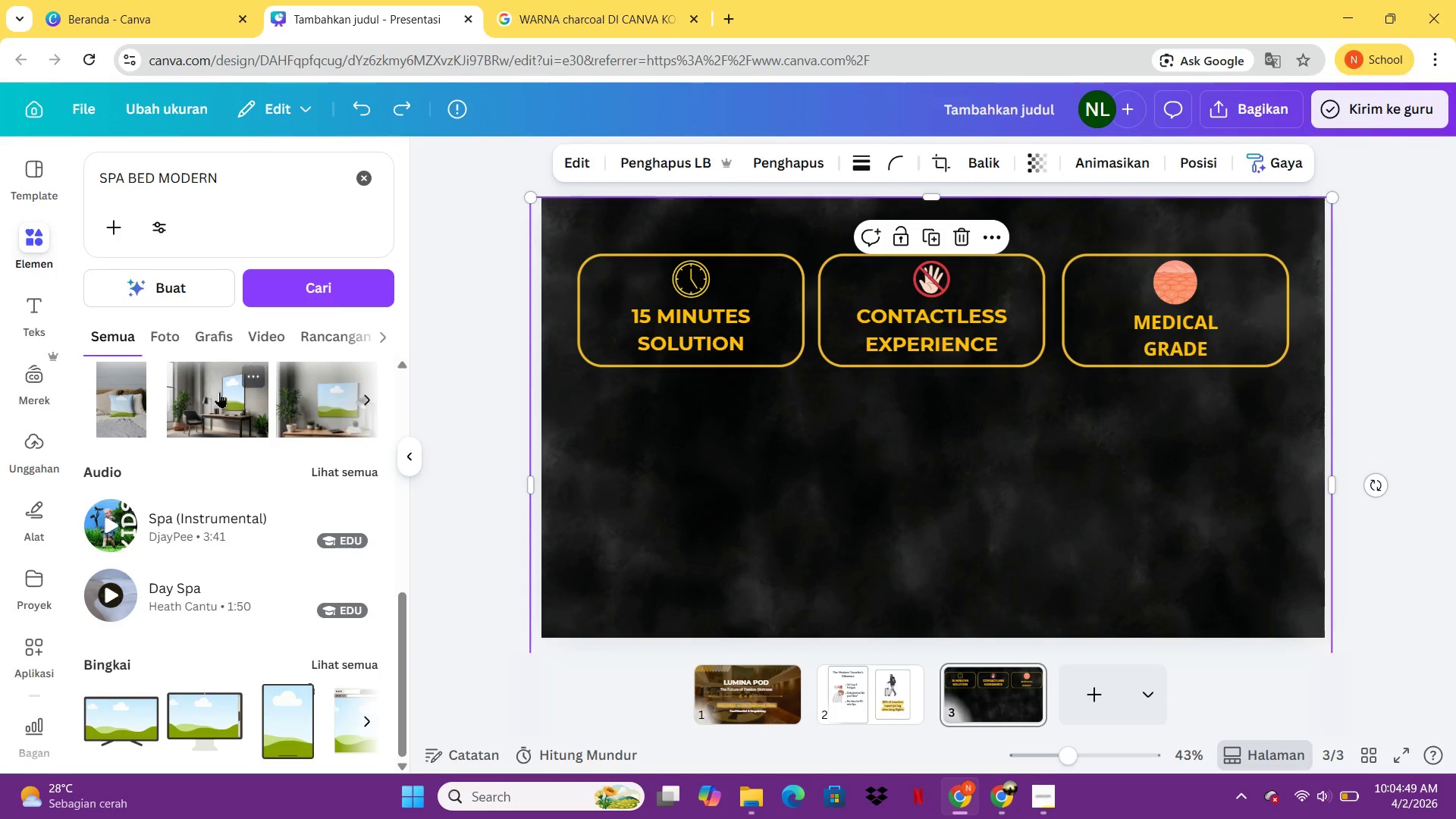 
scroll: coordinate [219, 392], scroll_direction: up, amount: 6.0
 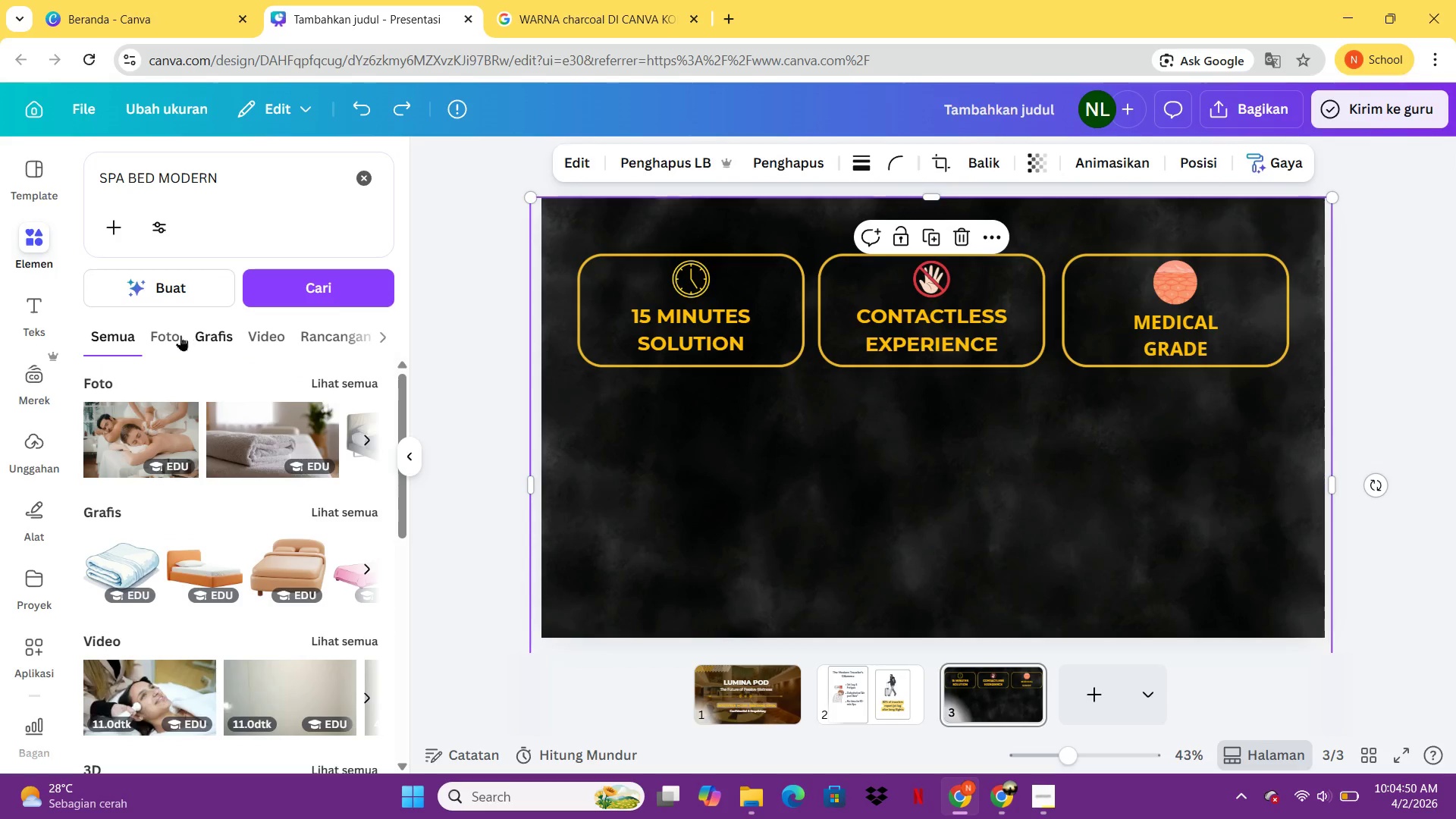 
left_click([177, 335])
 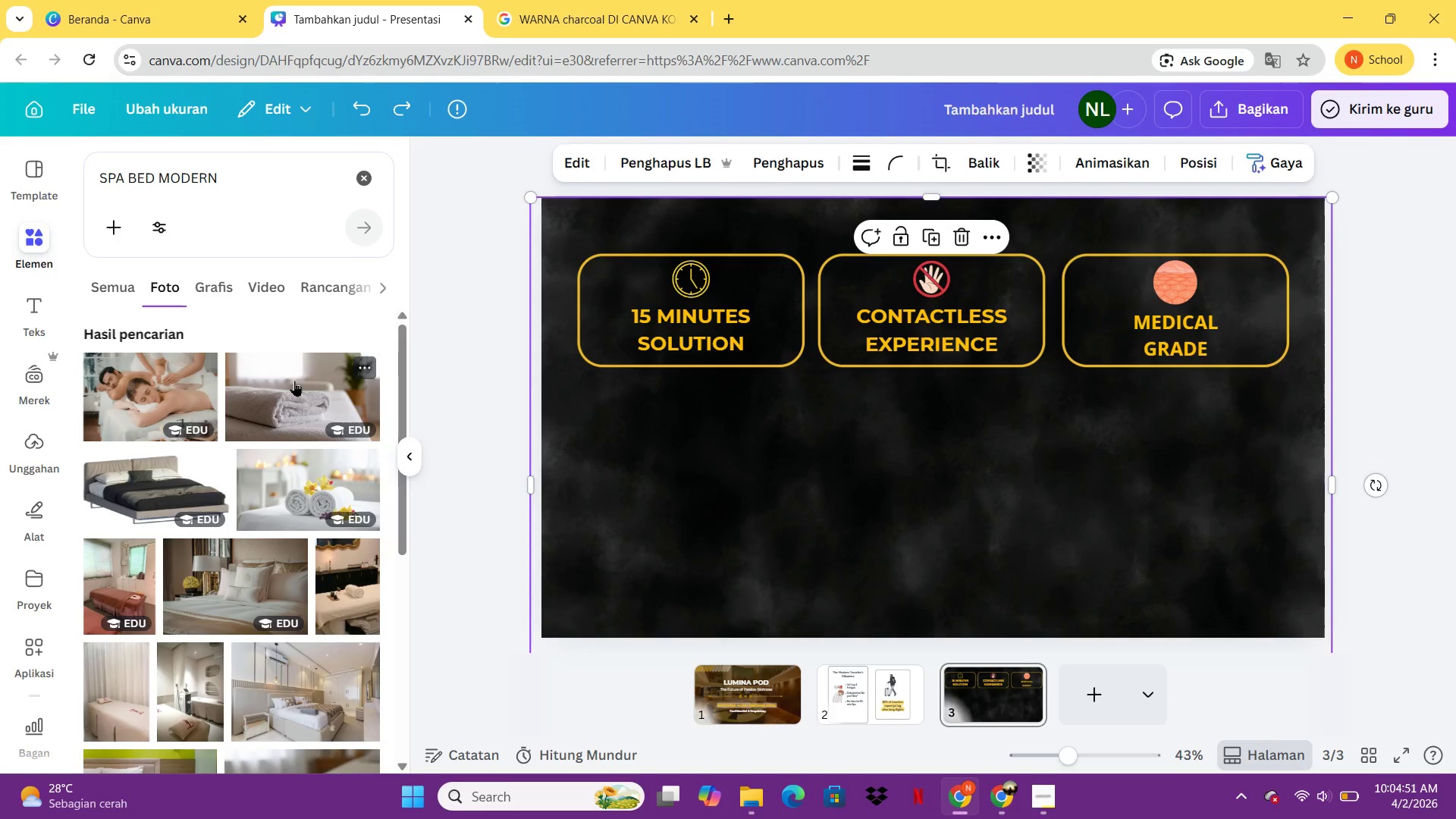 
scroll: coordinate [312, 566], scroll_direction: down, amount: 13.0
 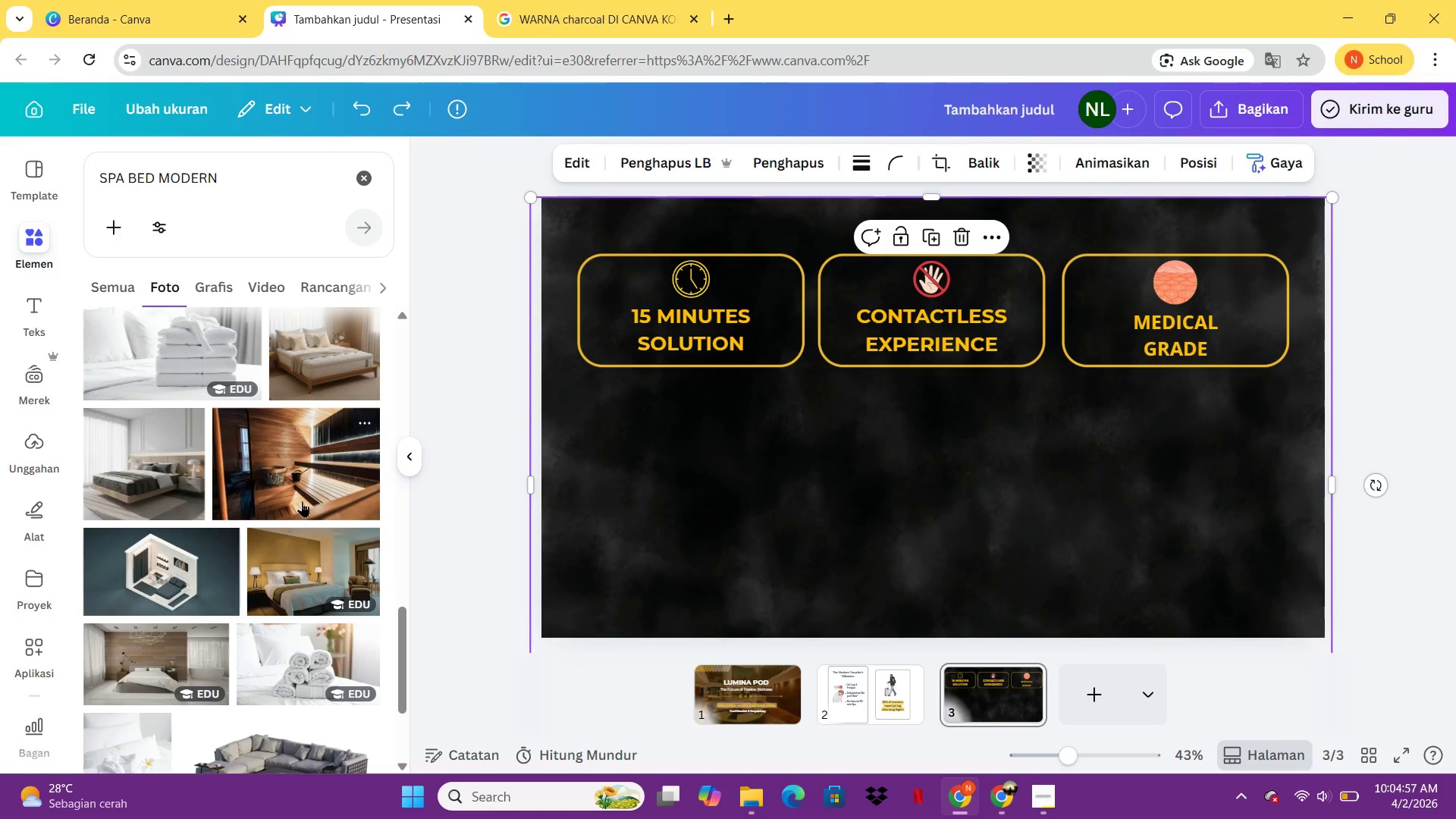 
scroll: coordinate [299, 504], scroll_direction: down, amount: 10.0
 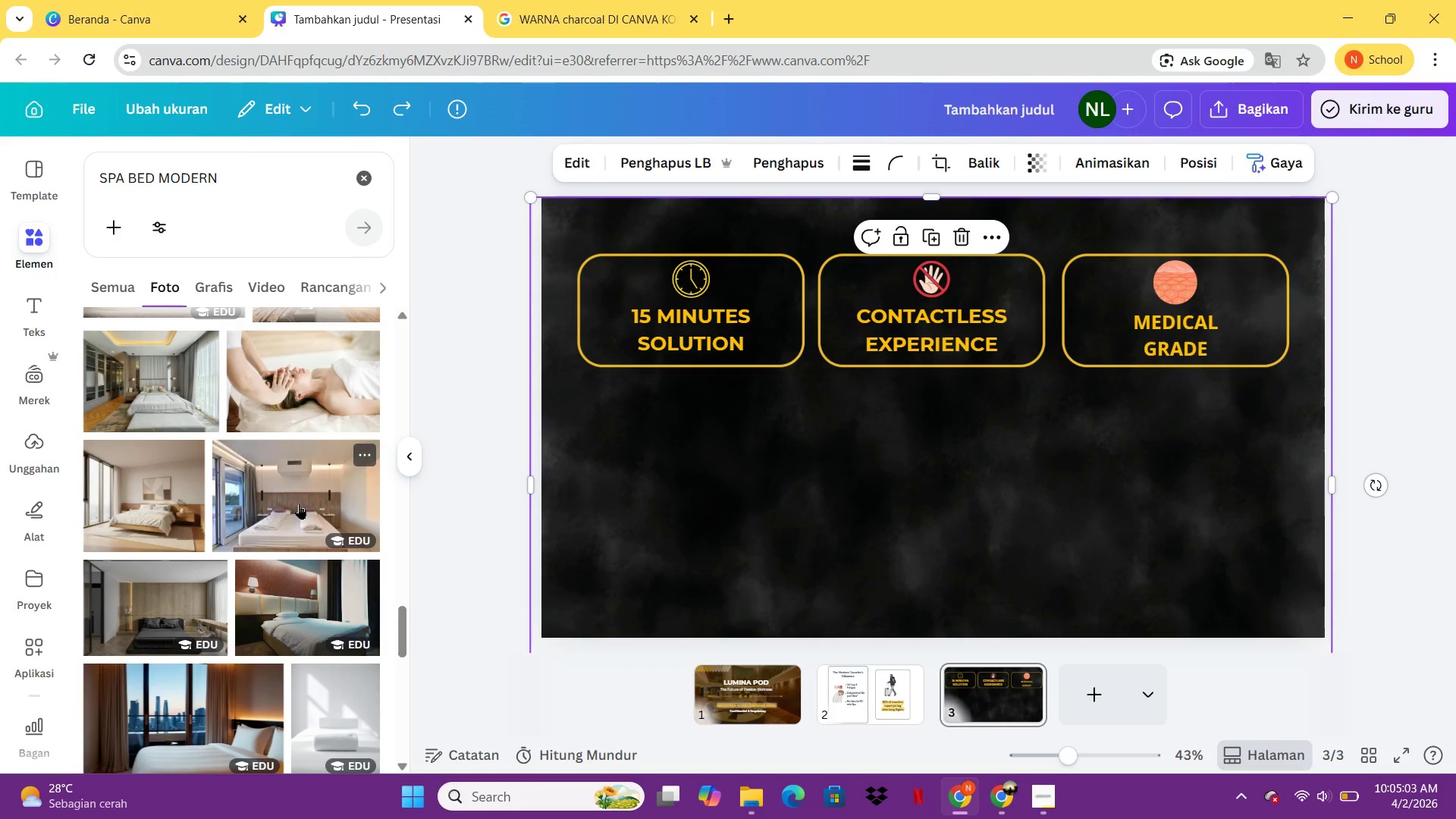 
left_click([299, 504])
 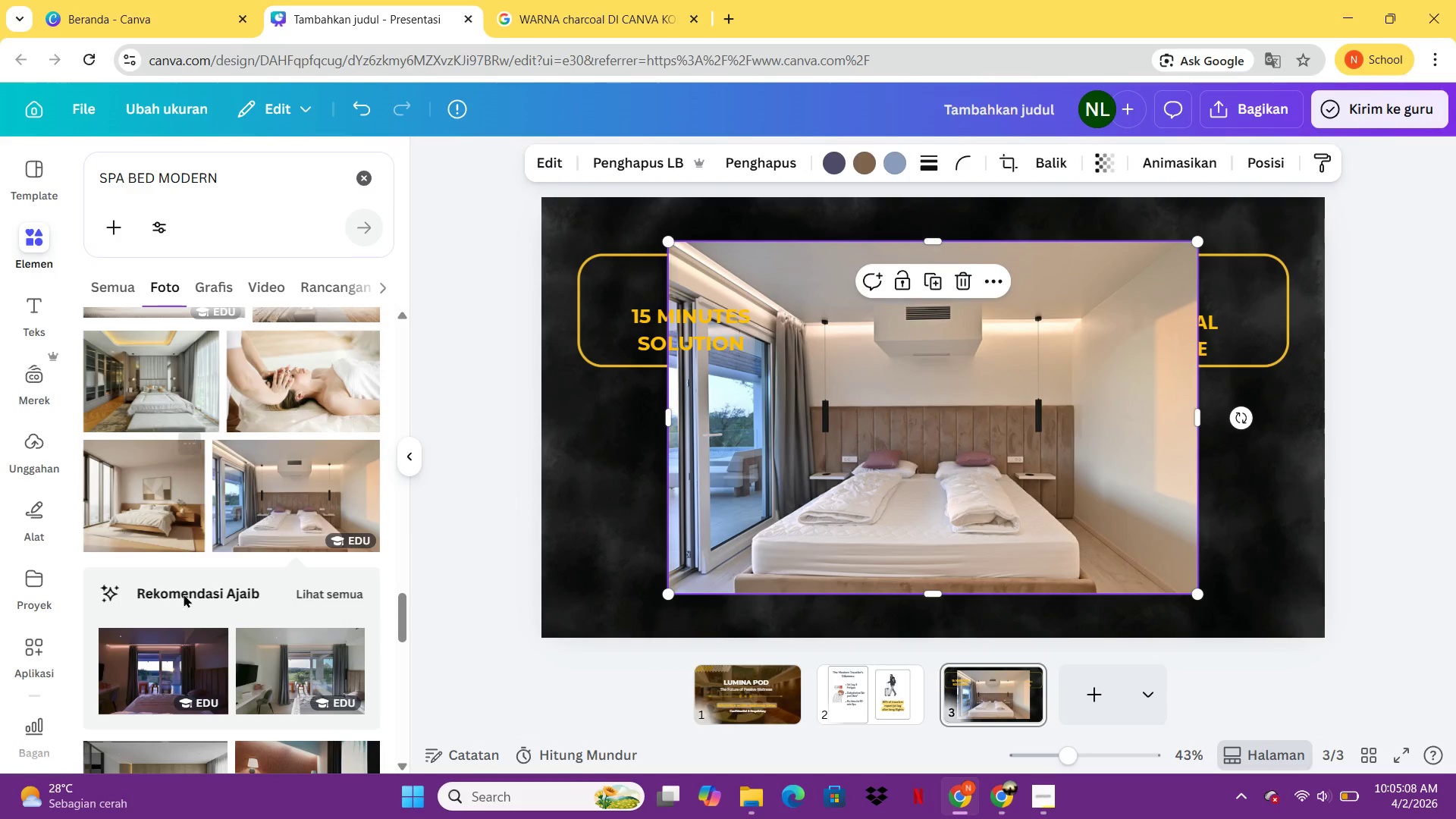 
wait(6.44)
 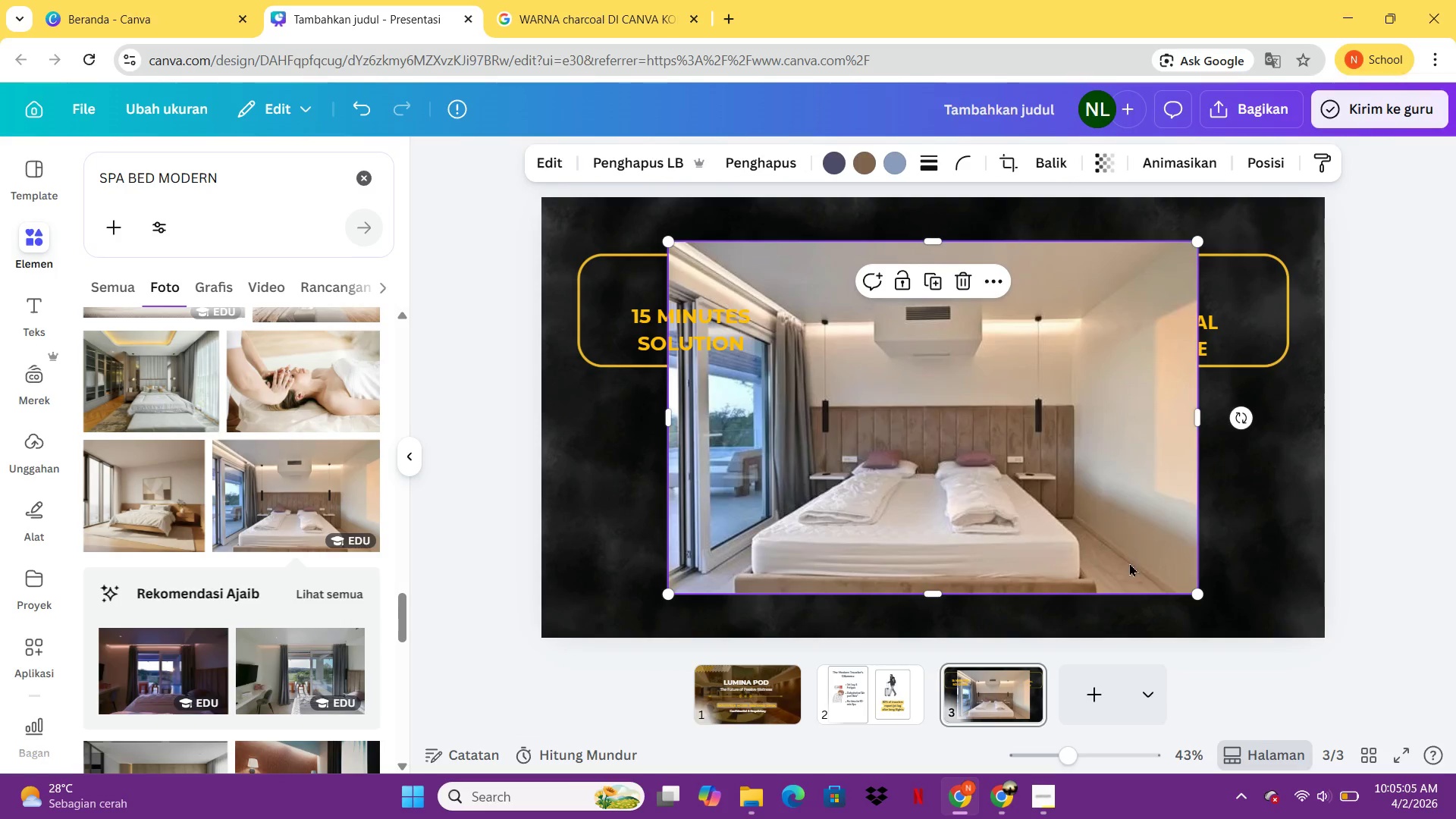 
scroll: coordinate [220, 526], scroll_direction: down, amount: 10.0
 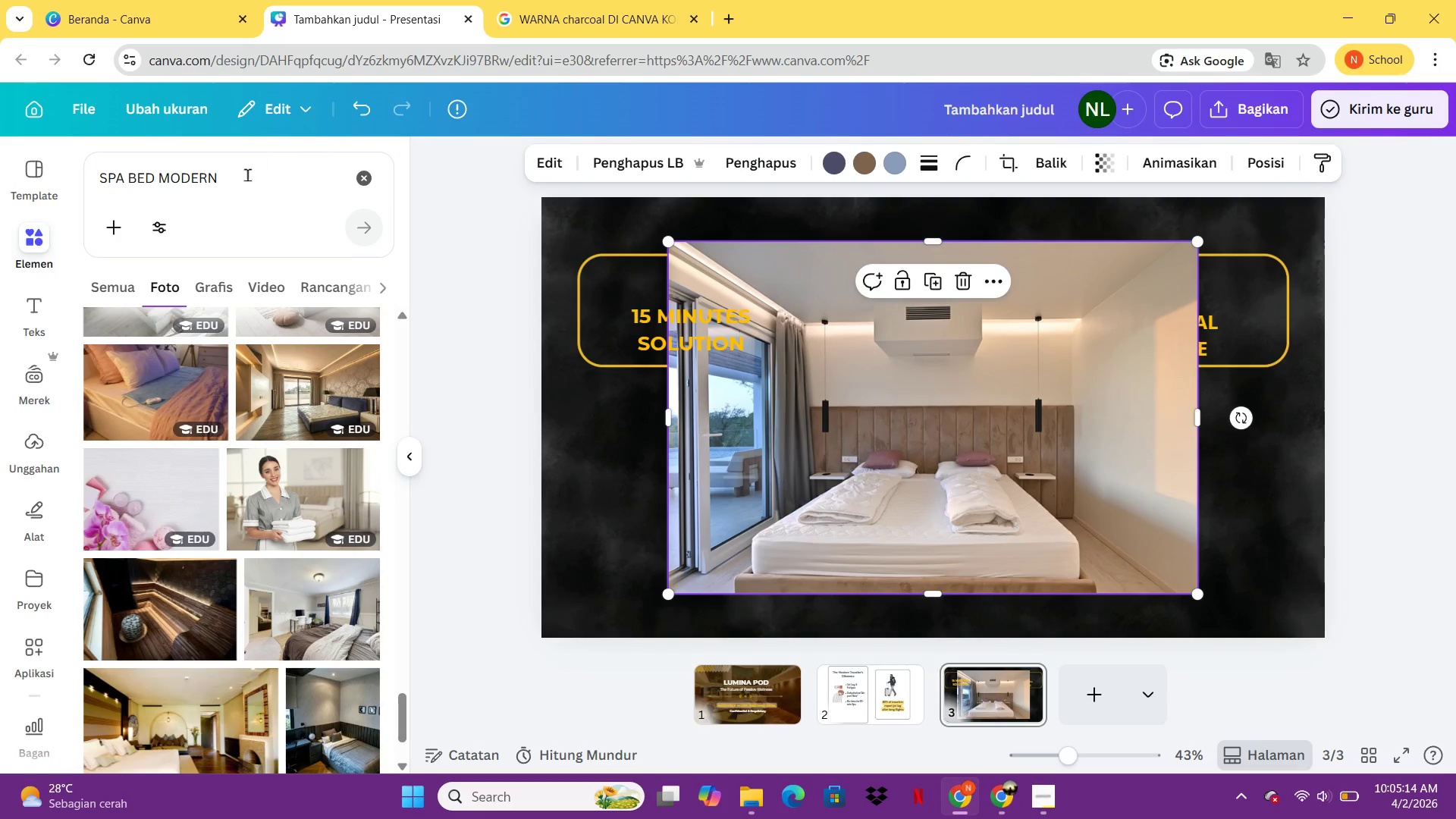 
left_click_drag(start_coordinate=[245, 180], to_coordinate=[167, 183])
 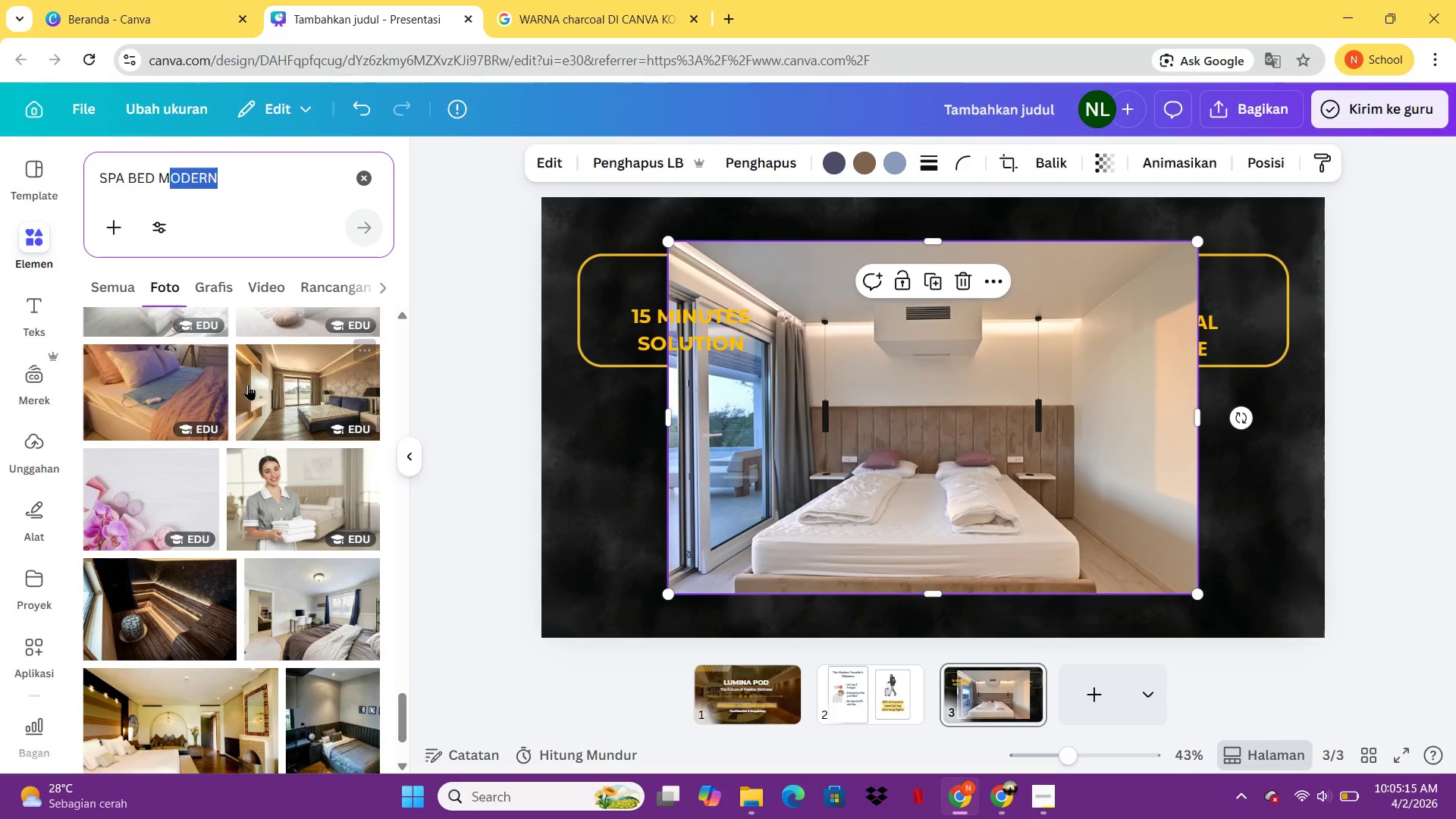 
scroll: coordinate [247, 452], scroll_direction: down, amount: 3.0
 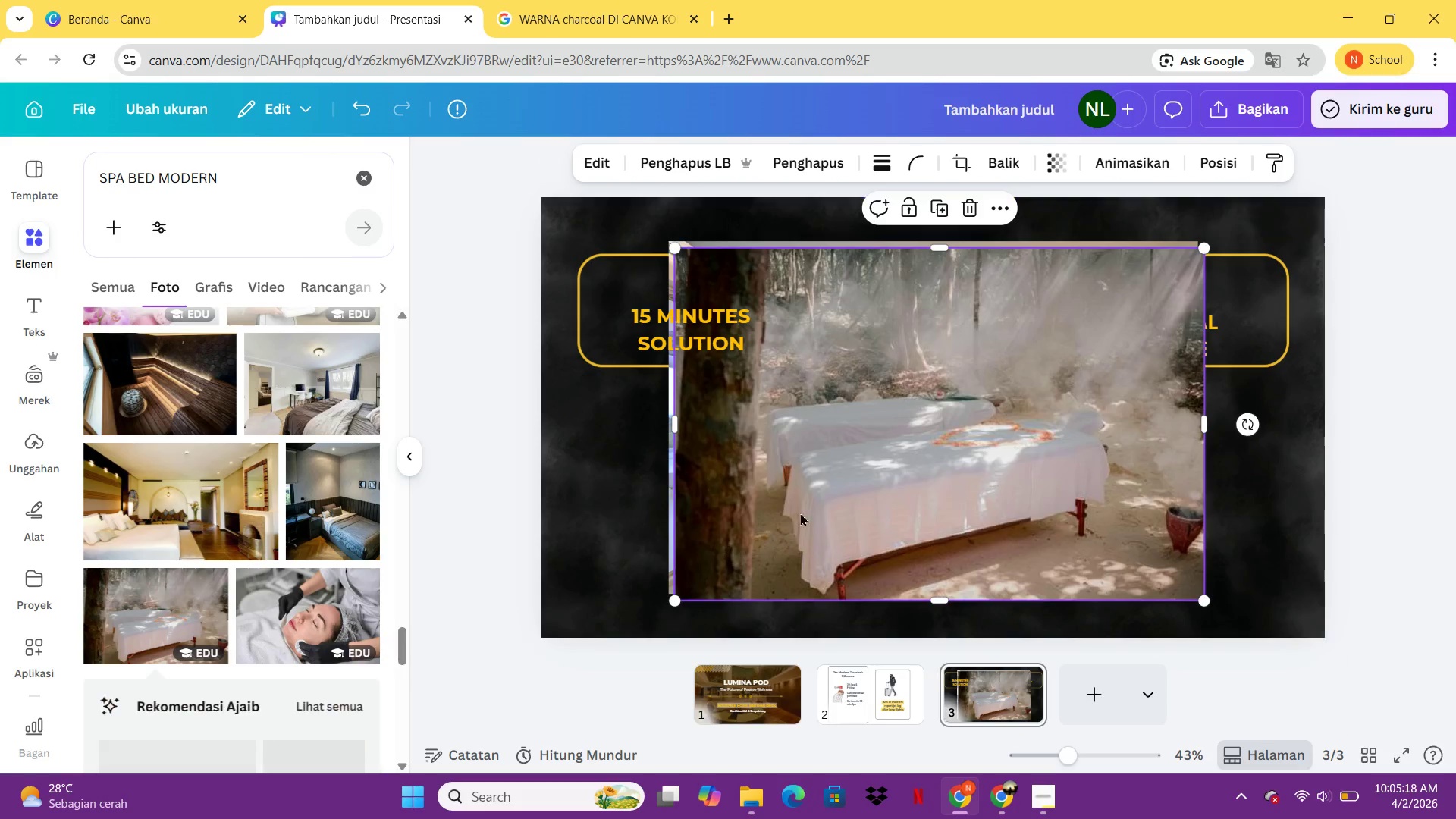 
left_click([810, 501])
 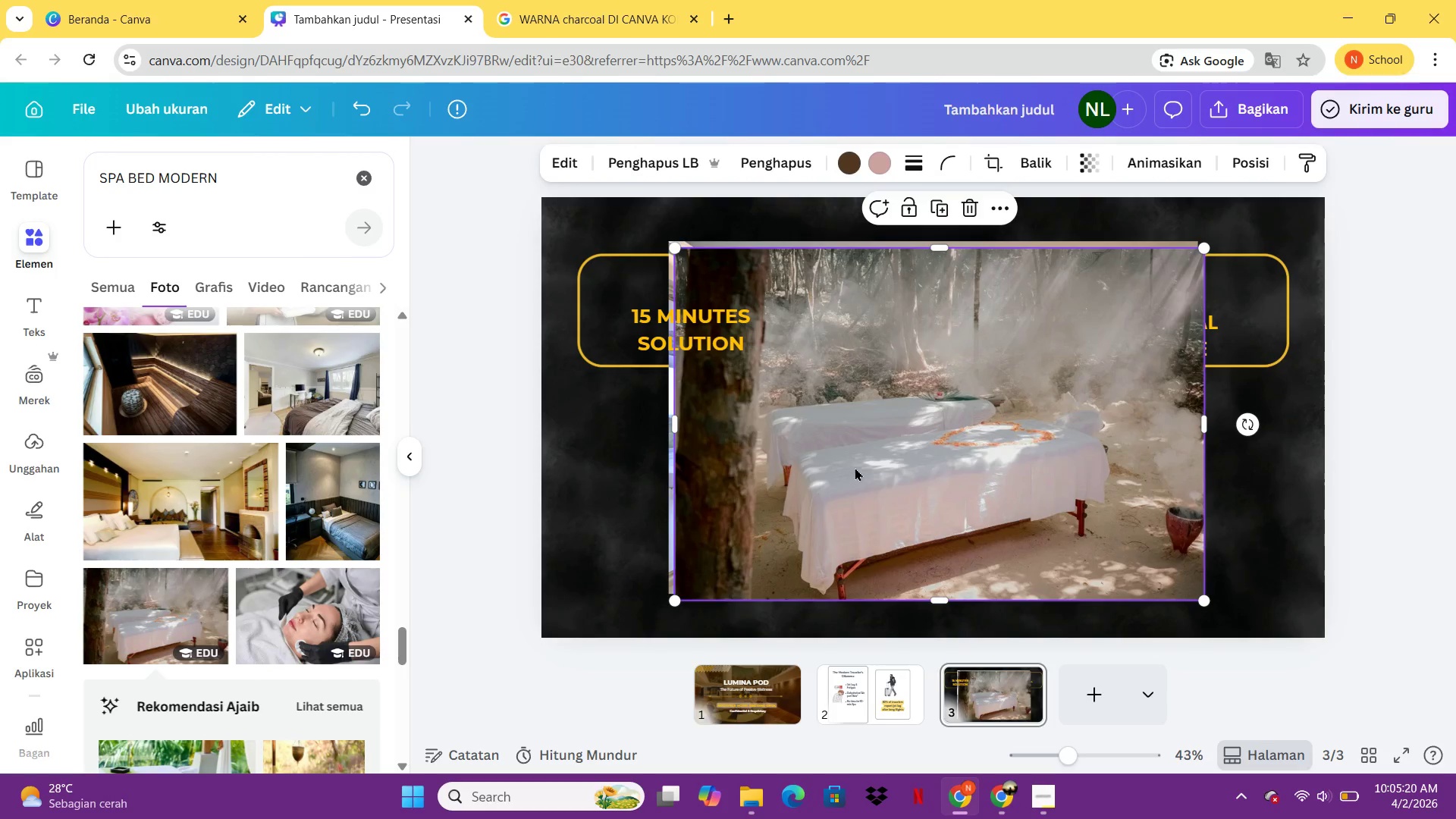 
key(Delete)
 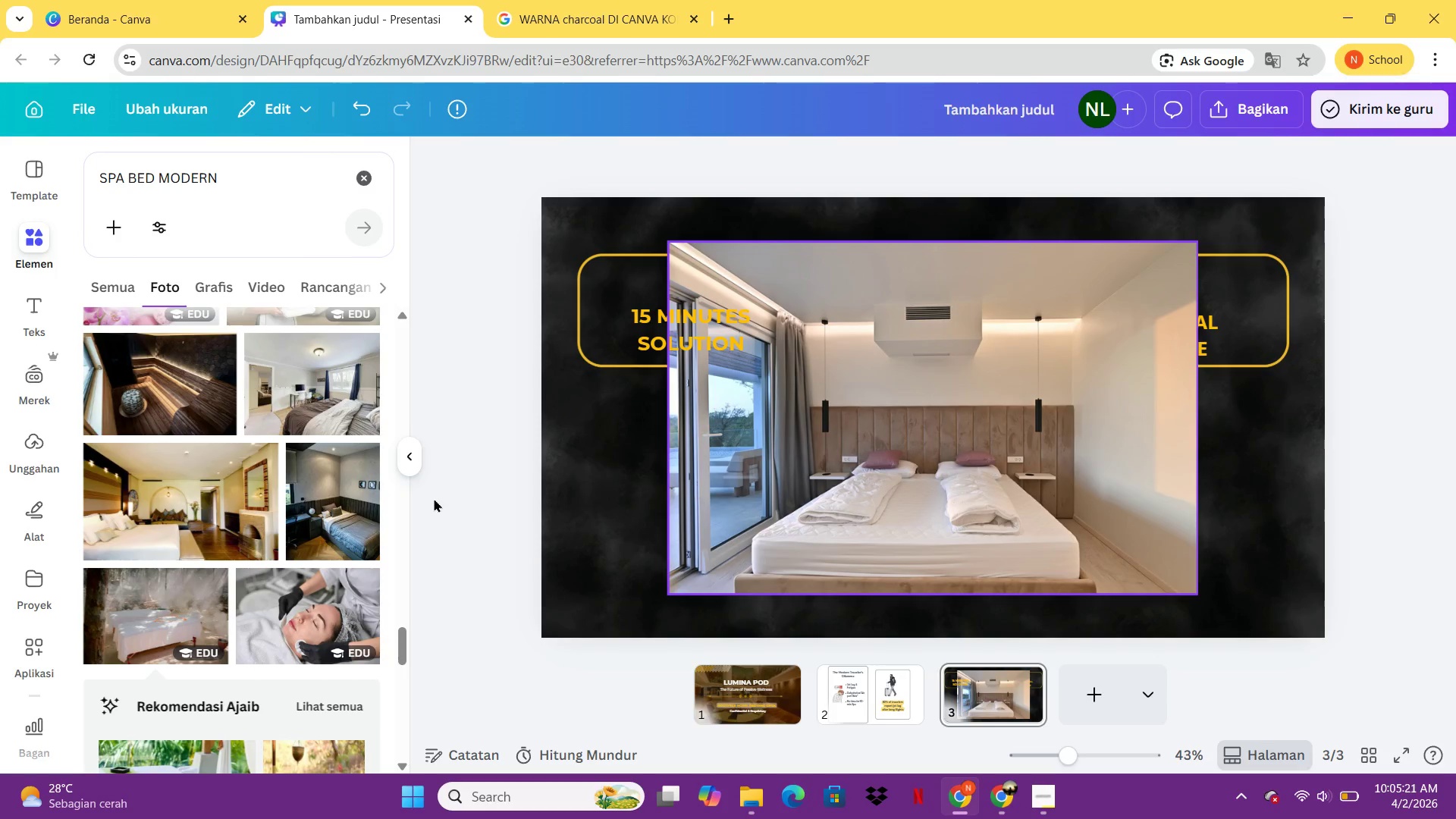 
scroll: coordinate [357, 519], scroll_direction: down, amount: 3.0
 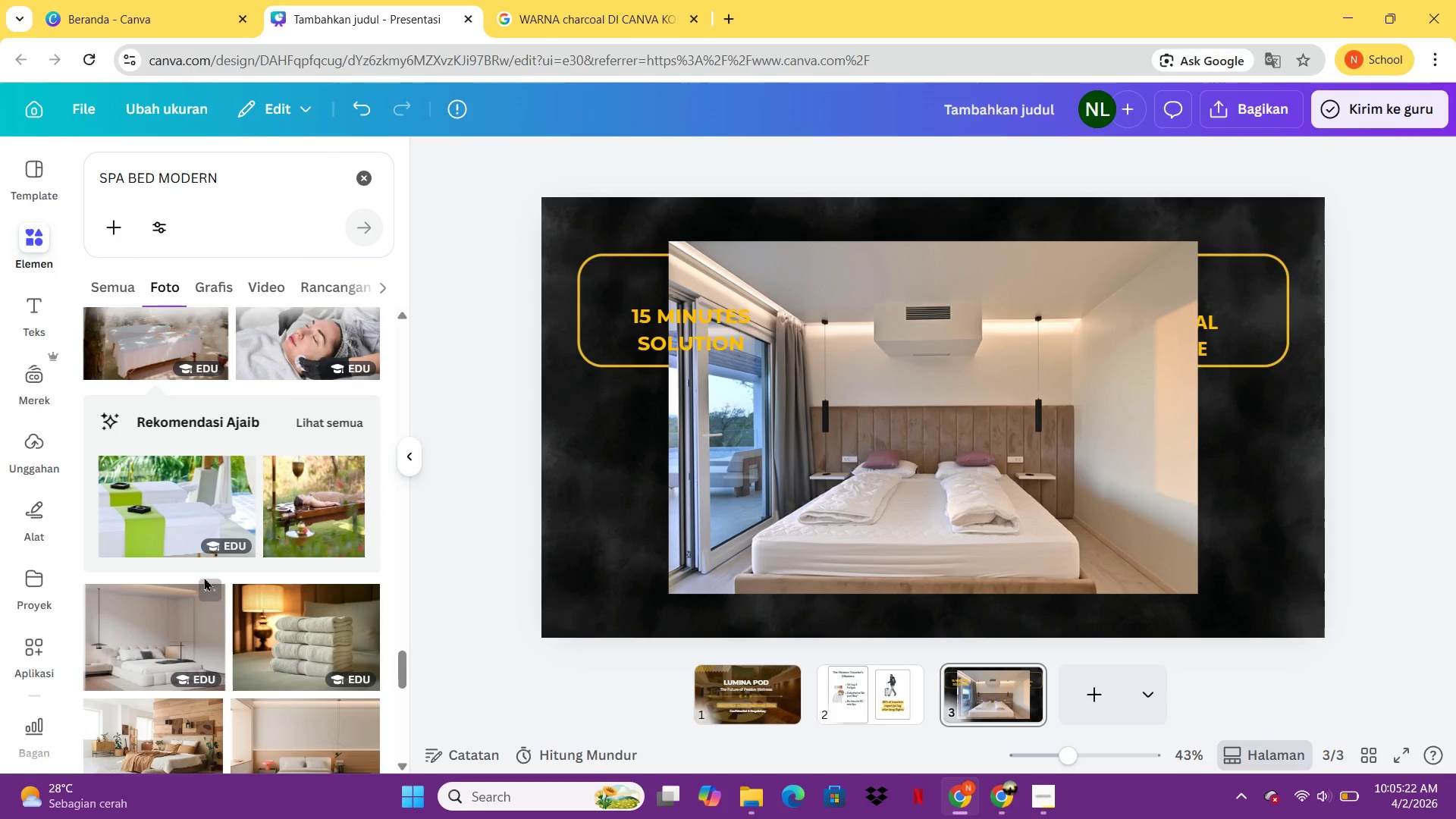 
left_click([161, 529])
 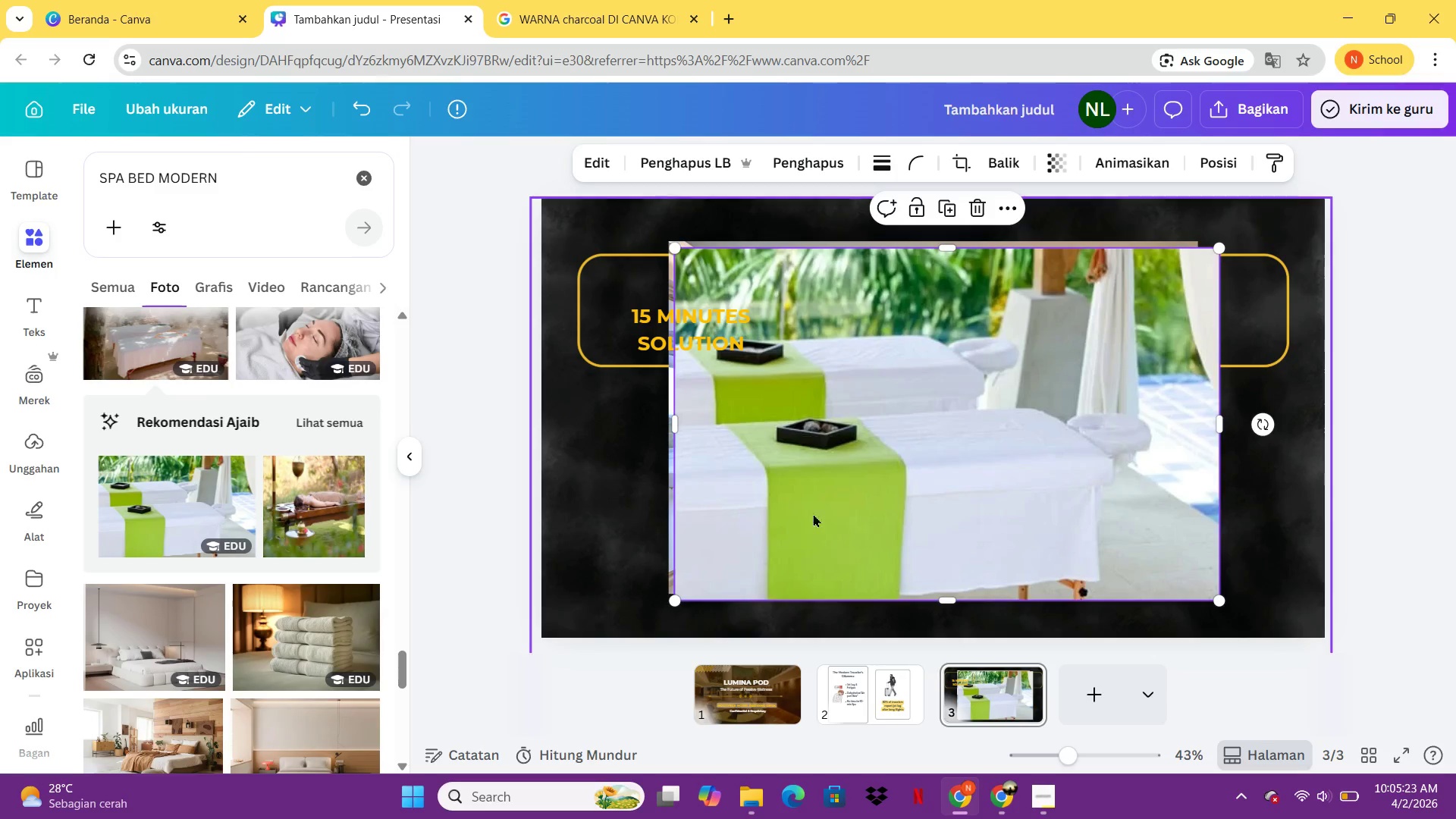 
left_click_drag(start_coordinate=[857, 519], to_coordinate=[838, 629])
 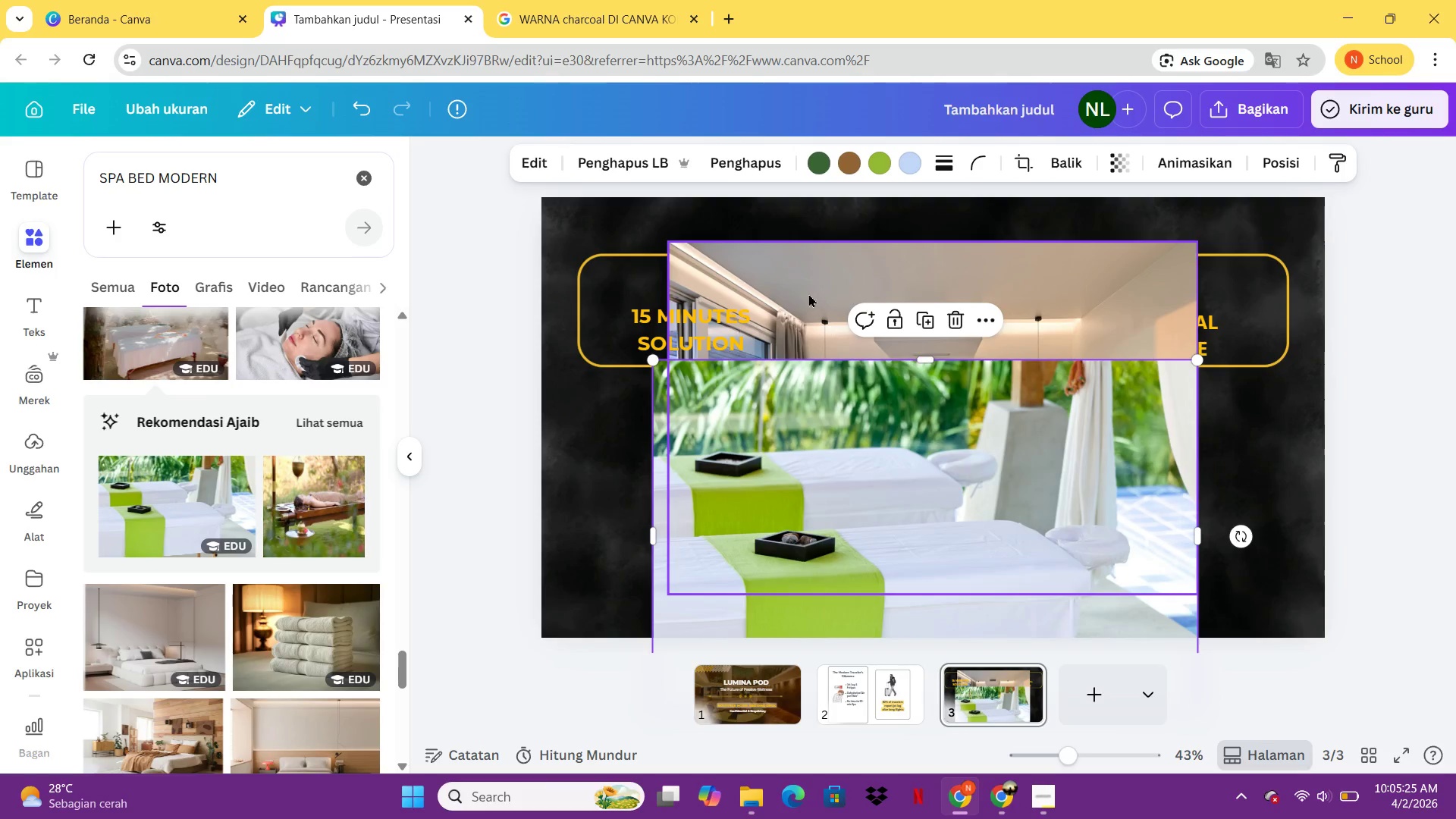 
left_click([808, 292])
 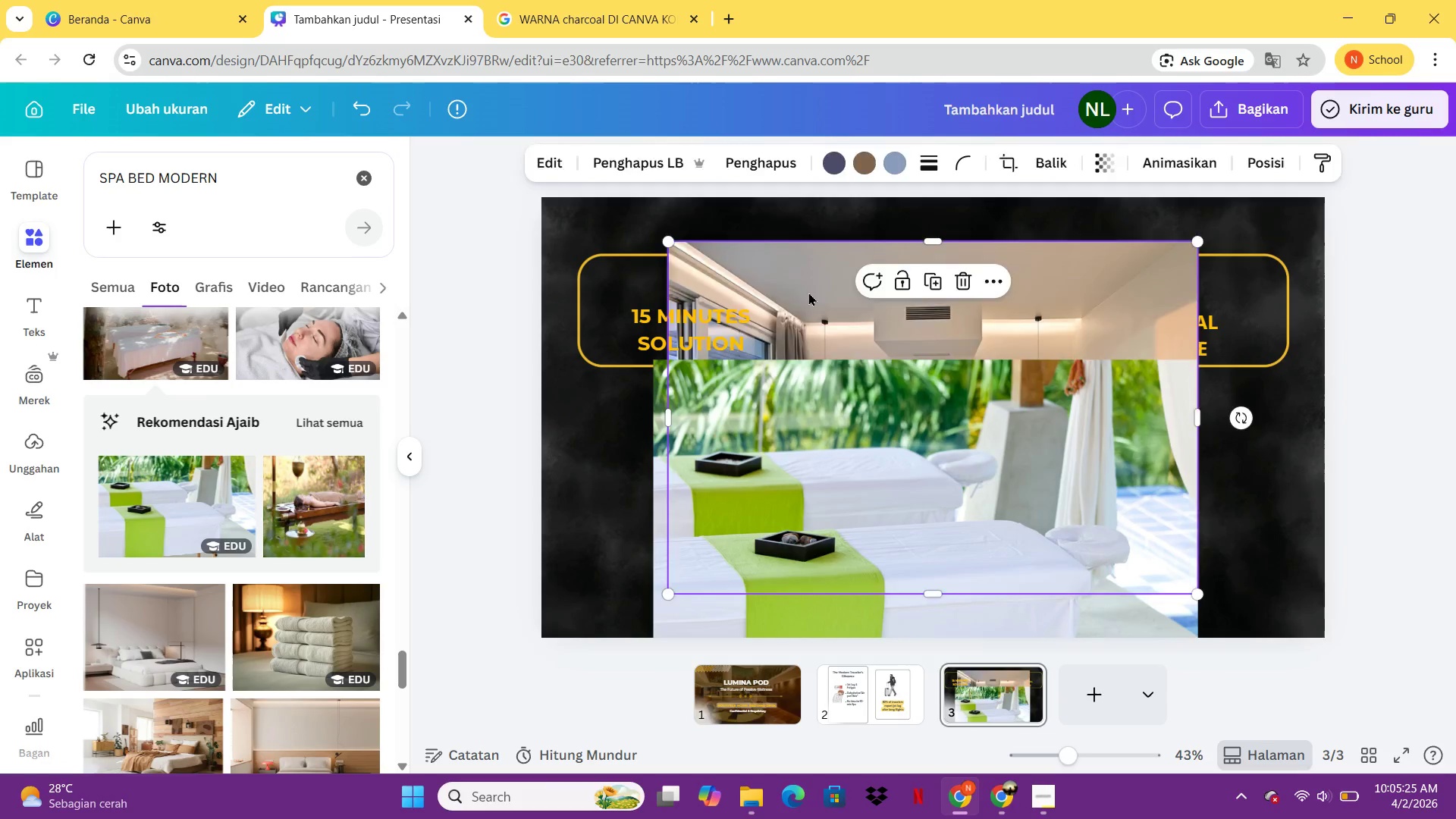 
key(Delete)
 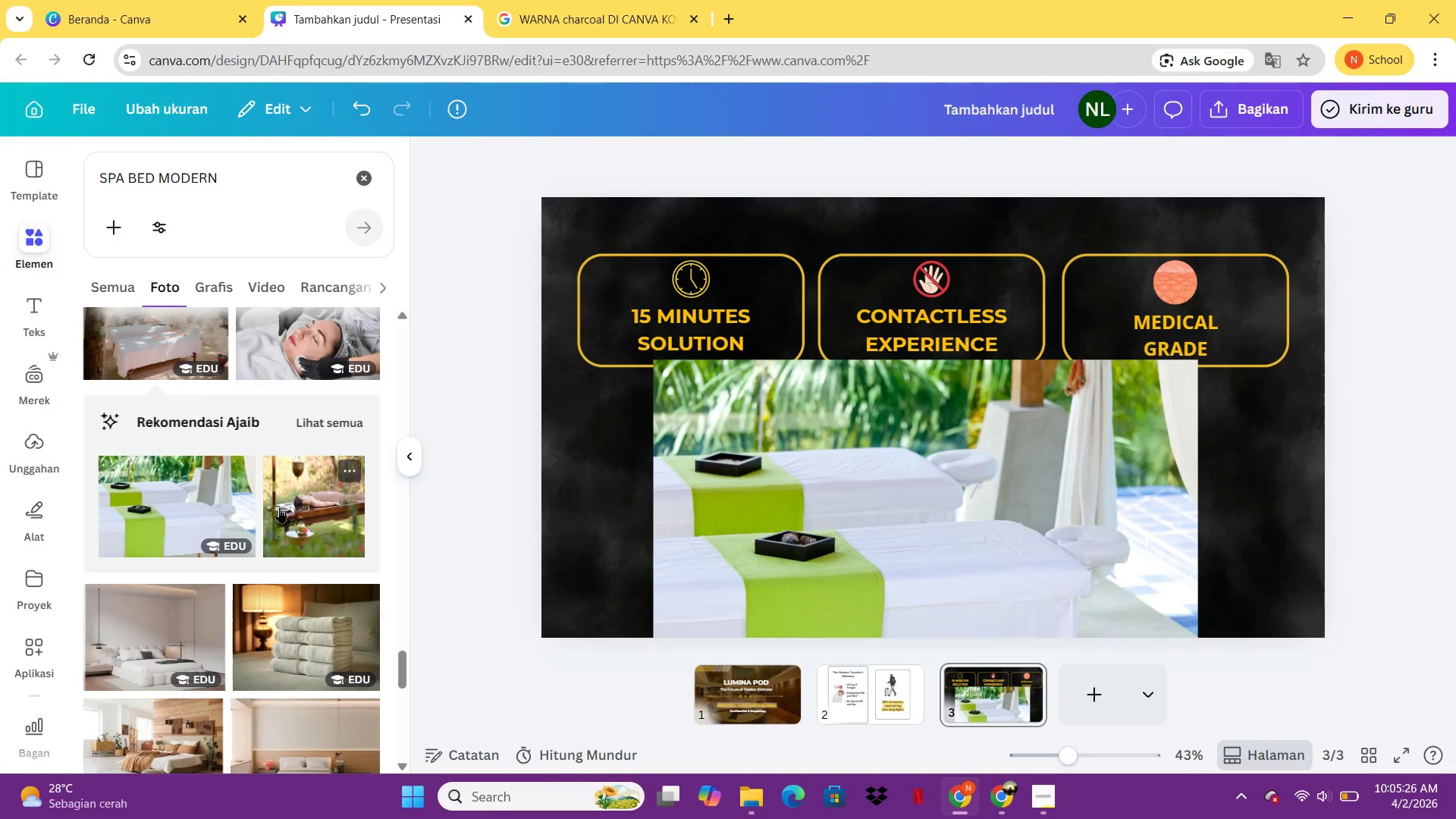 
scroll: coordinate [257, 634], scroll_direction: down, amount: 6.0
 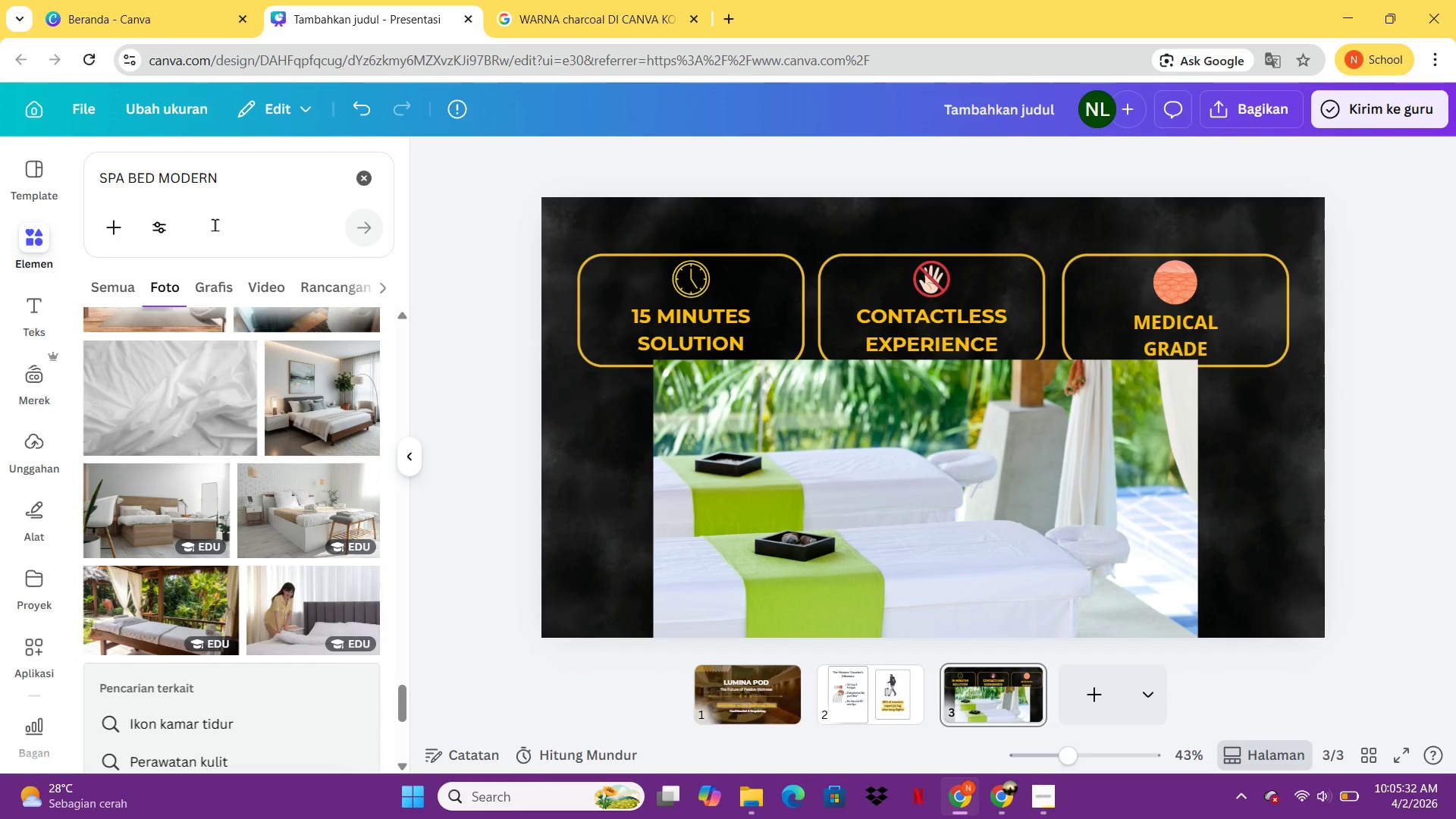 
left_click([226, 189])
 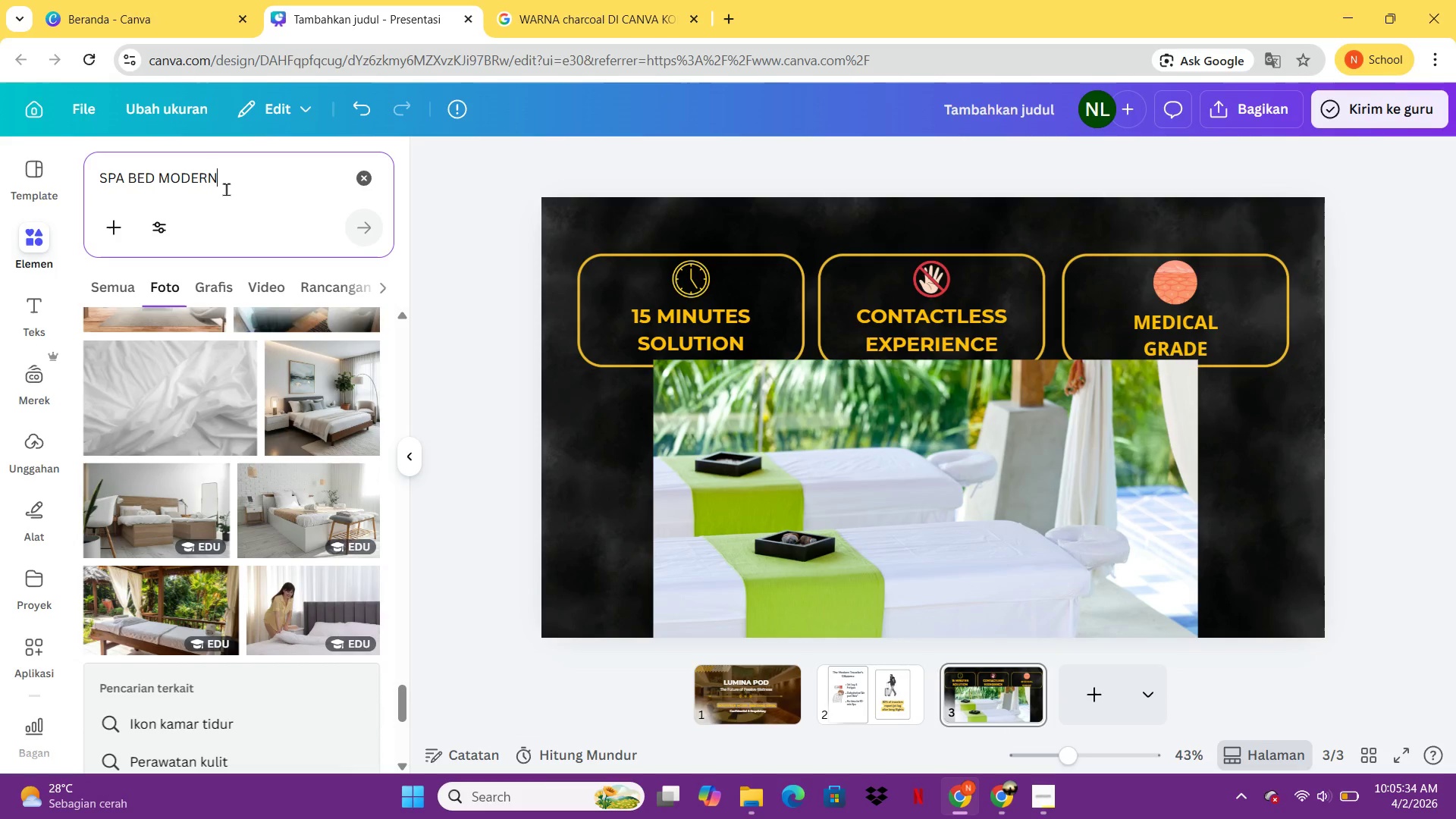 
key(Delete)
 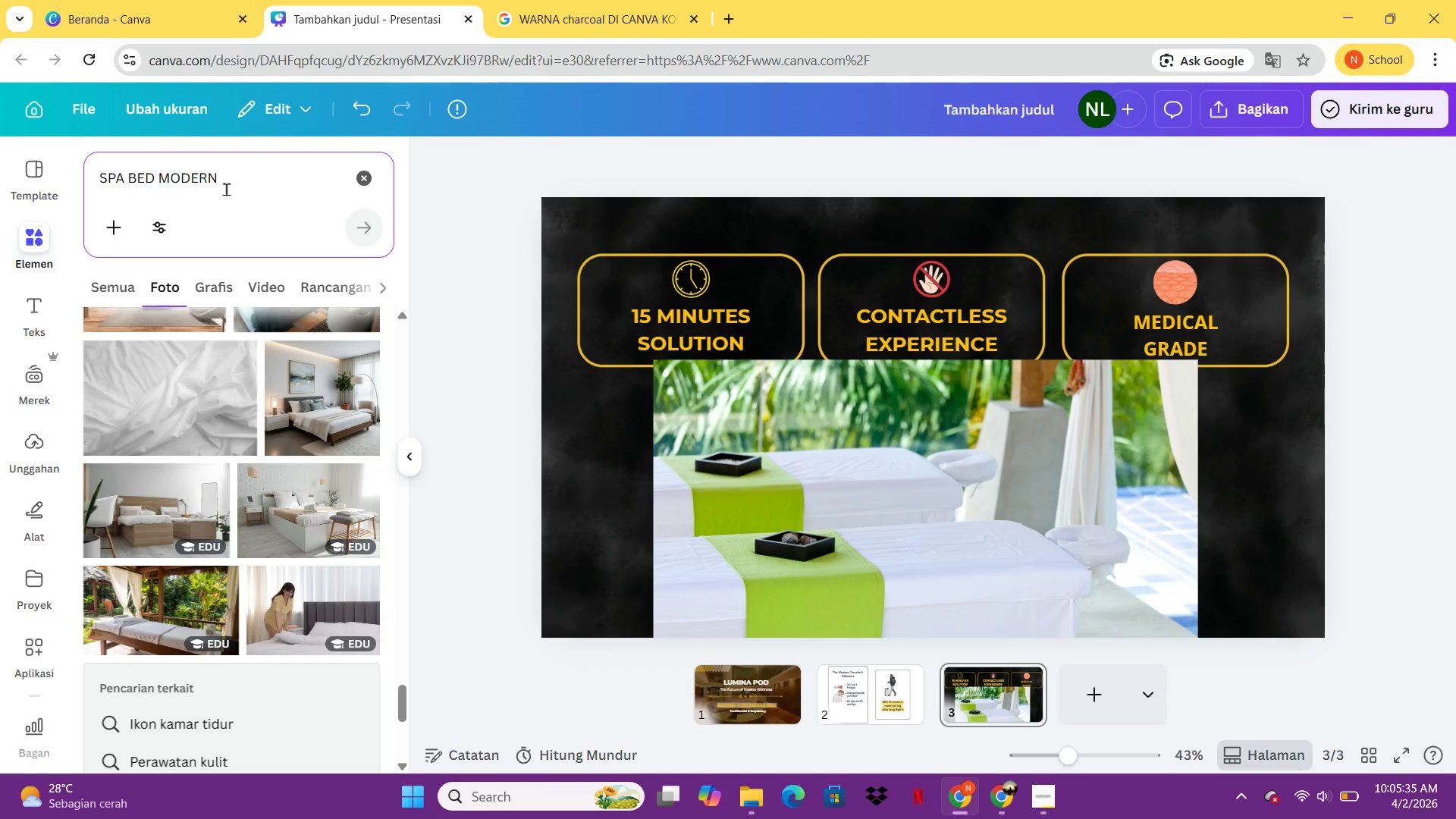 
key(Backspace)
 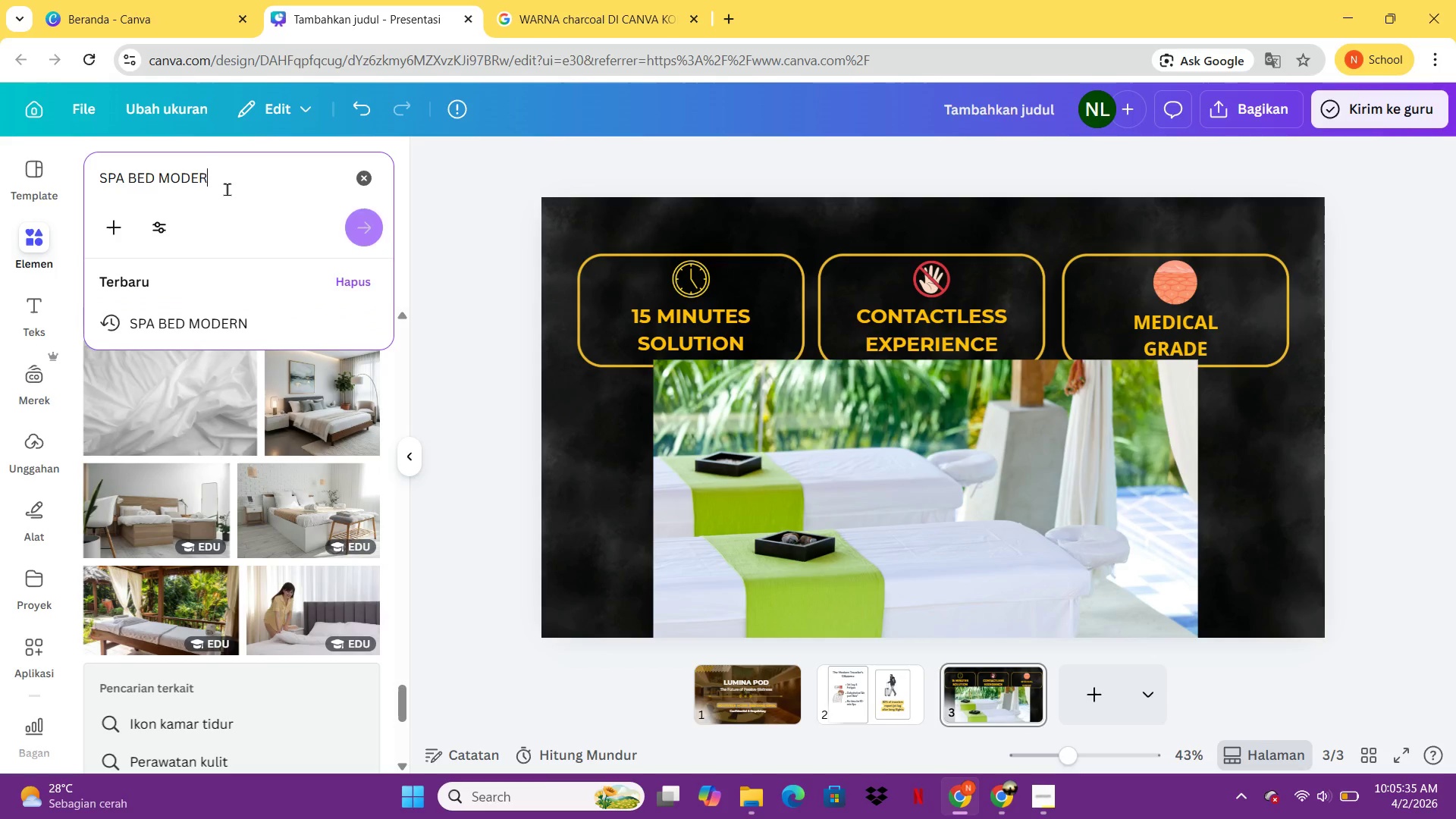 
key(Backspace)
 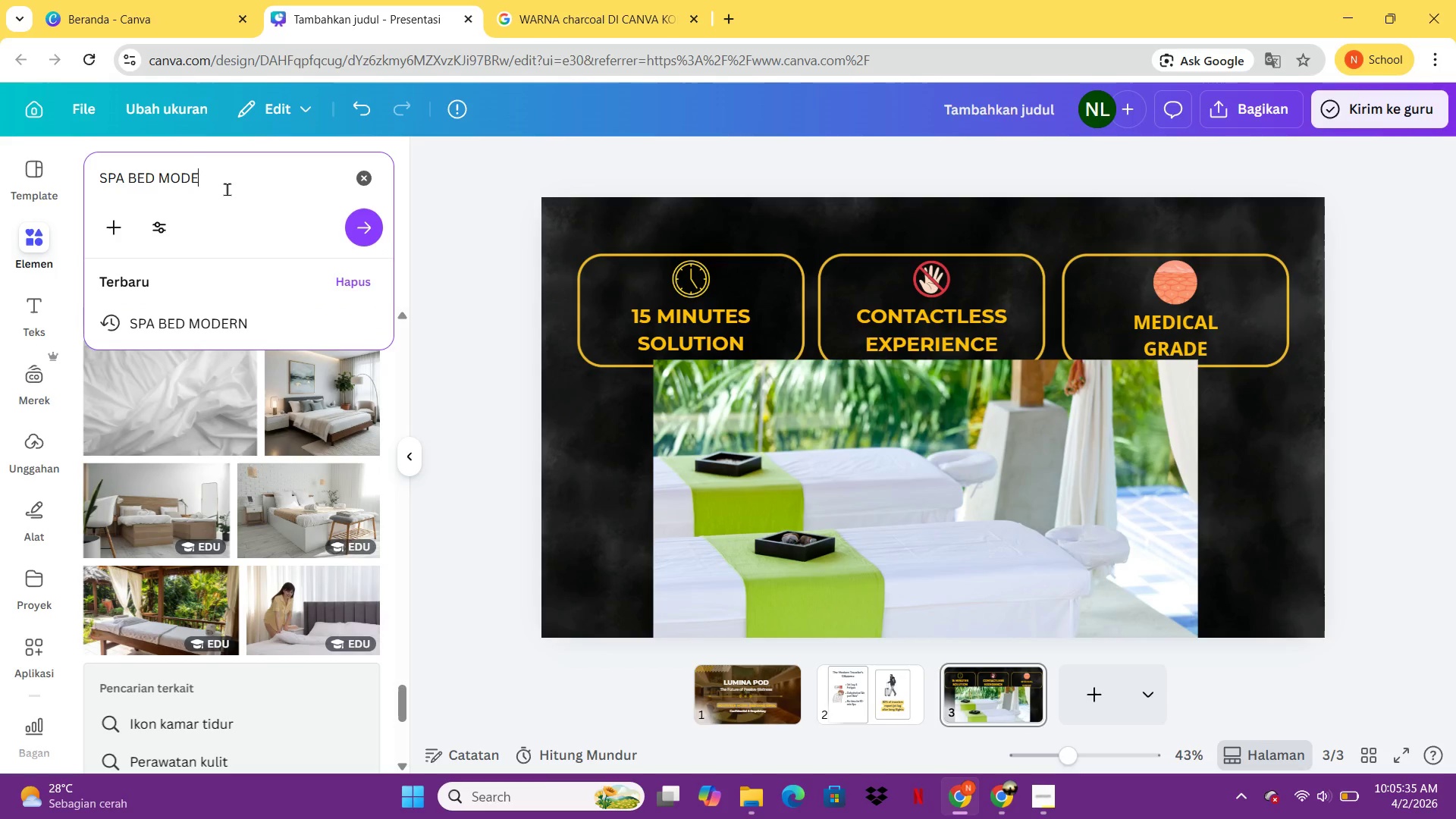 
key(Backspace)
 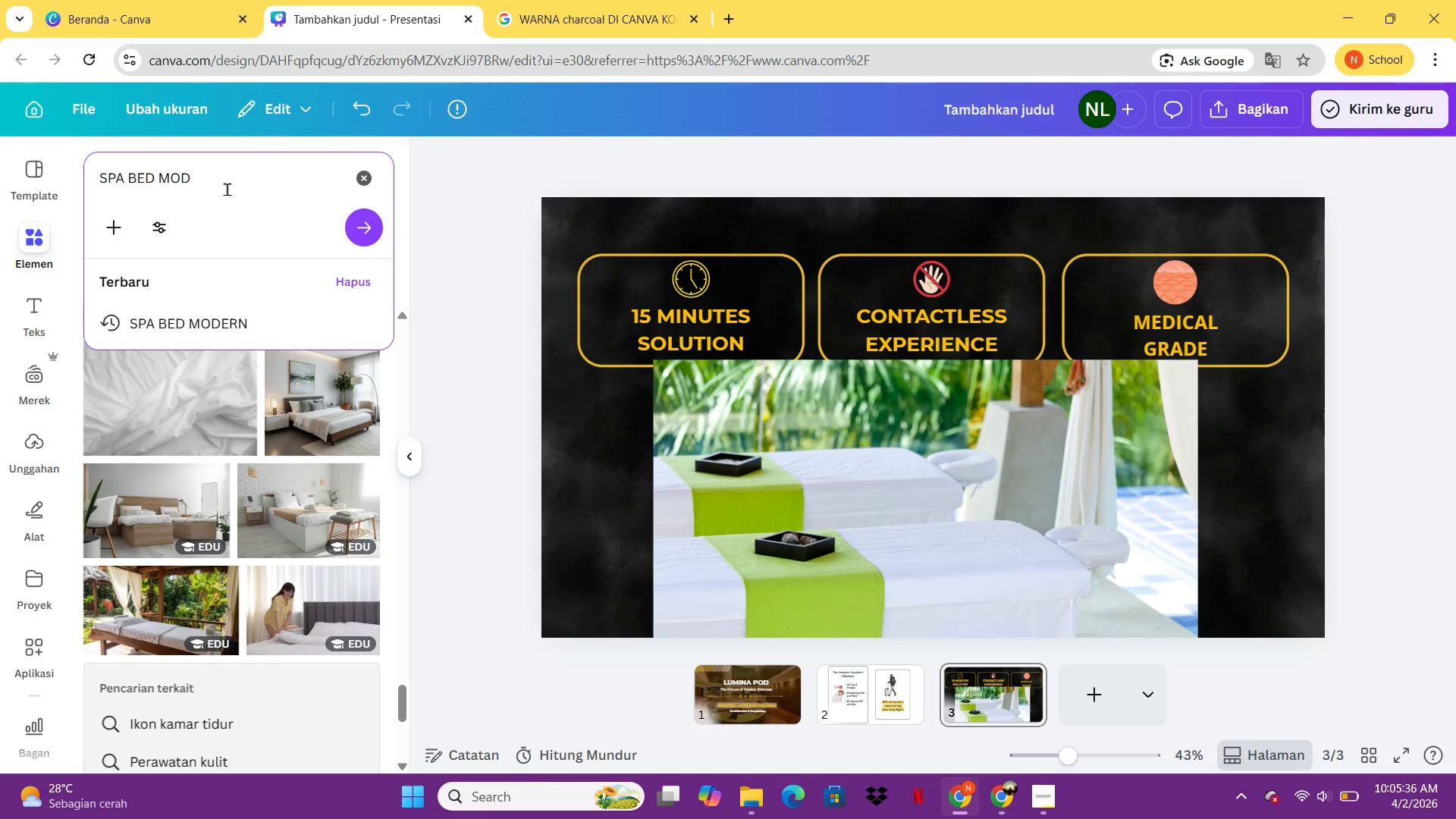 
key(Backspace)
 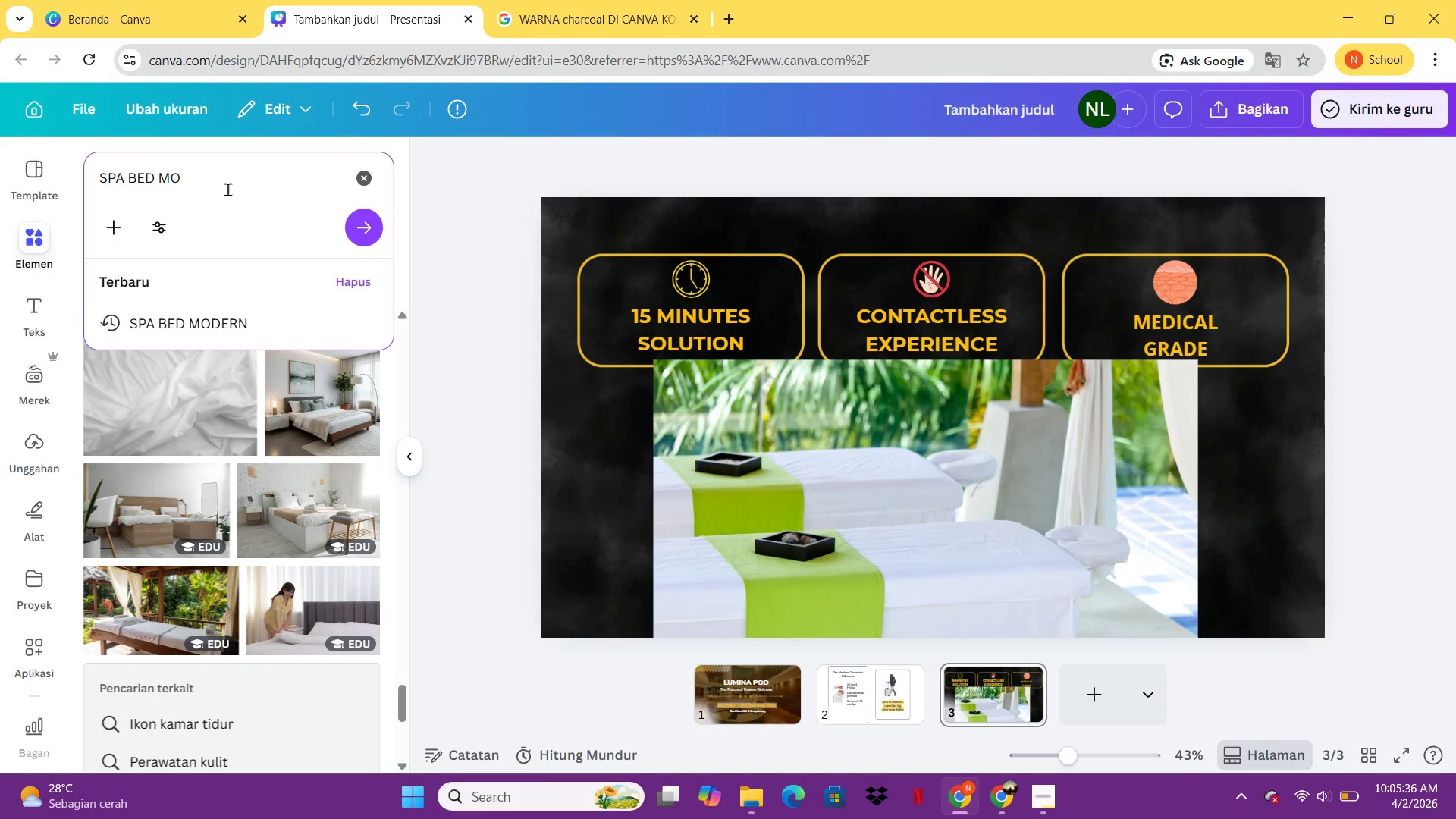 
key(Backspace)
 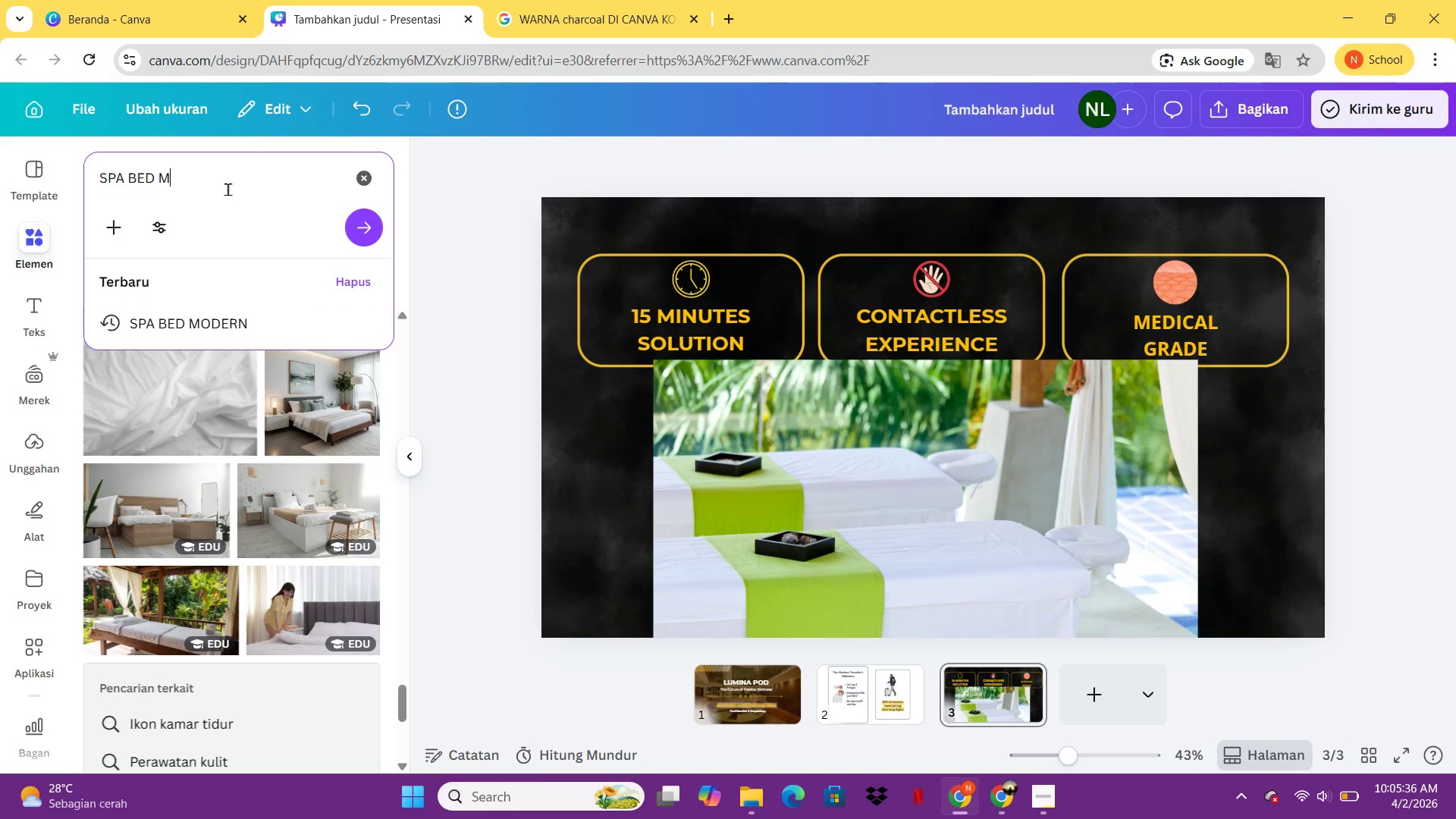 
key(Backspace)
 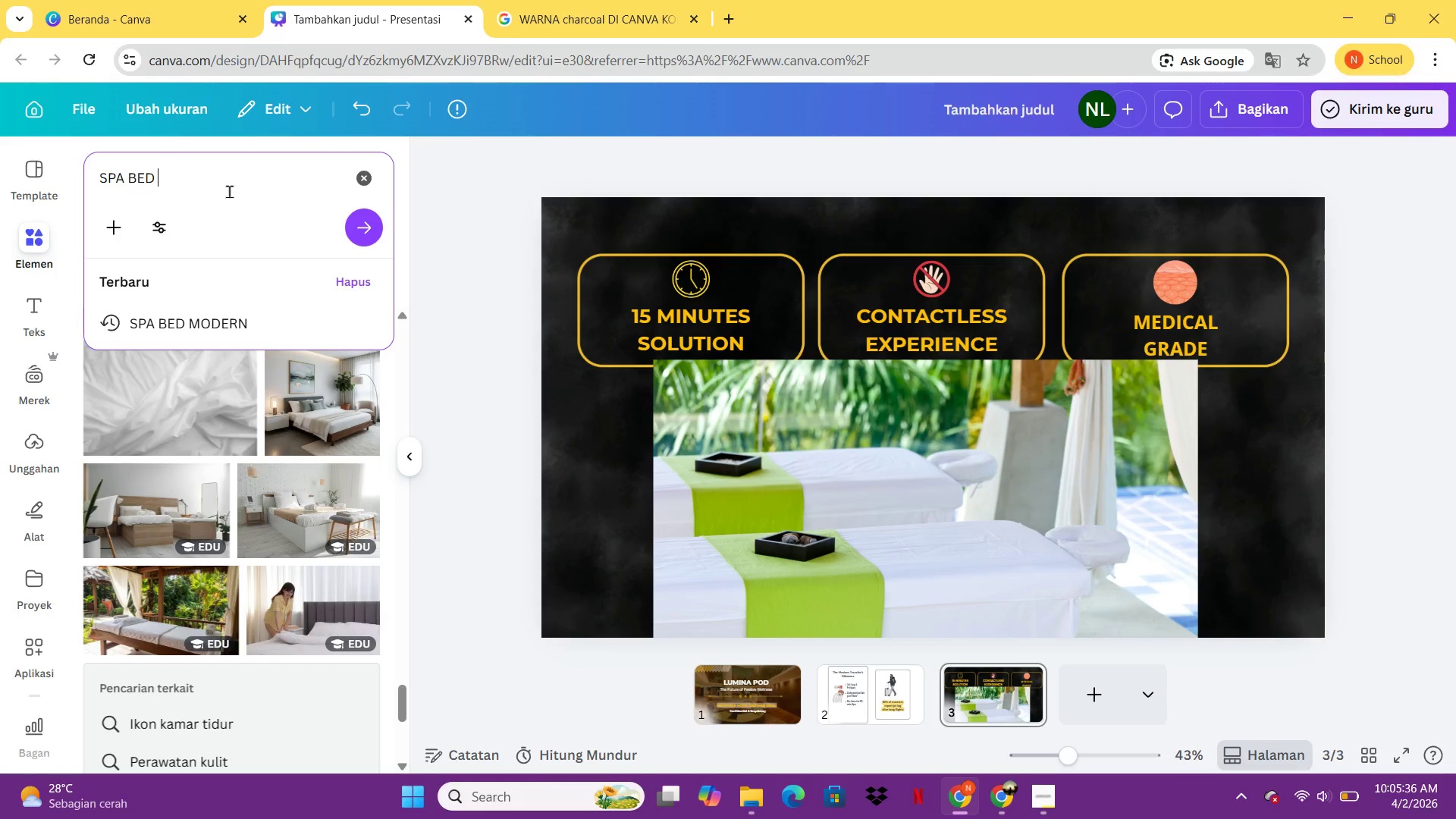 
key(Backspace)
 